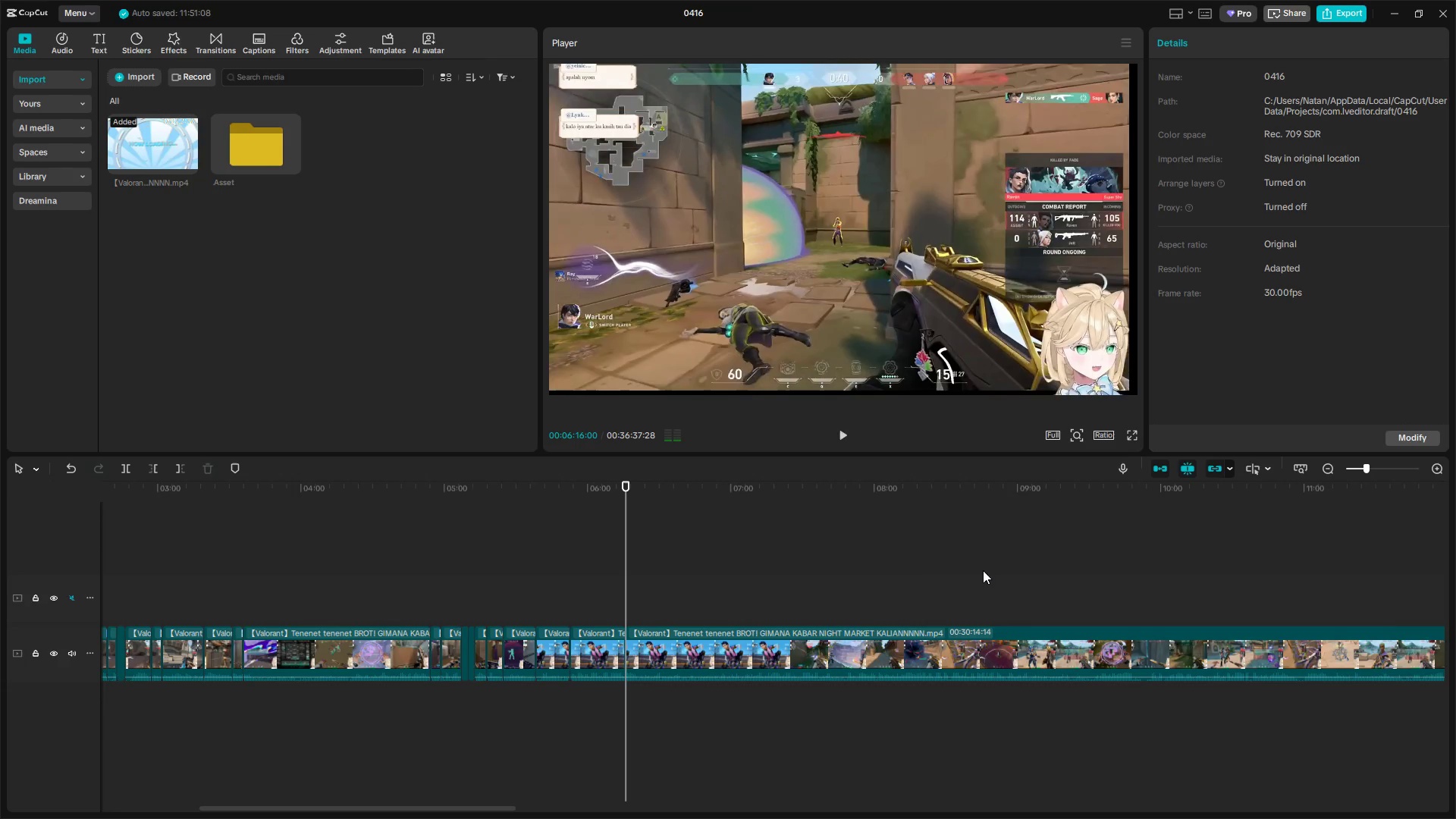 
key(Space)
 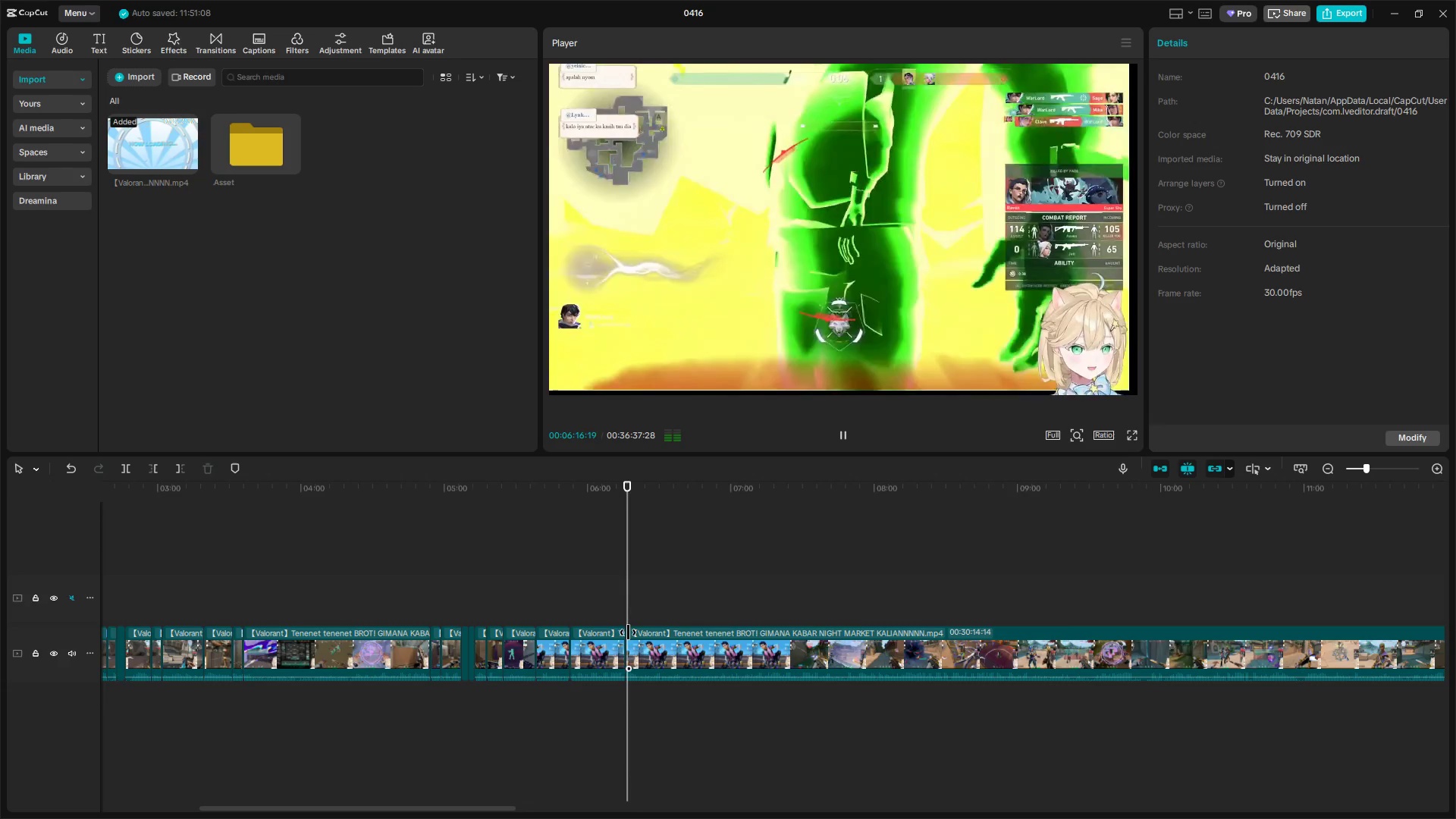 
left_click([610, 617])
 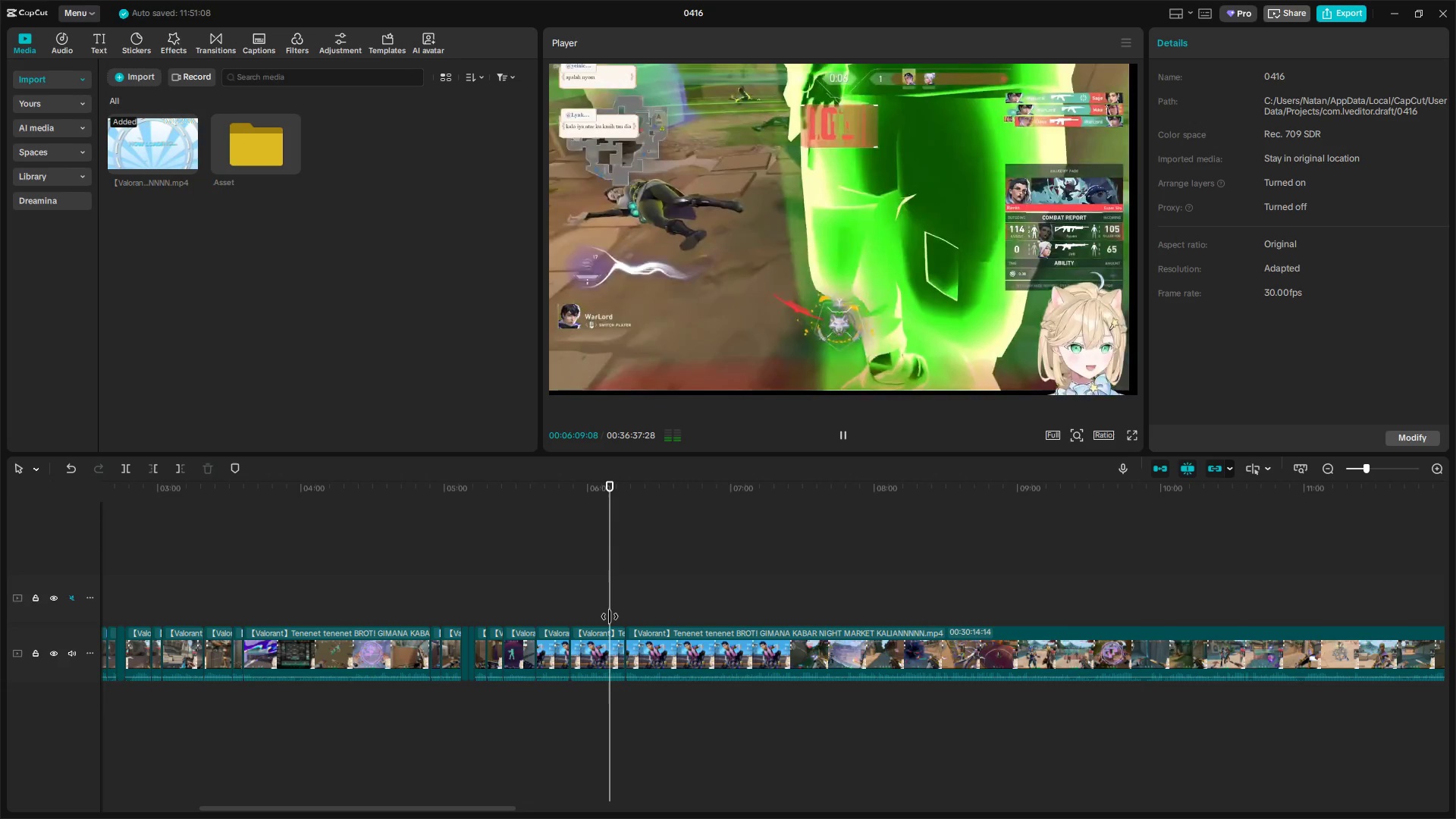 
key(Space)
 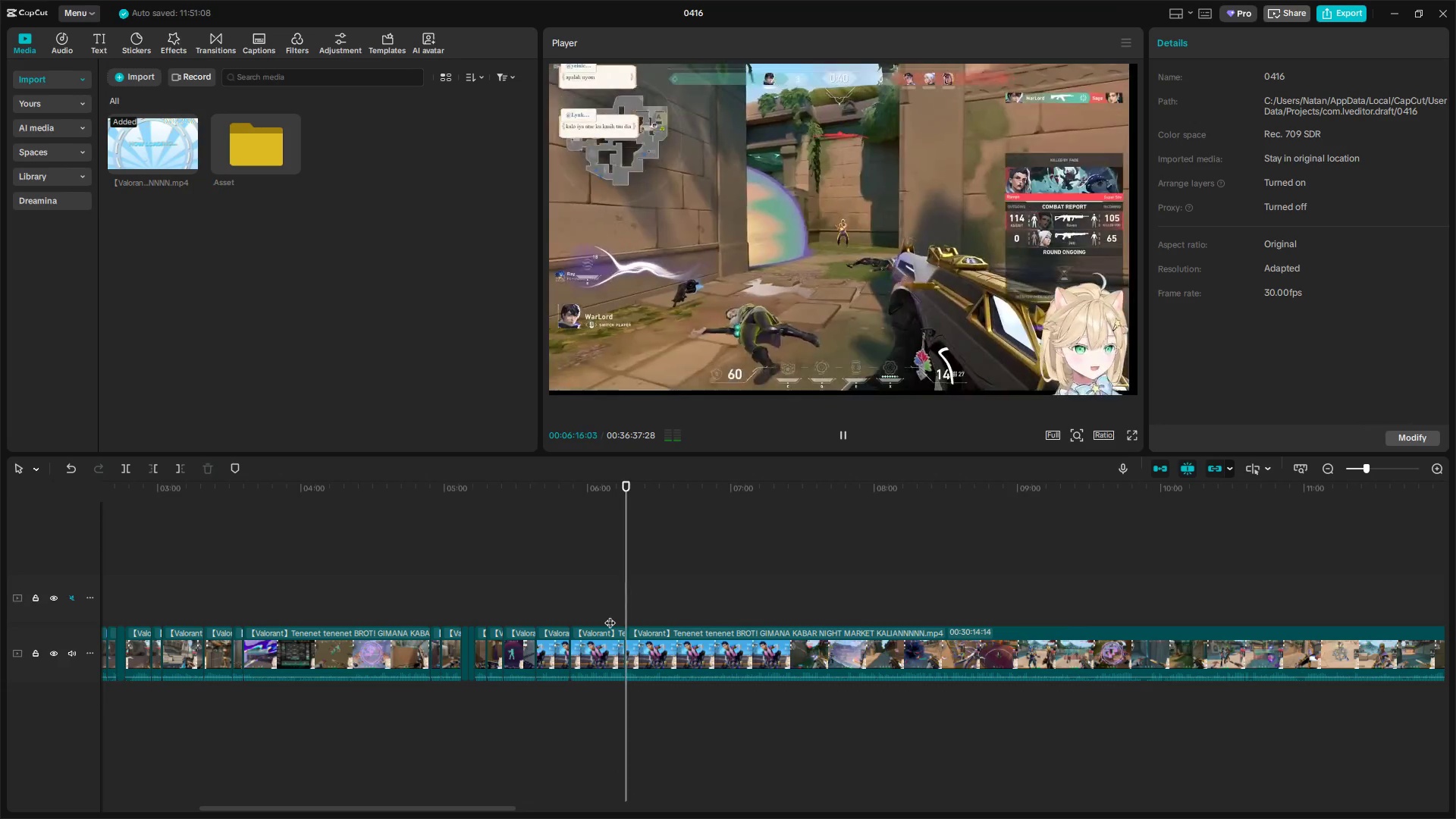 
wait(11.84)
 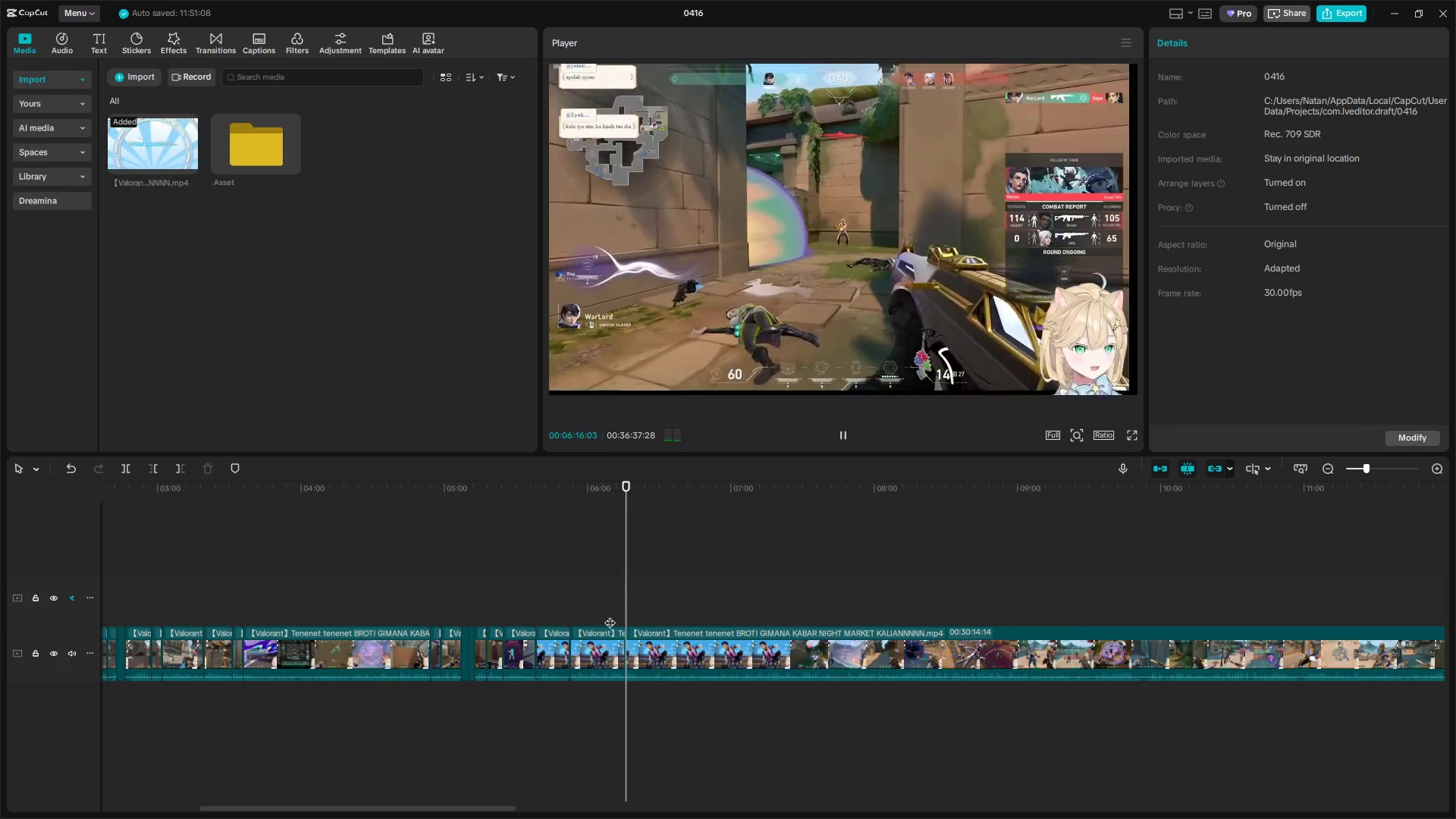 
key(Space)
 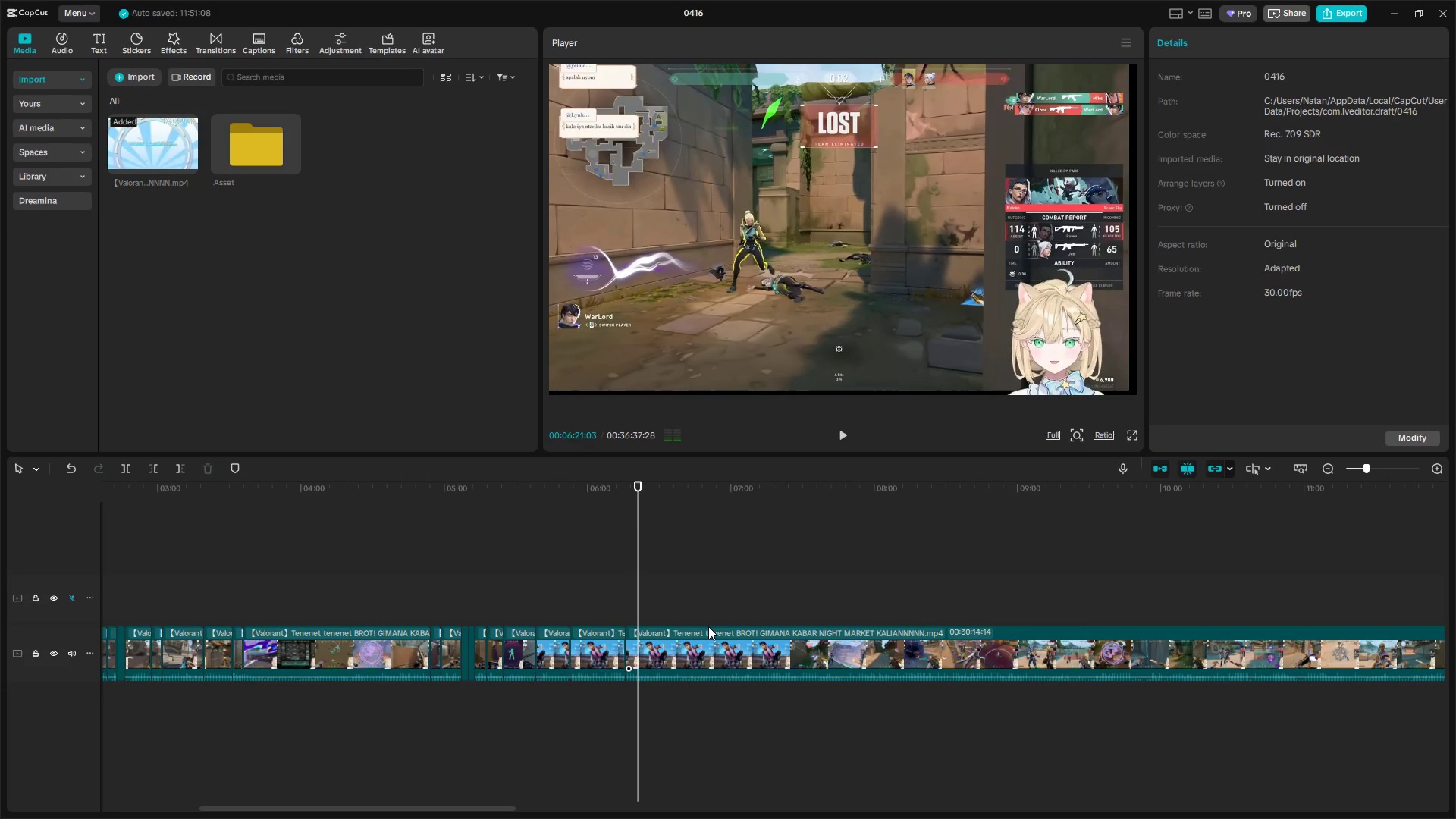 
key(Shift+E)
 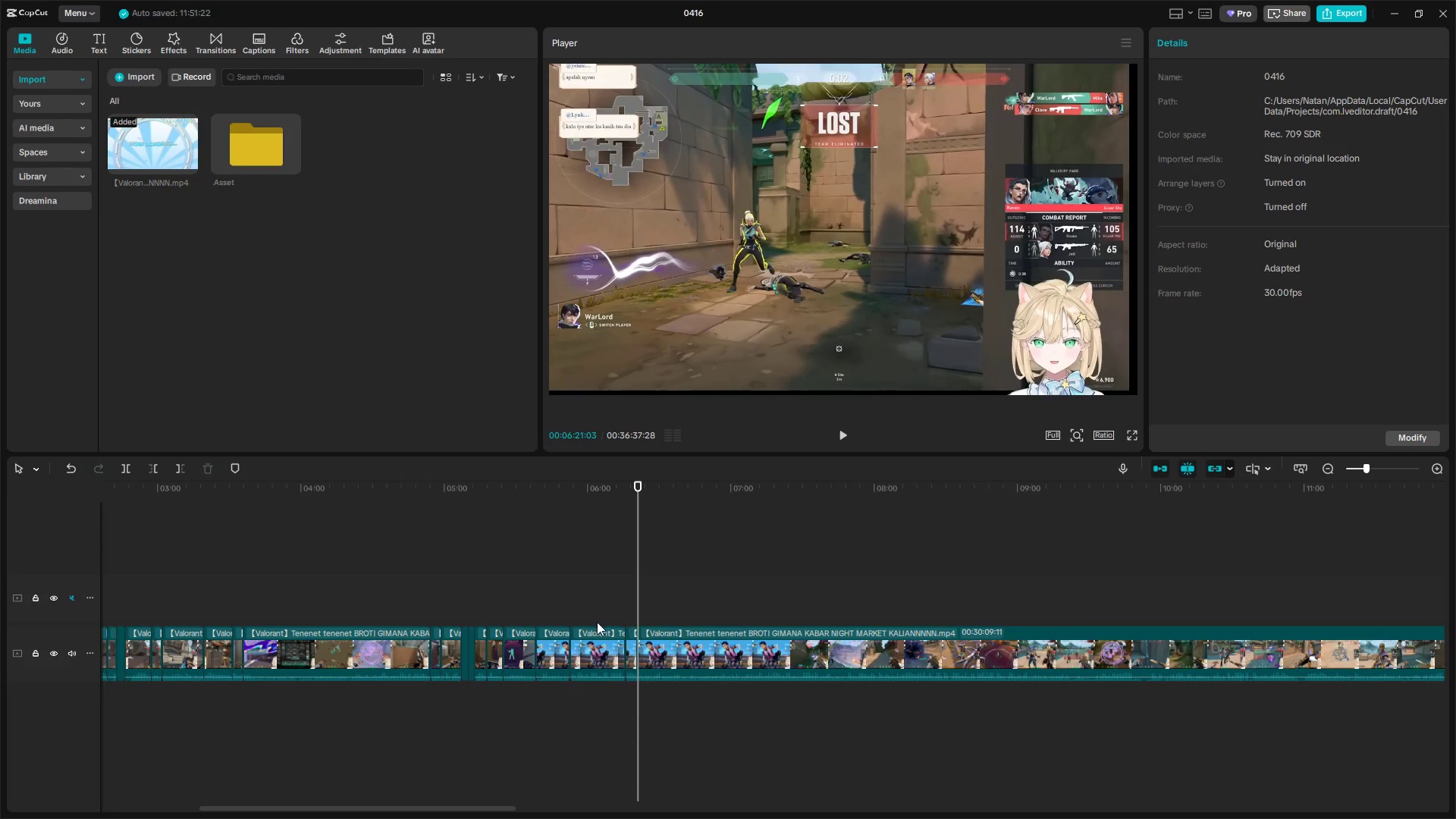 
left_click([597, 614])
 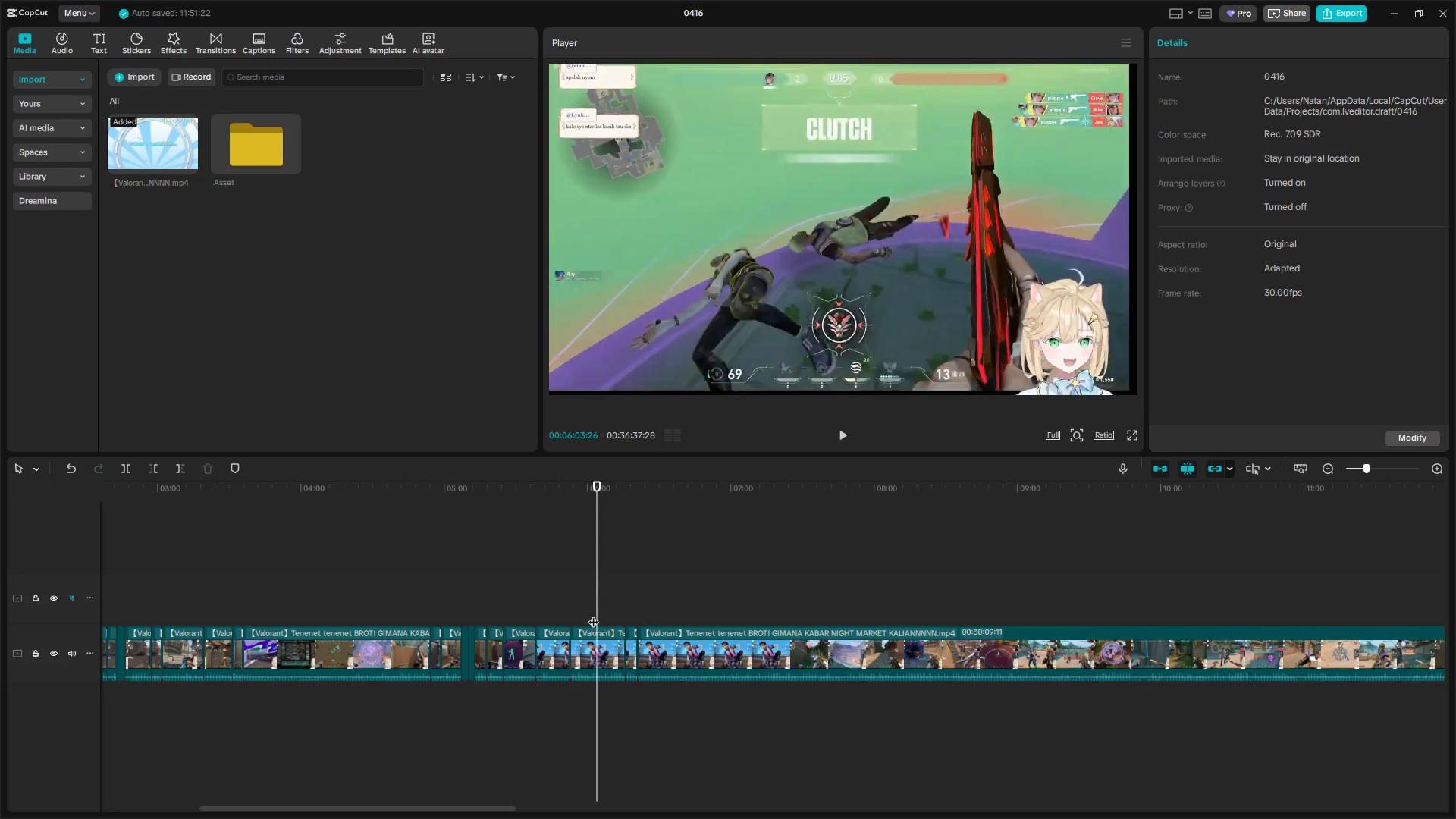 
left_click([583, 613])
 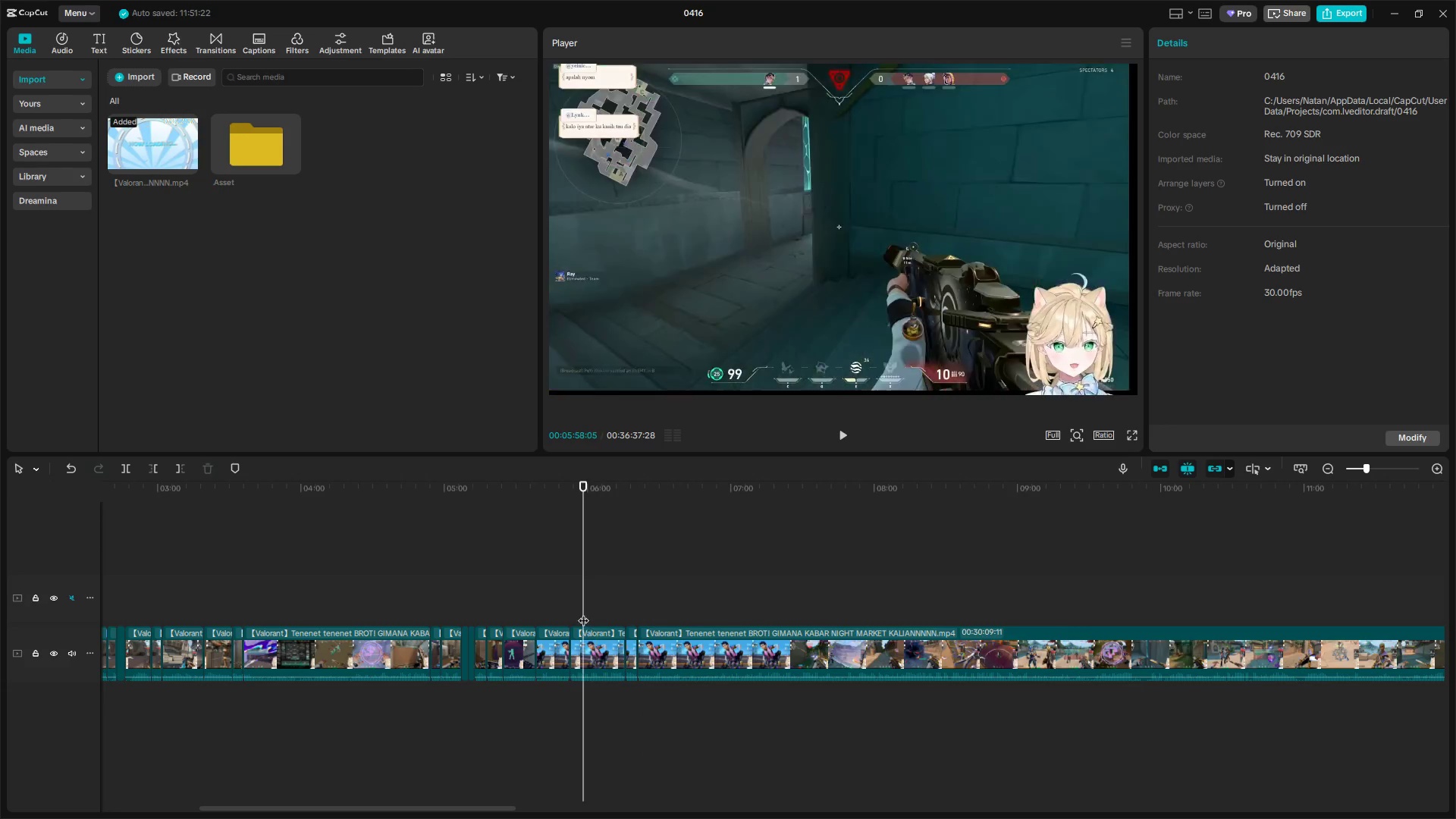 
key(Space)
 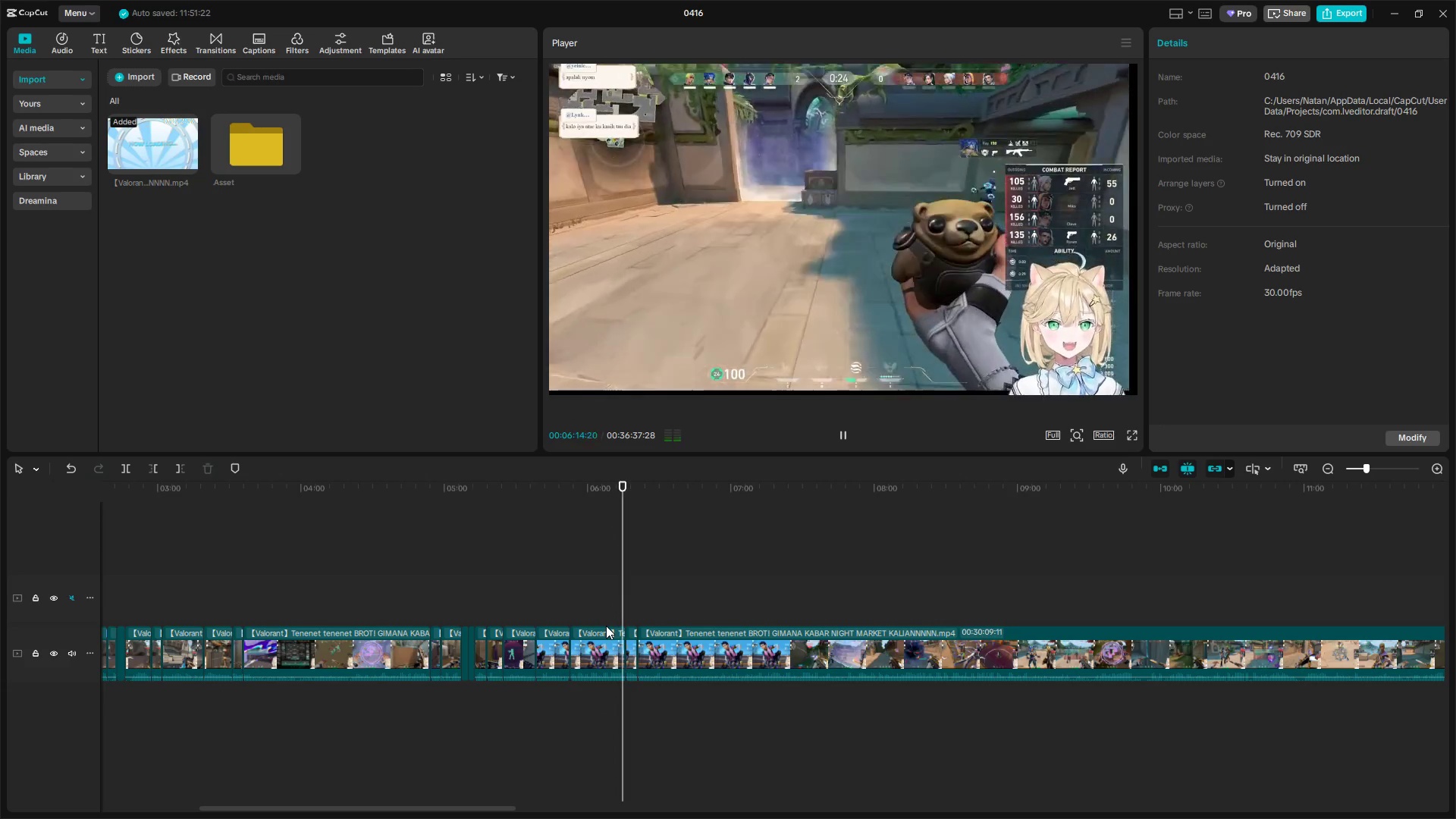 
wait(21.56)
 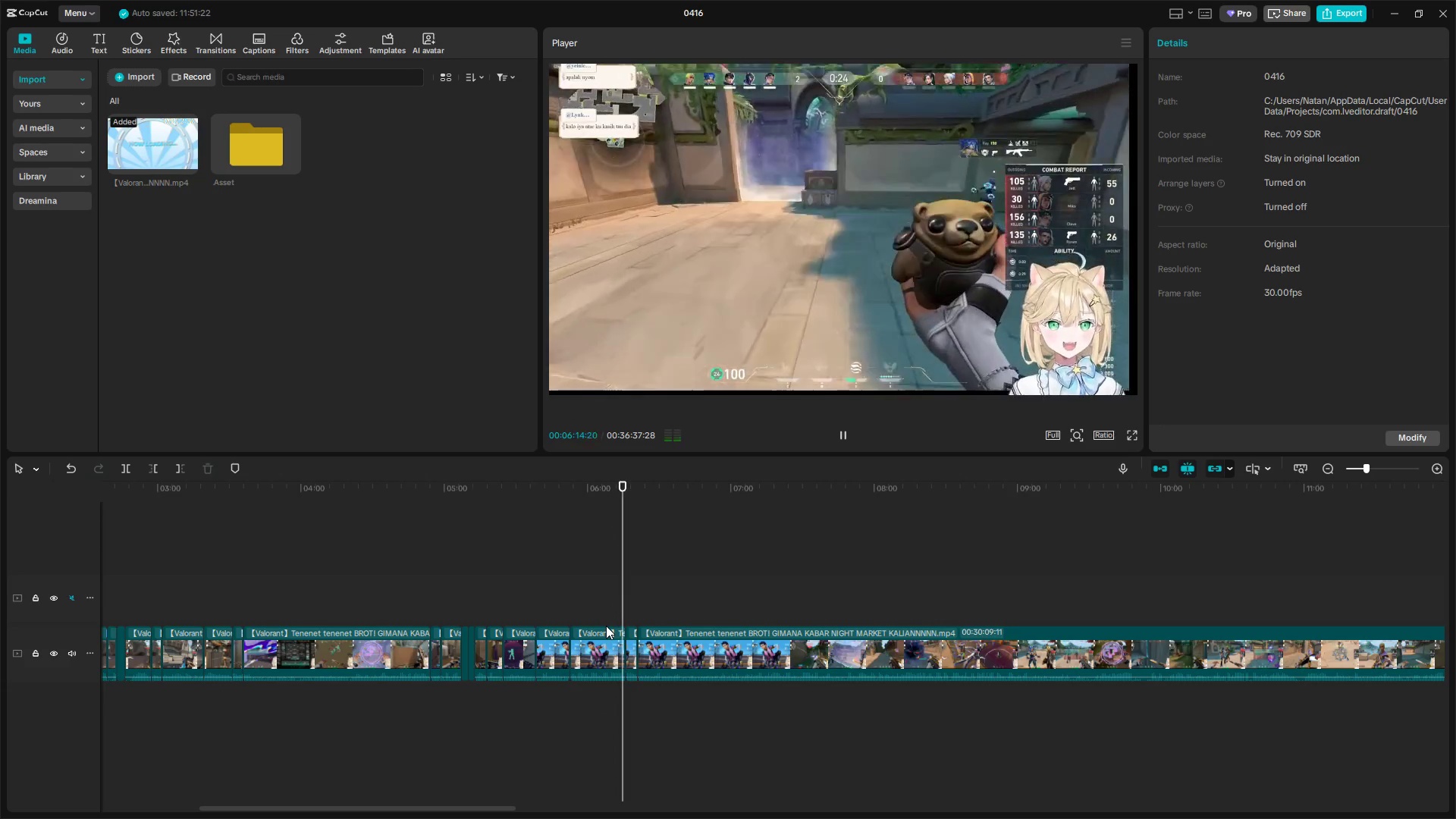 
left_click([650, 614])
 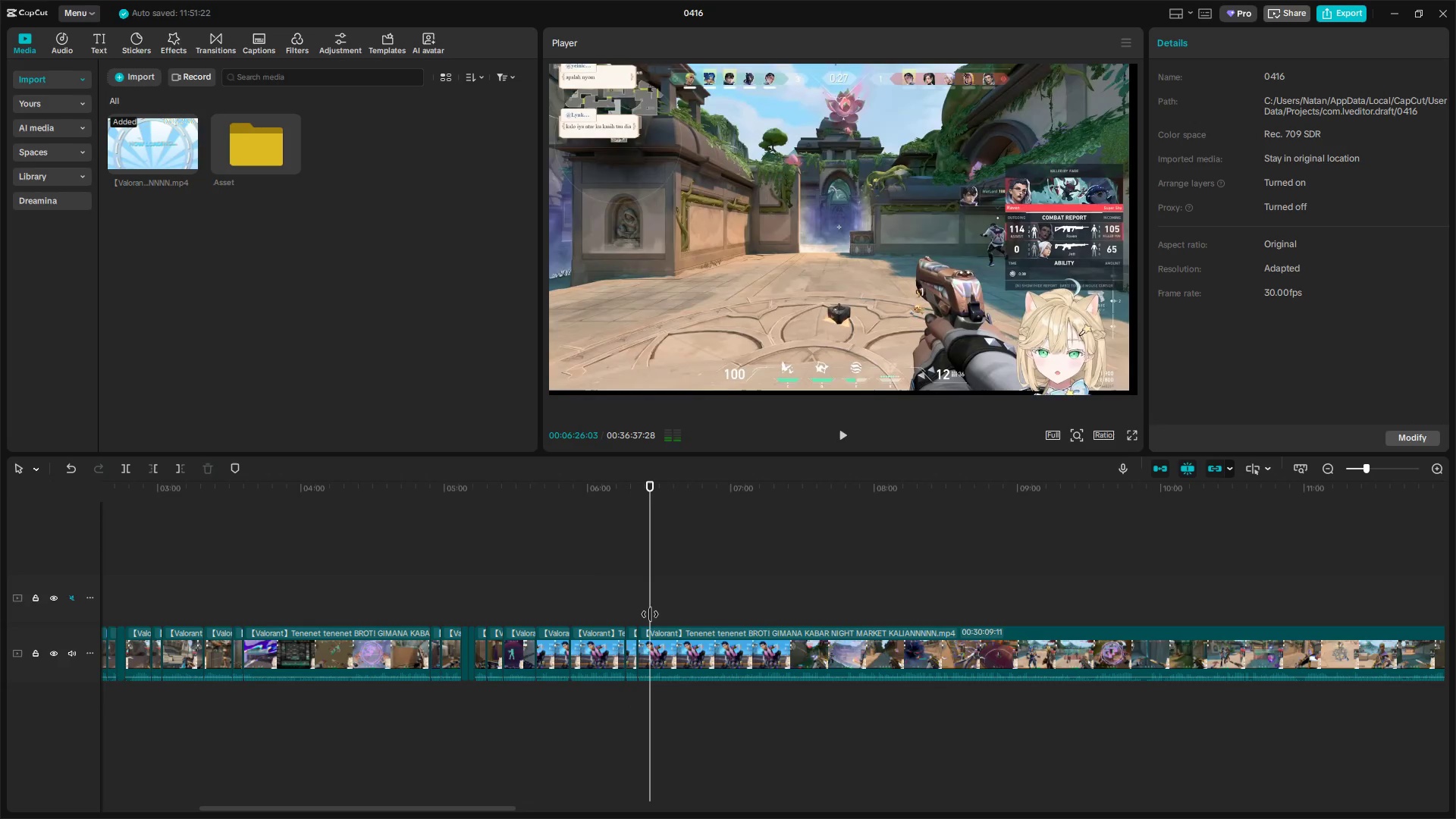 
left_click_drag(start_coordinate=[650, 614], to_coordinate=[770, 614])
 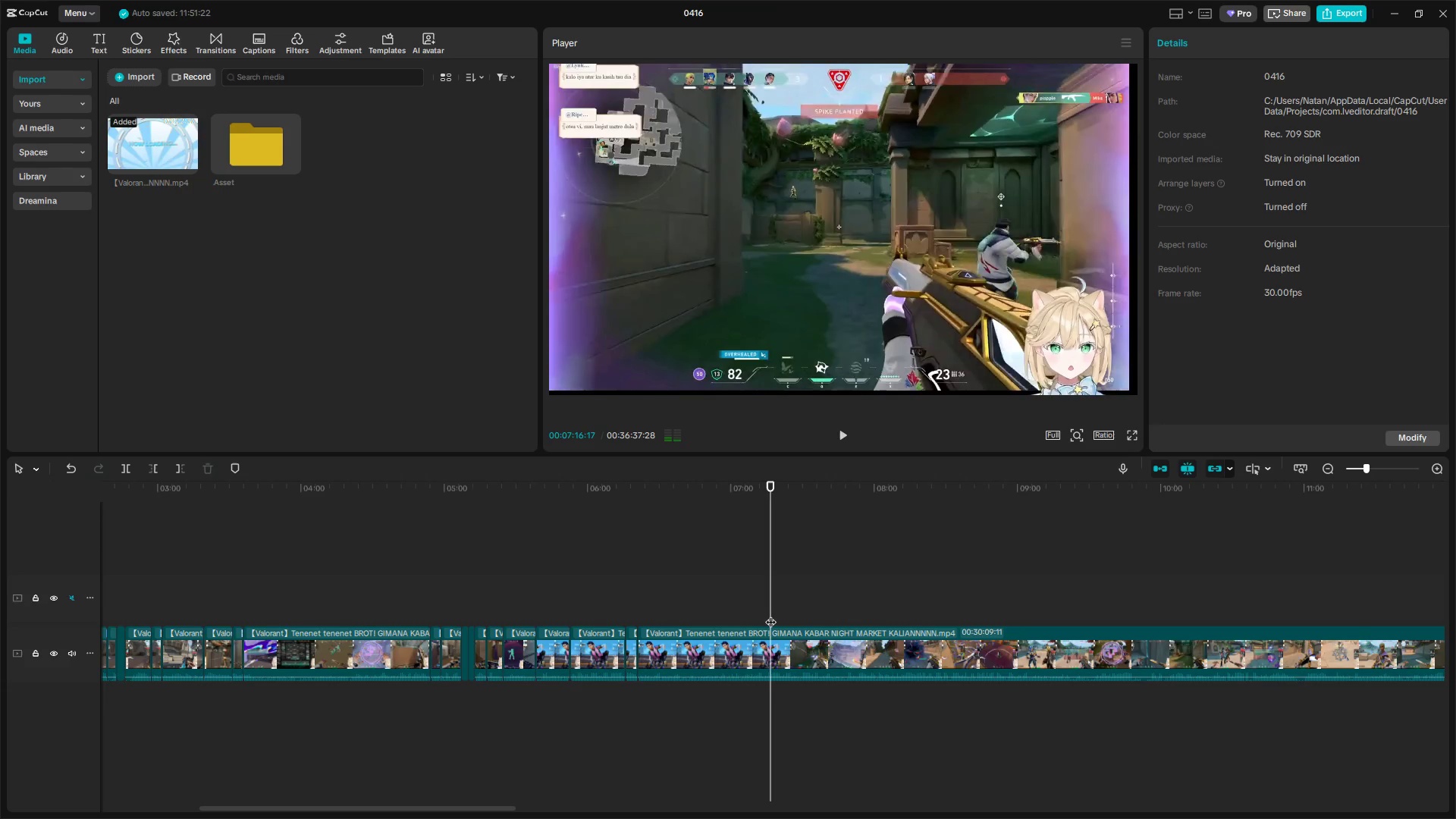 
key(Space)
 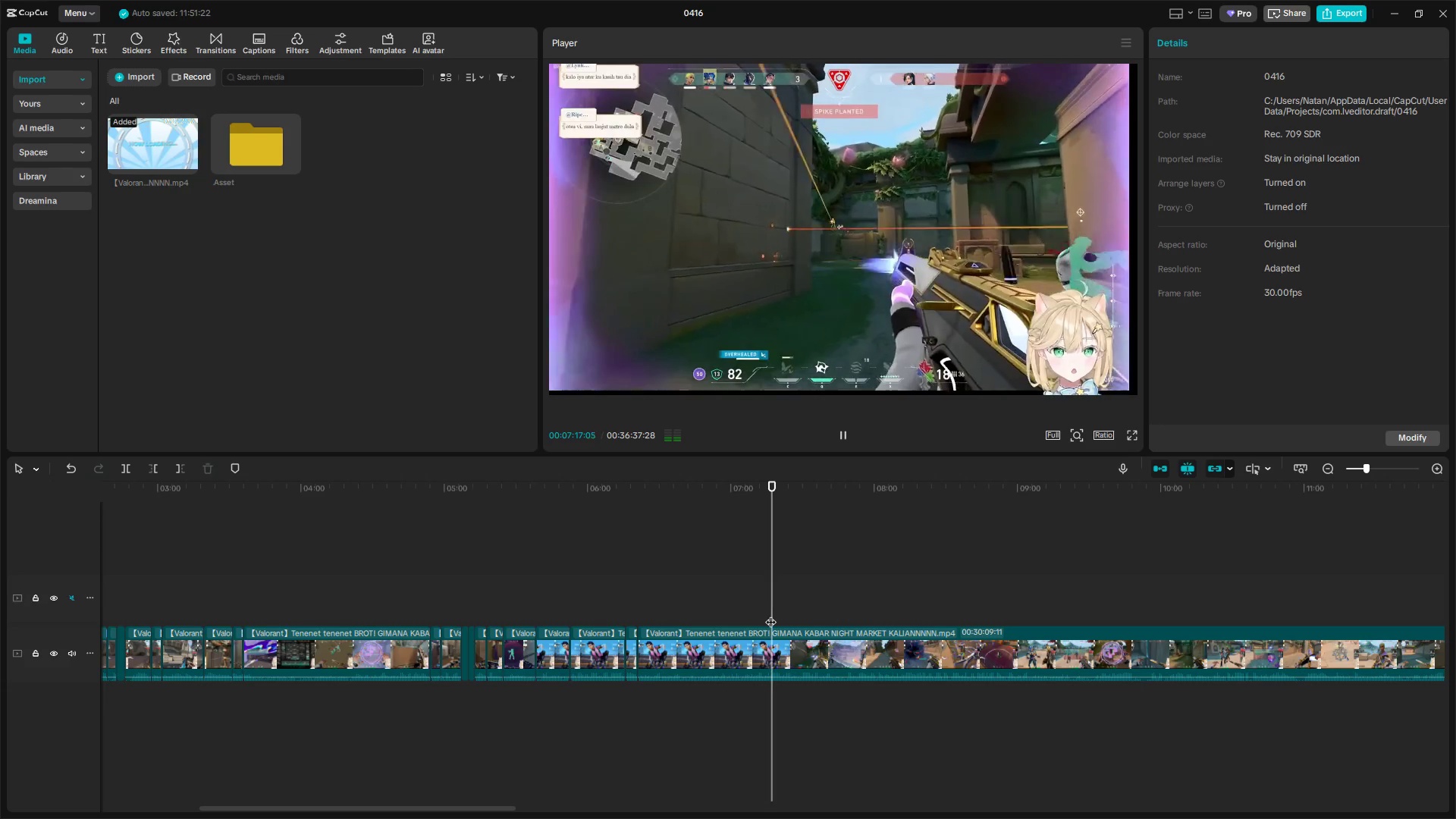 
key(Space)
 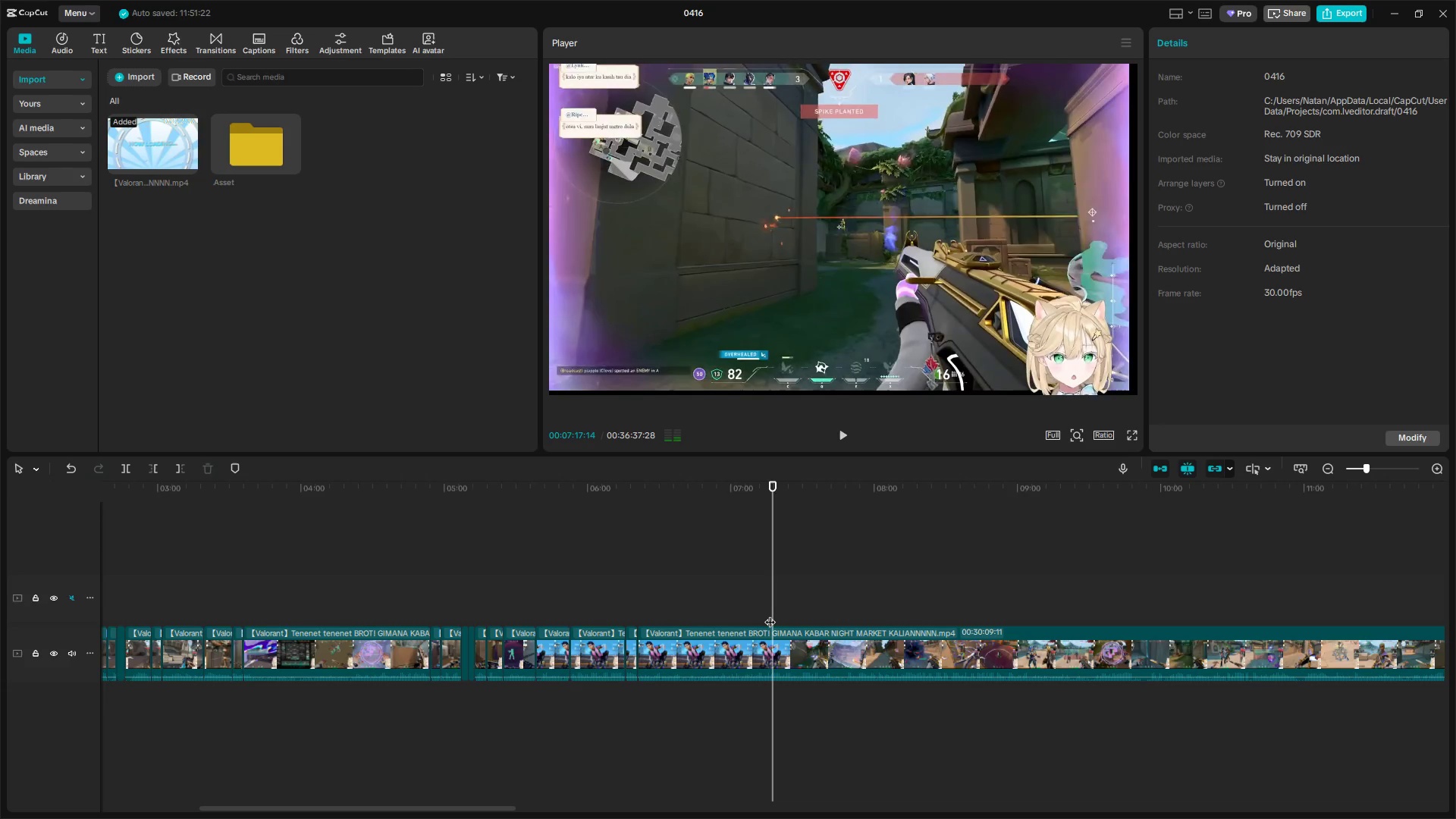 
key(Space)
 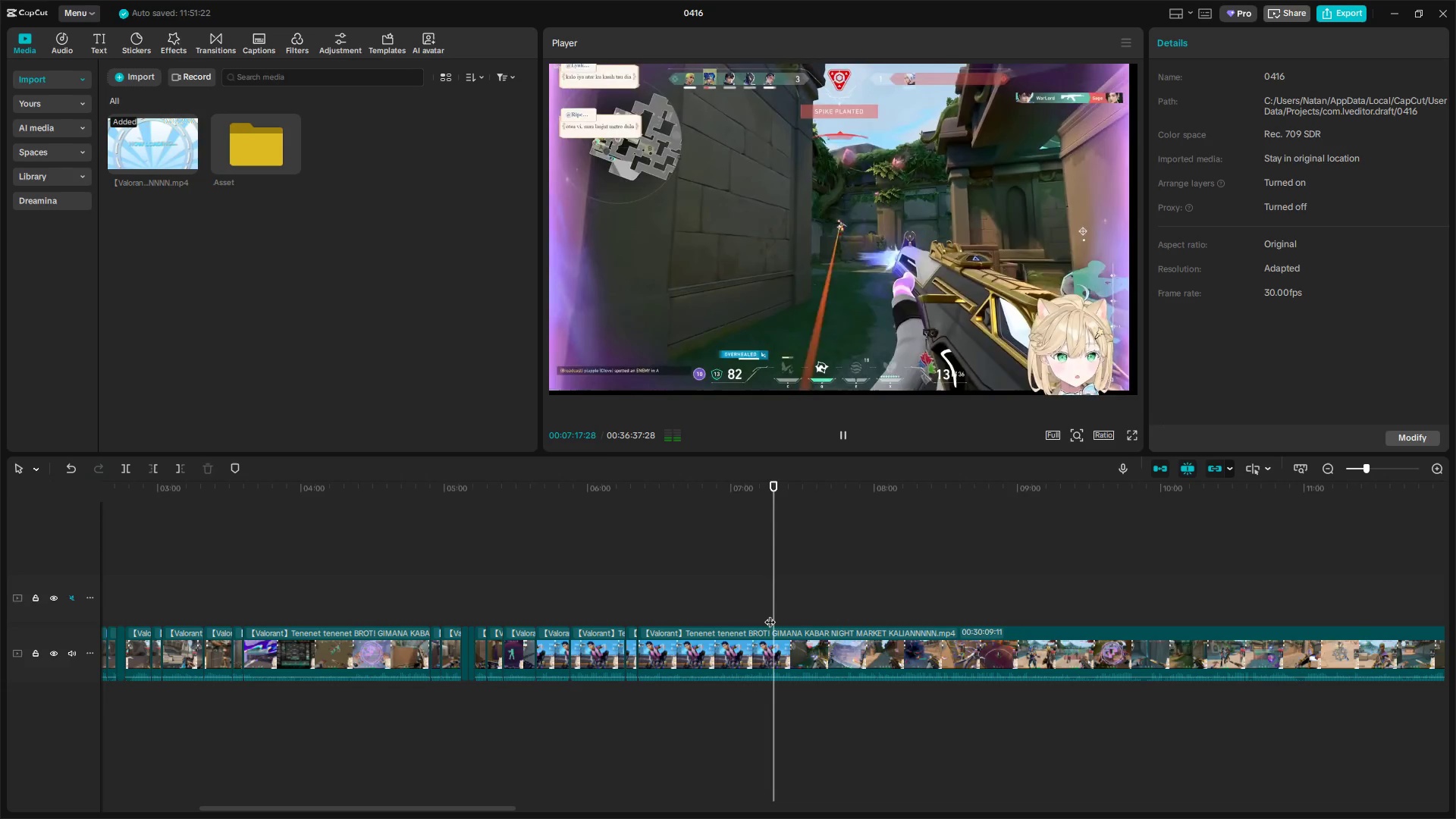 
key(Space)
 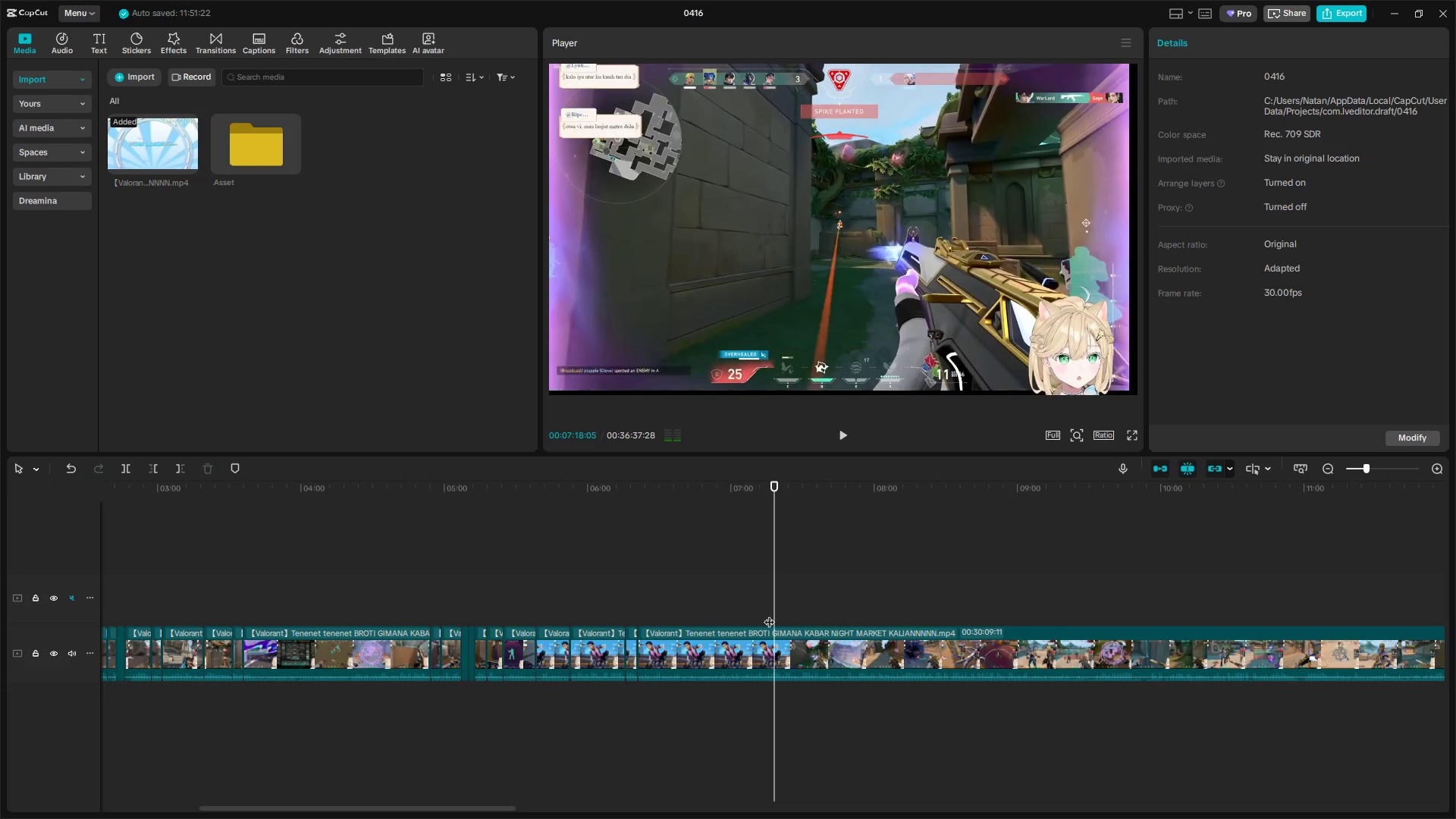 
key(Space)
 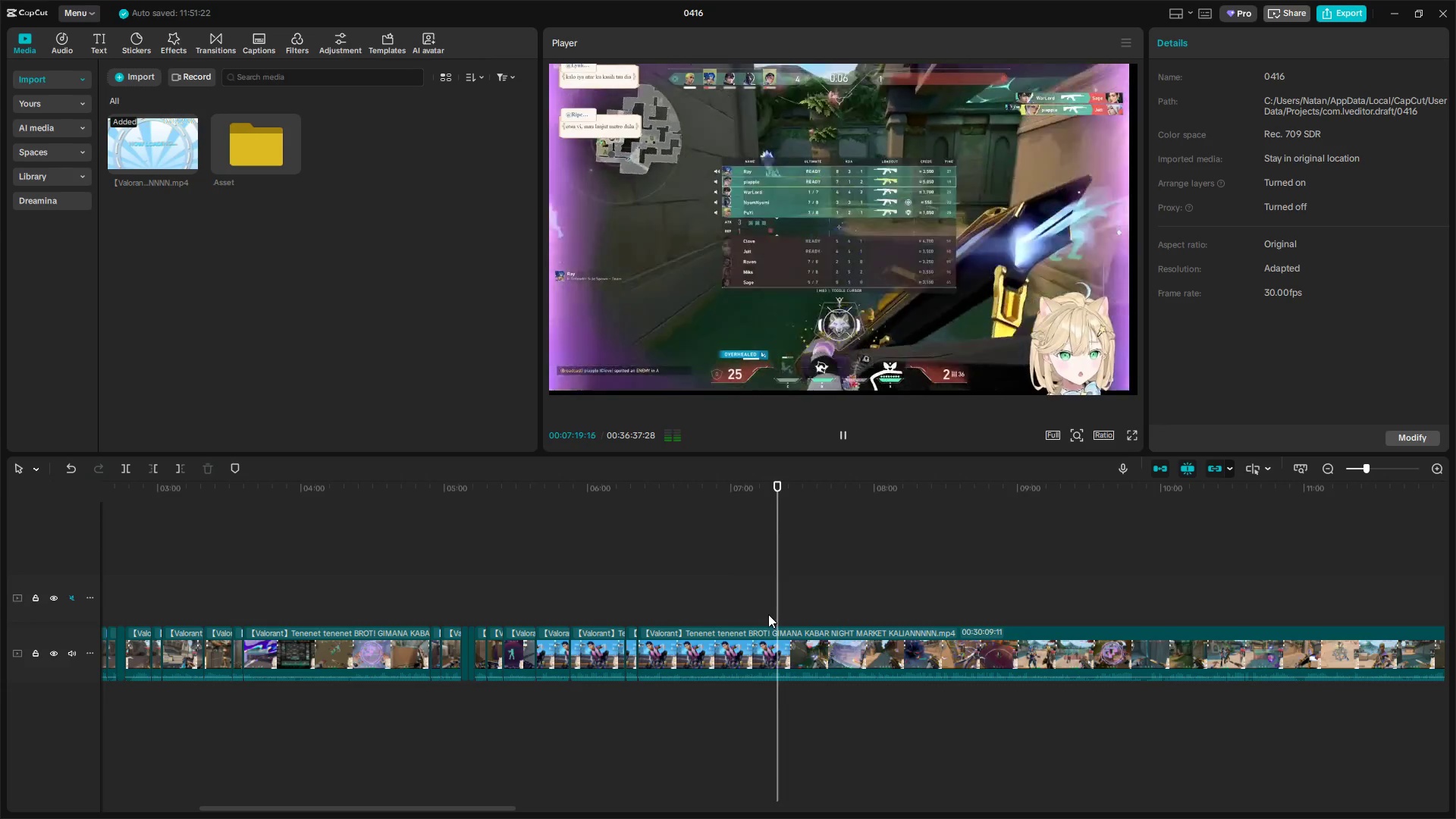 
key(Space)
 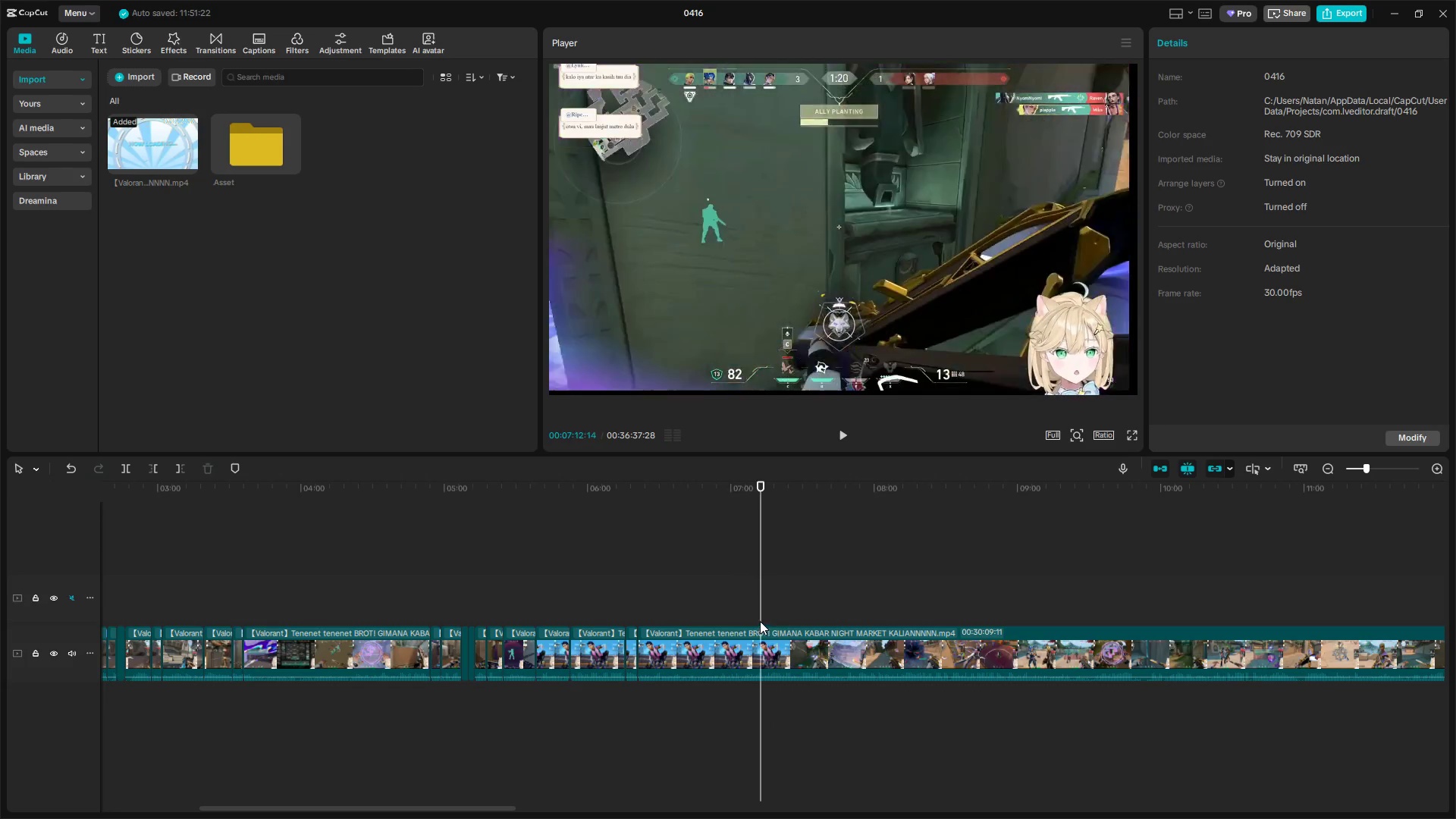 
left_click_drag(start_coordinate=[761, 617], to_coordinate=[752, 617])
 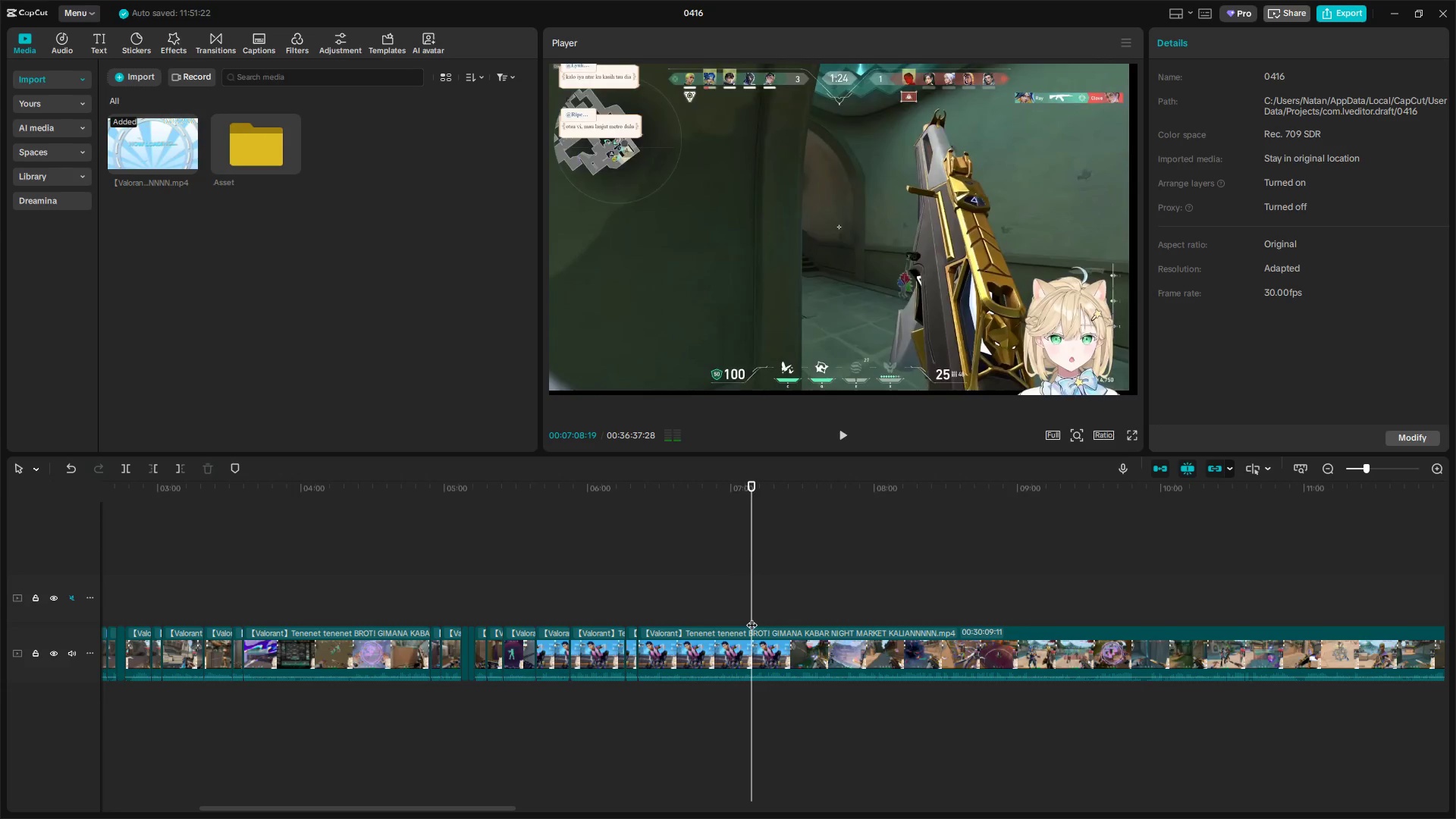 
key(Q)
 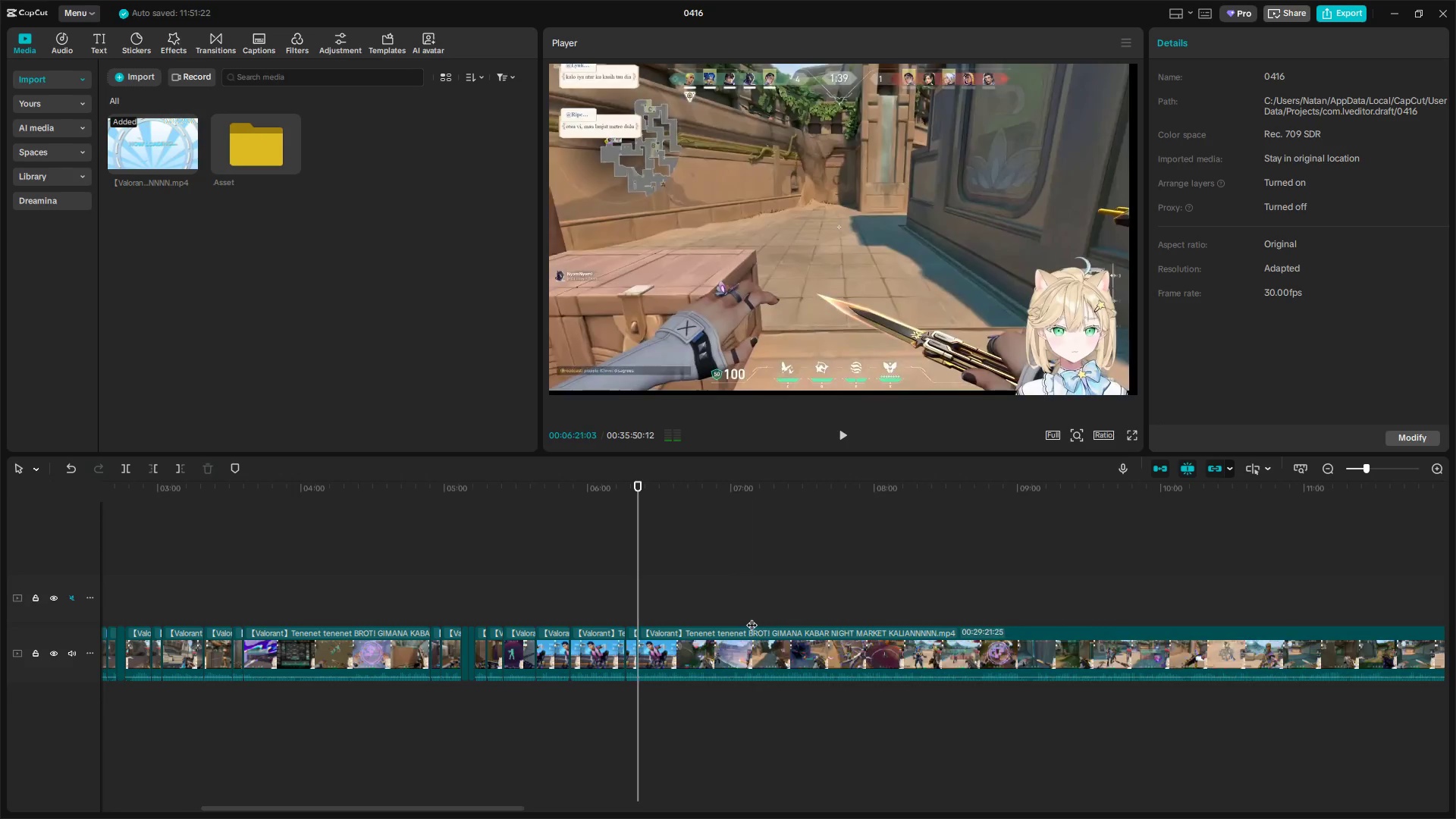 
key(Space)
 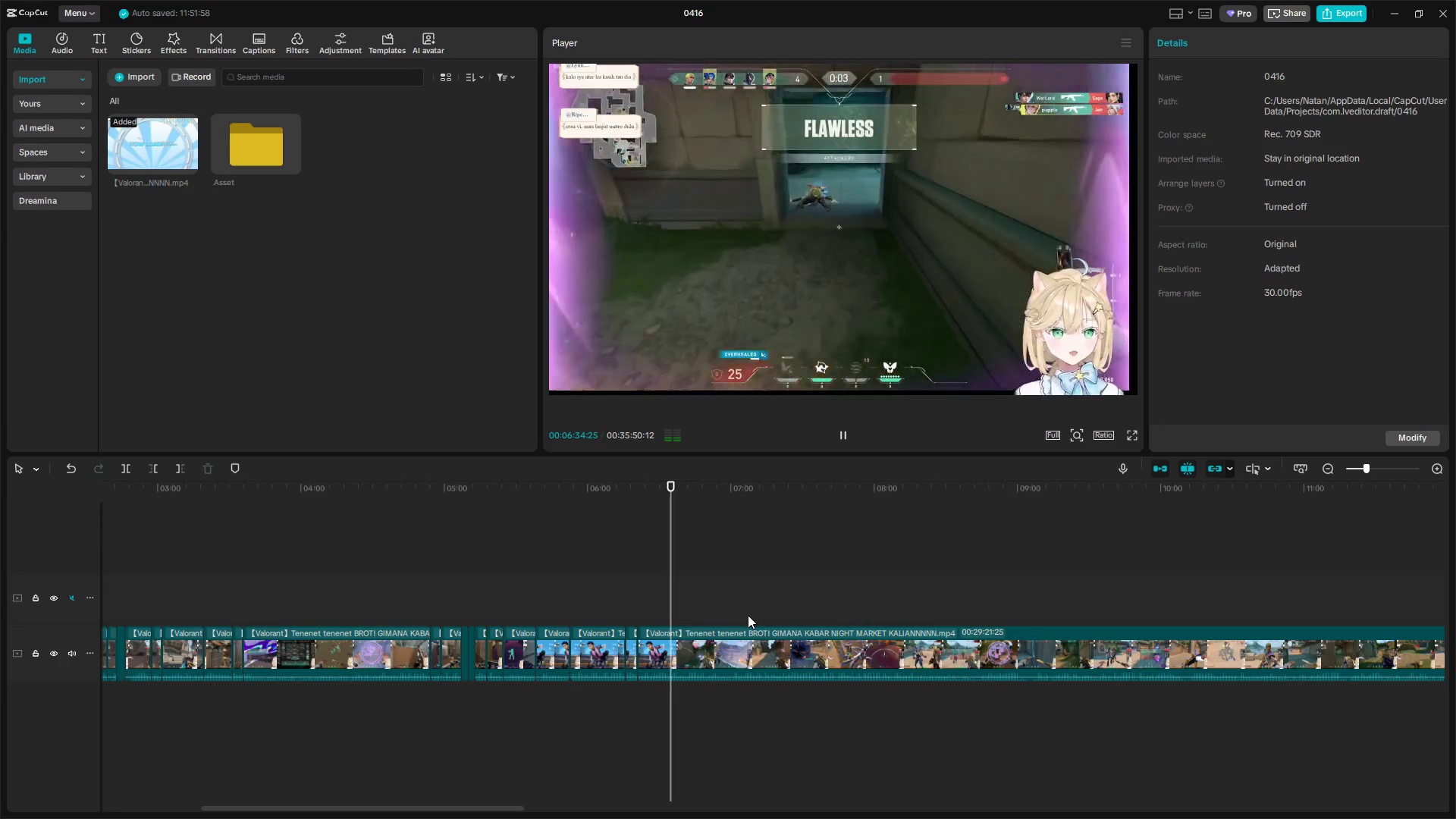 
wait(18.81)
 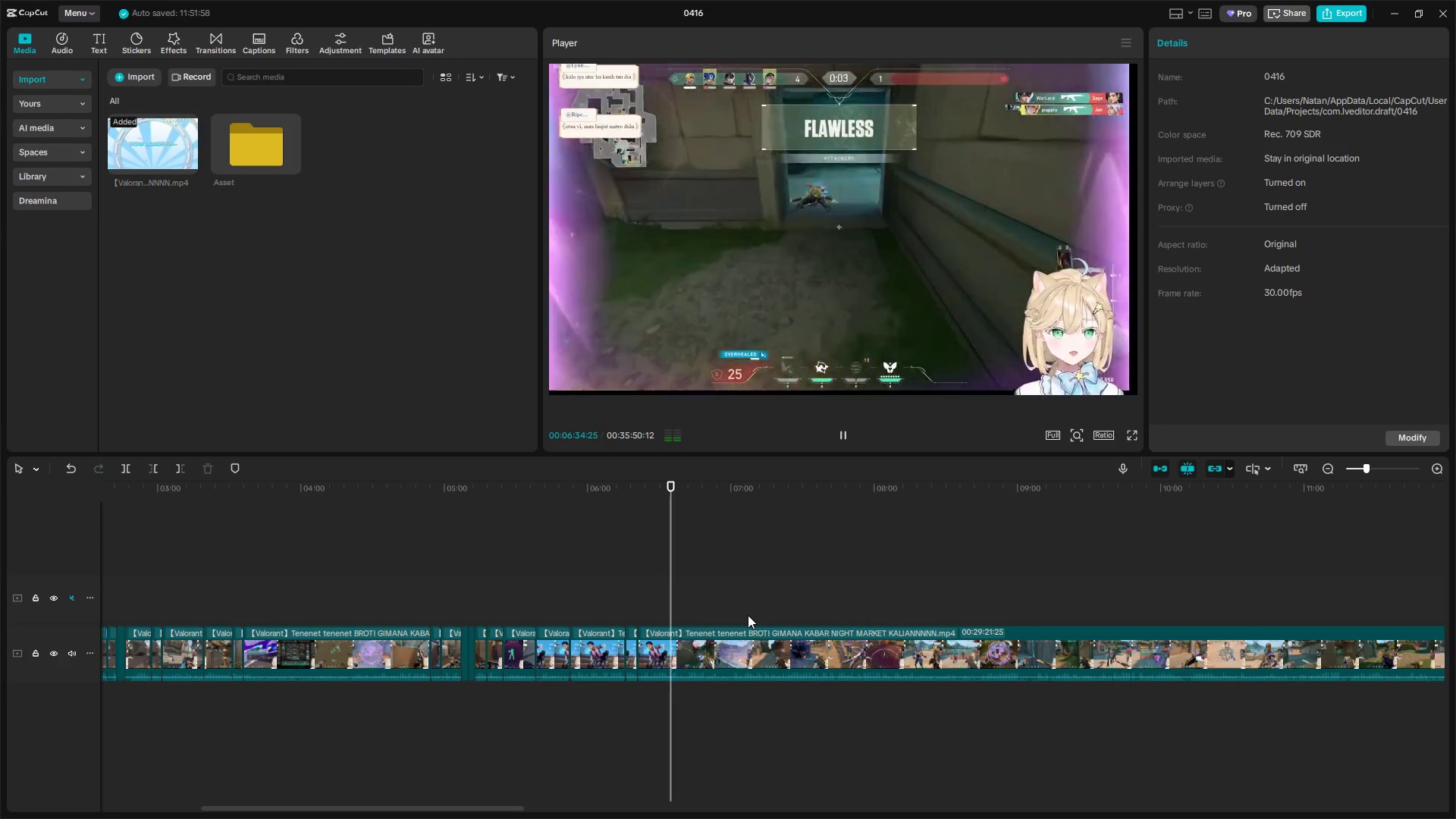 
key(Space)
 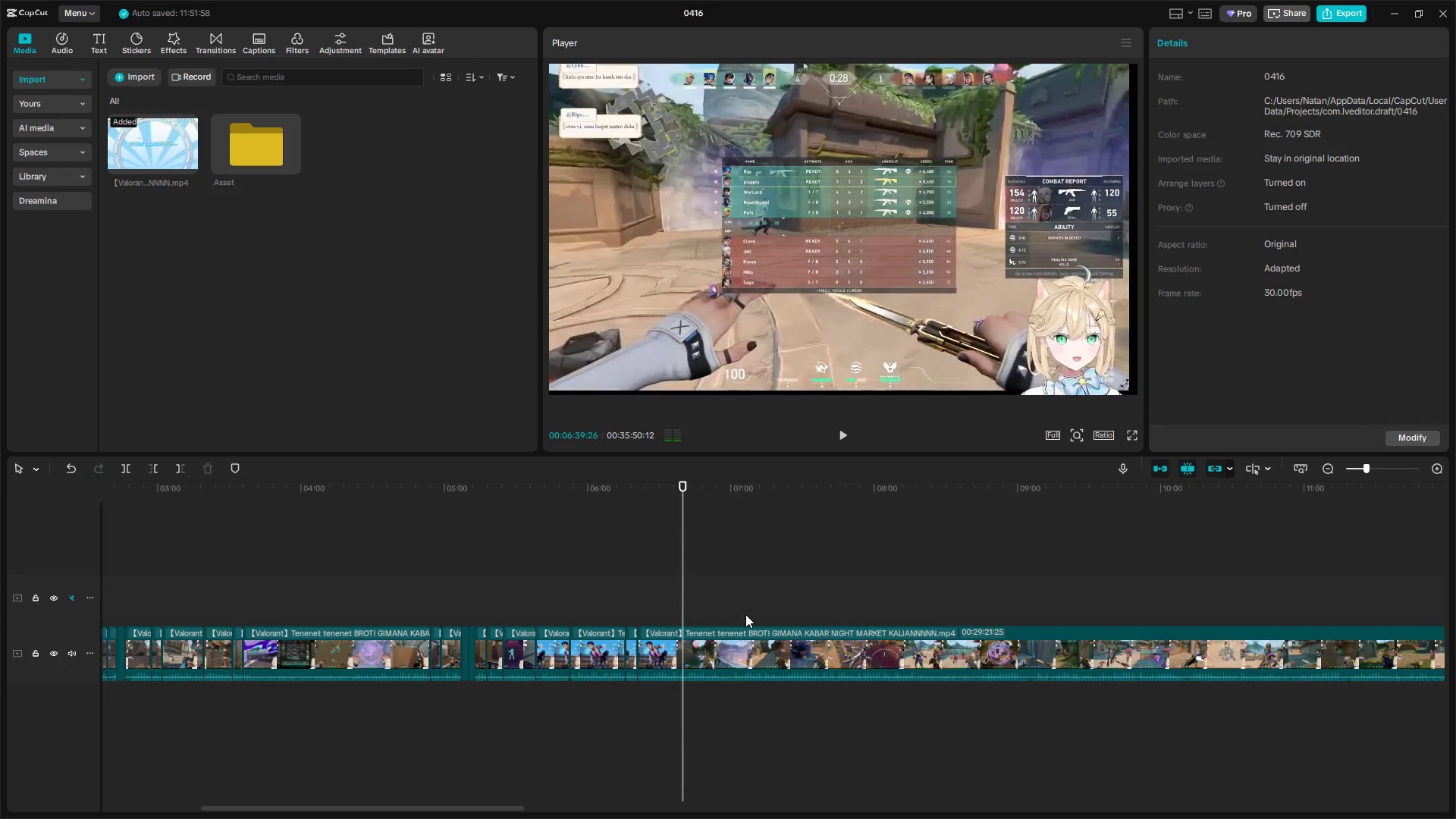 
key(Shift+E)
 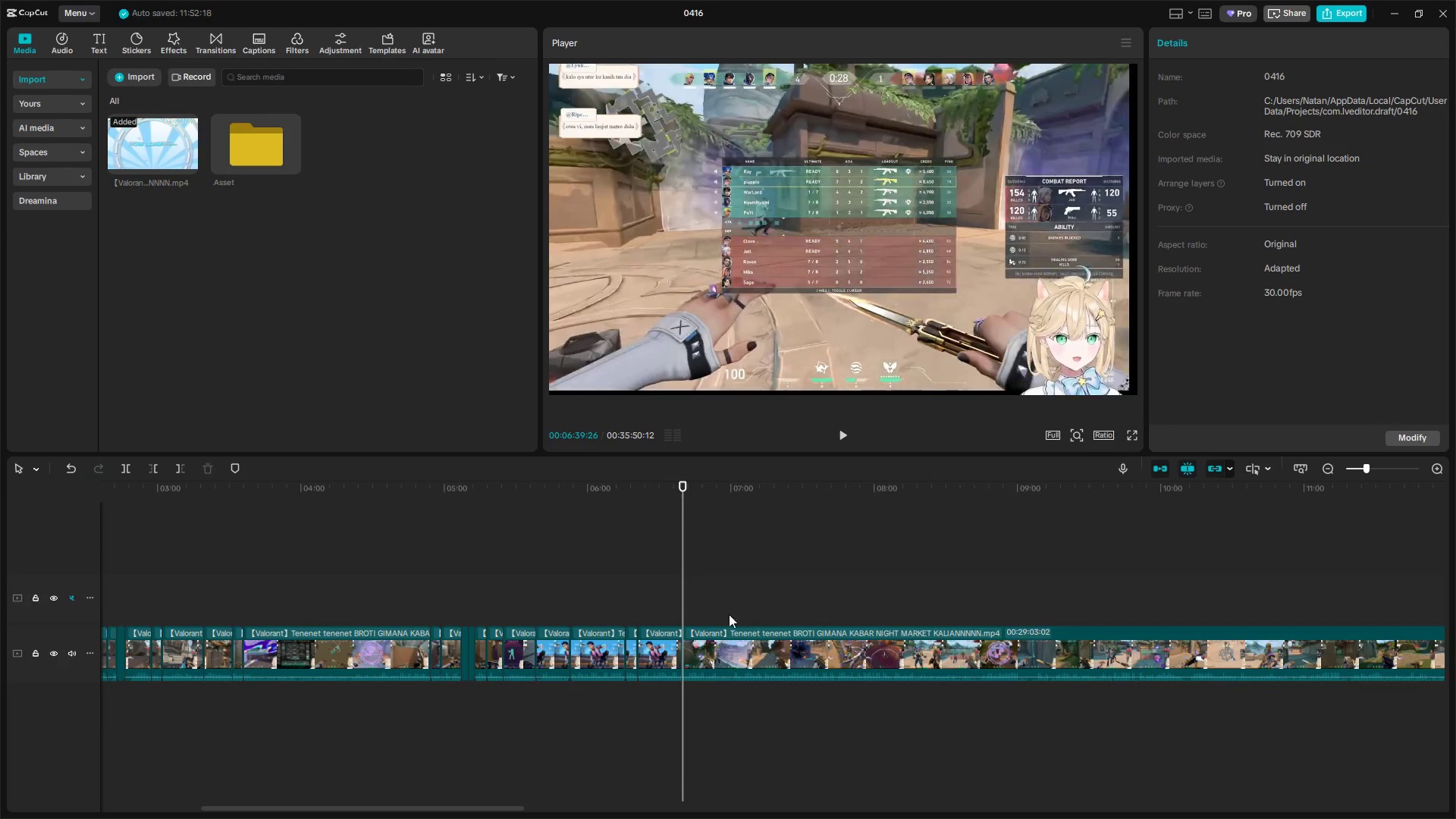 
key(Space)
 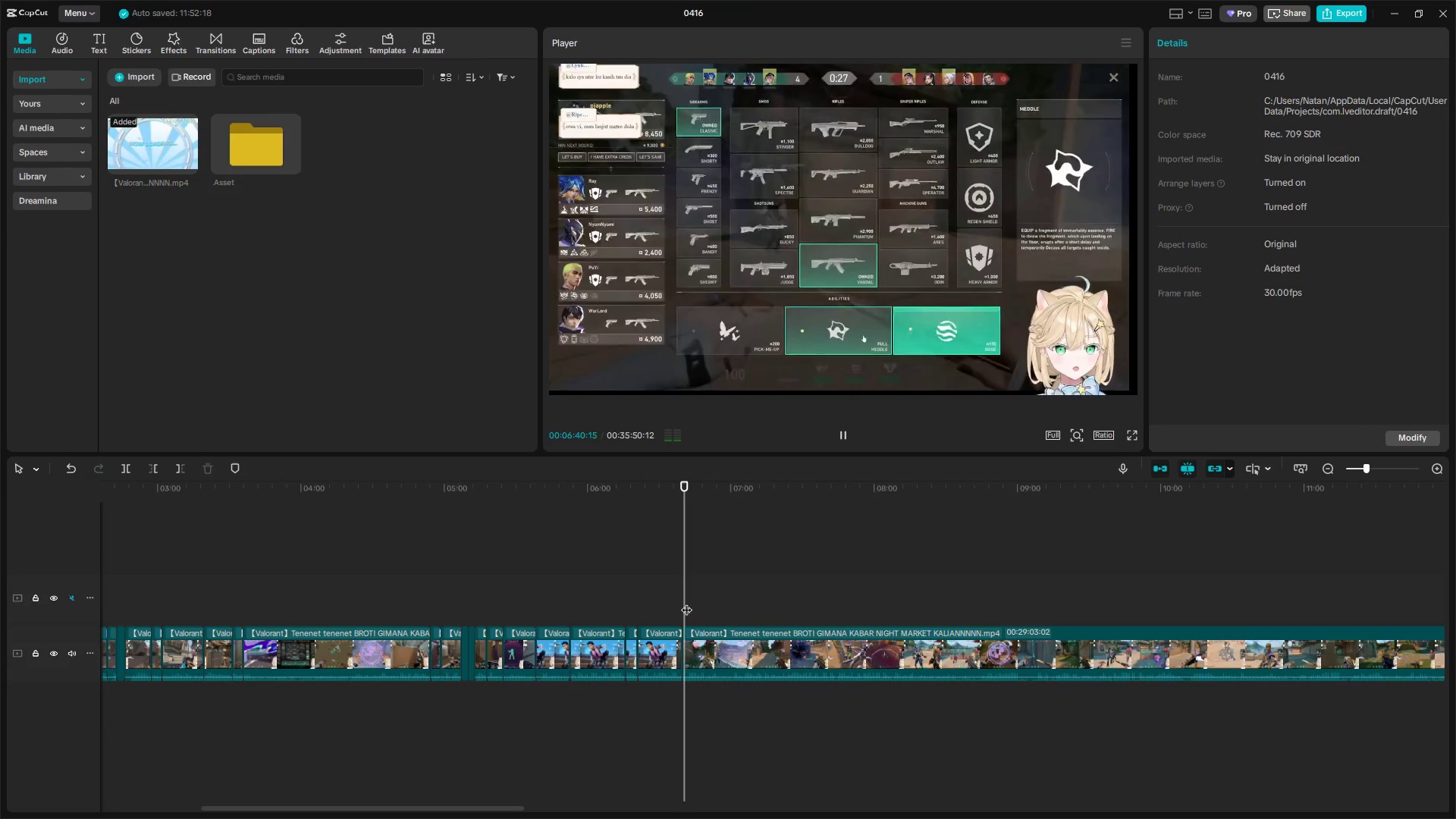 
left_click_drag(start_coordinate=[686, 601], to_coordinate=[822, 600])
 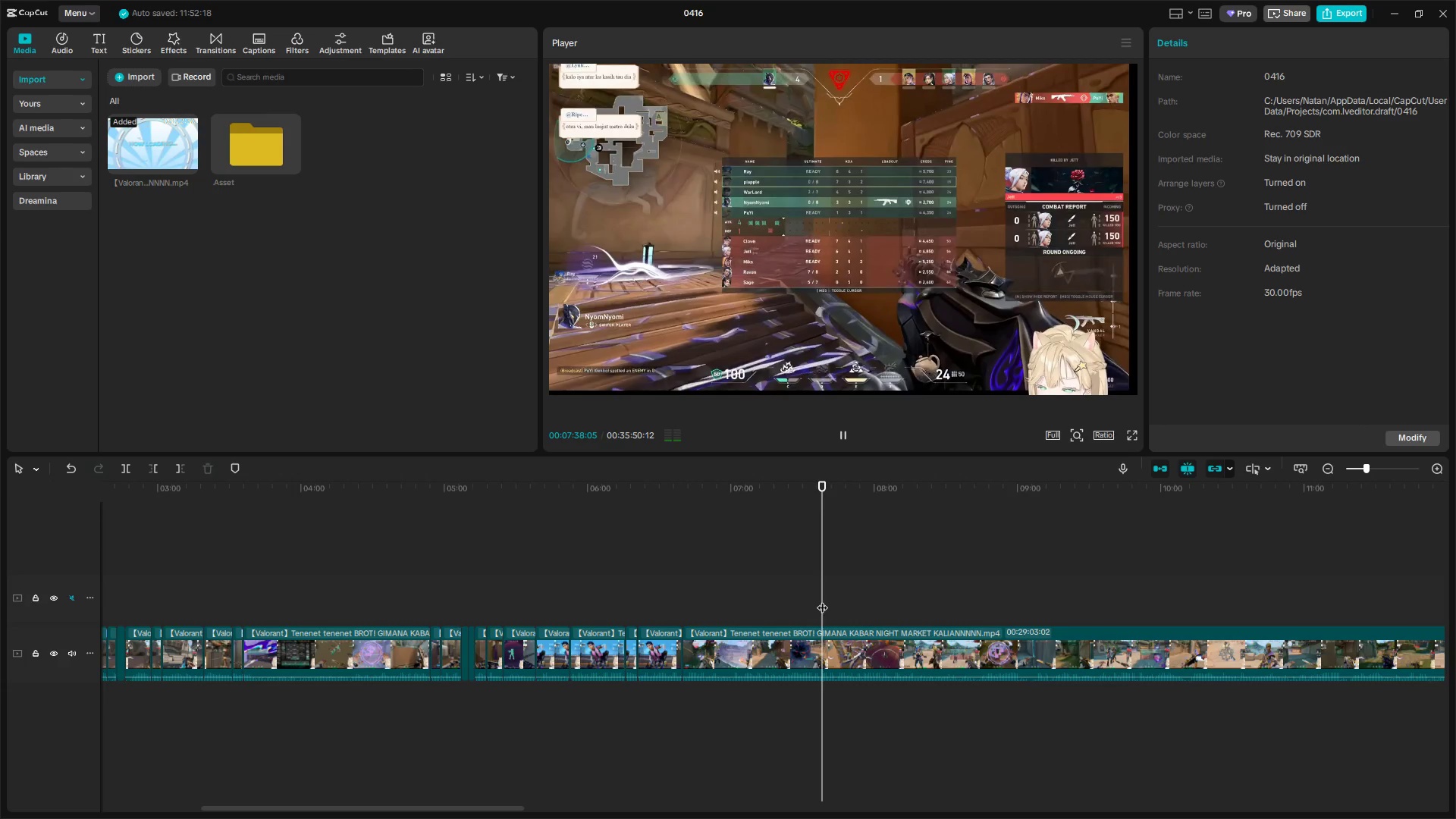 
key(Space)
 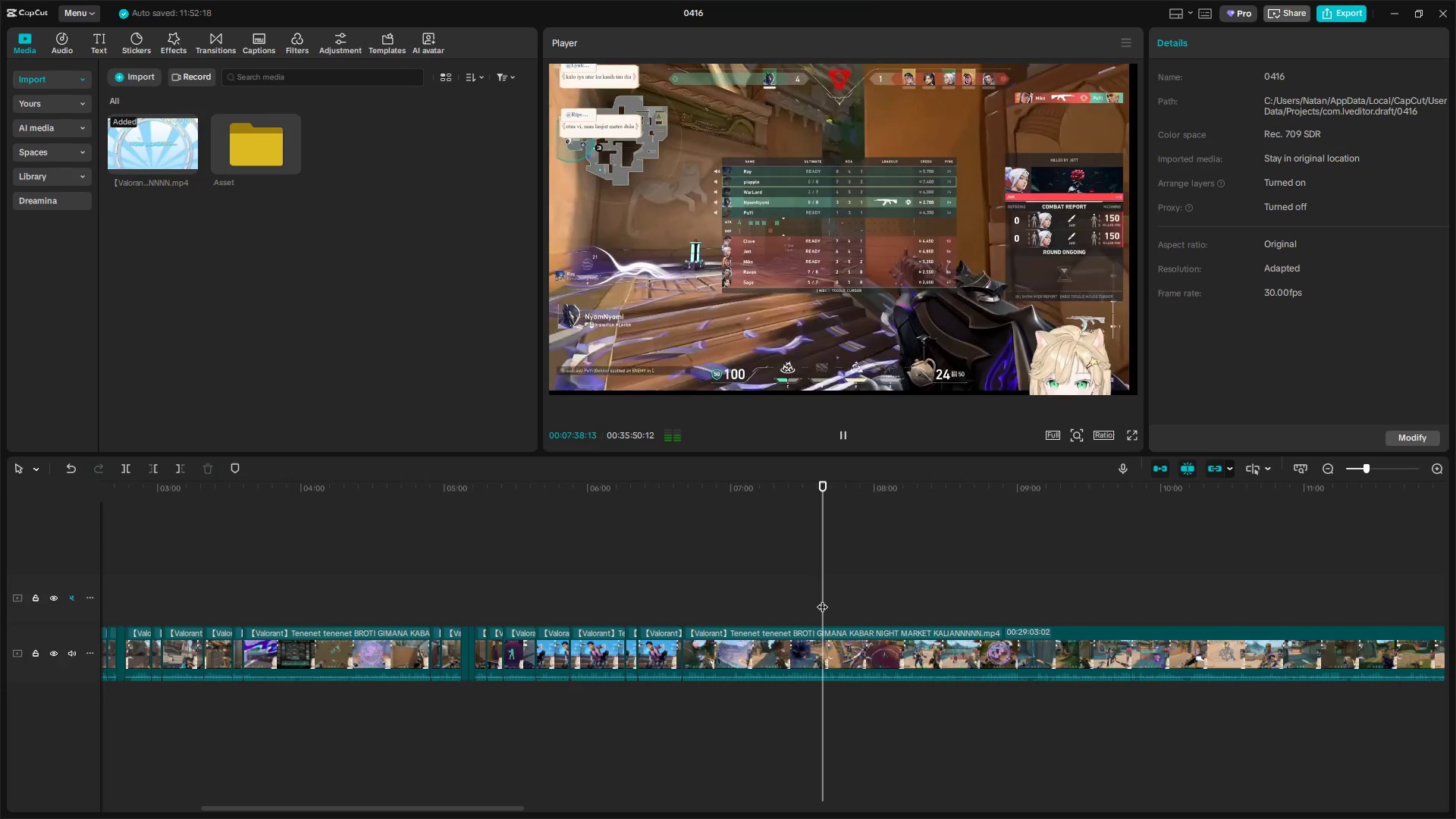 
key(Space)
 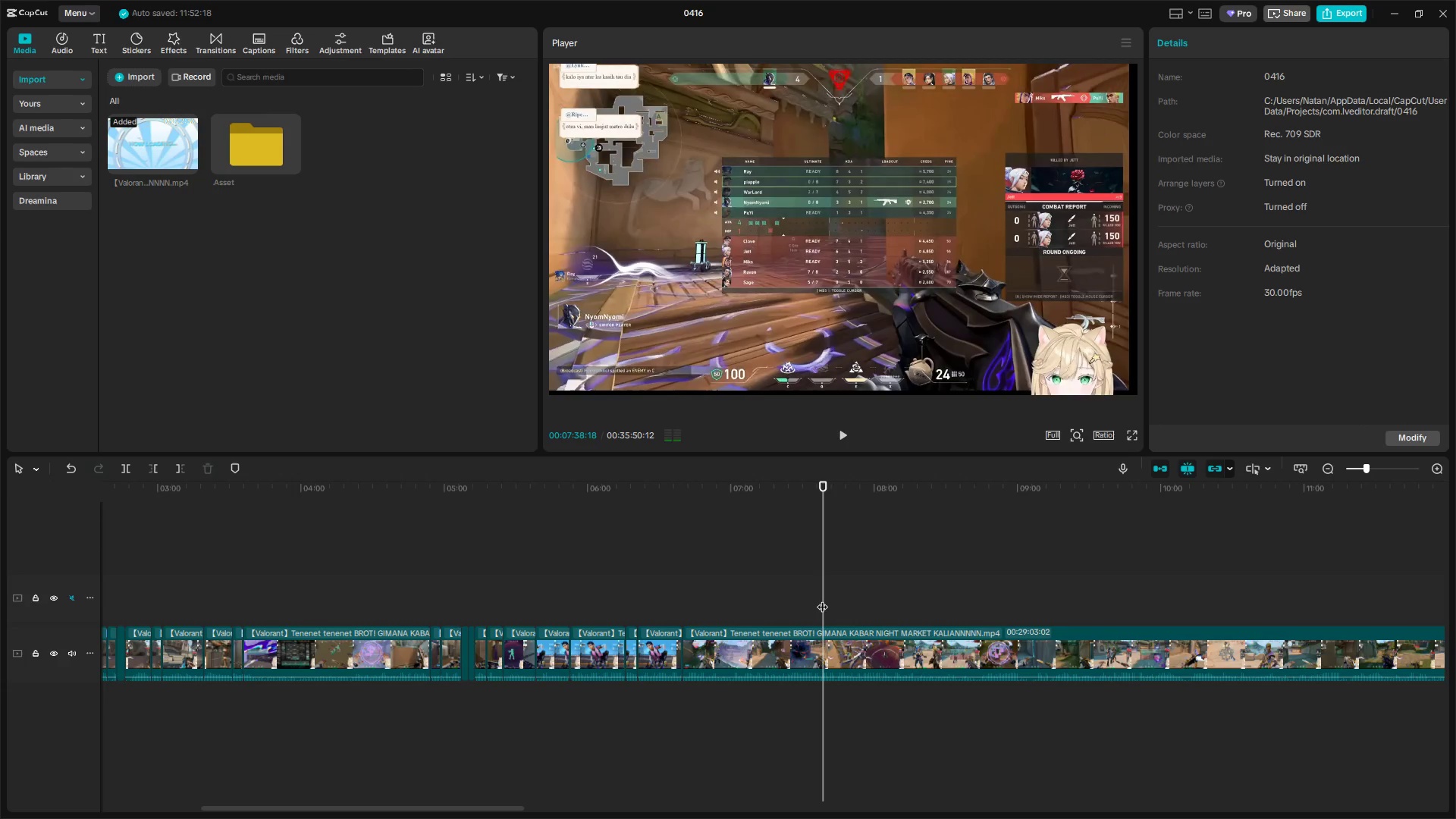 
key(Space)
 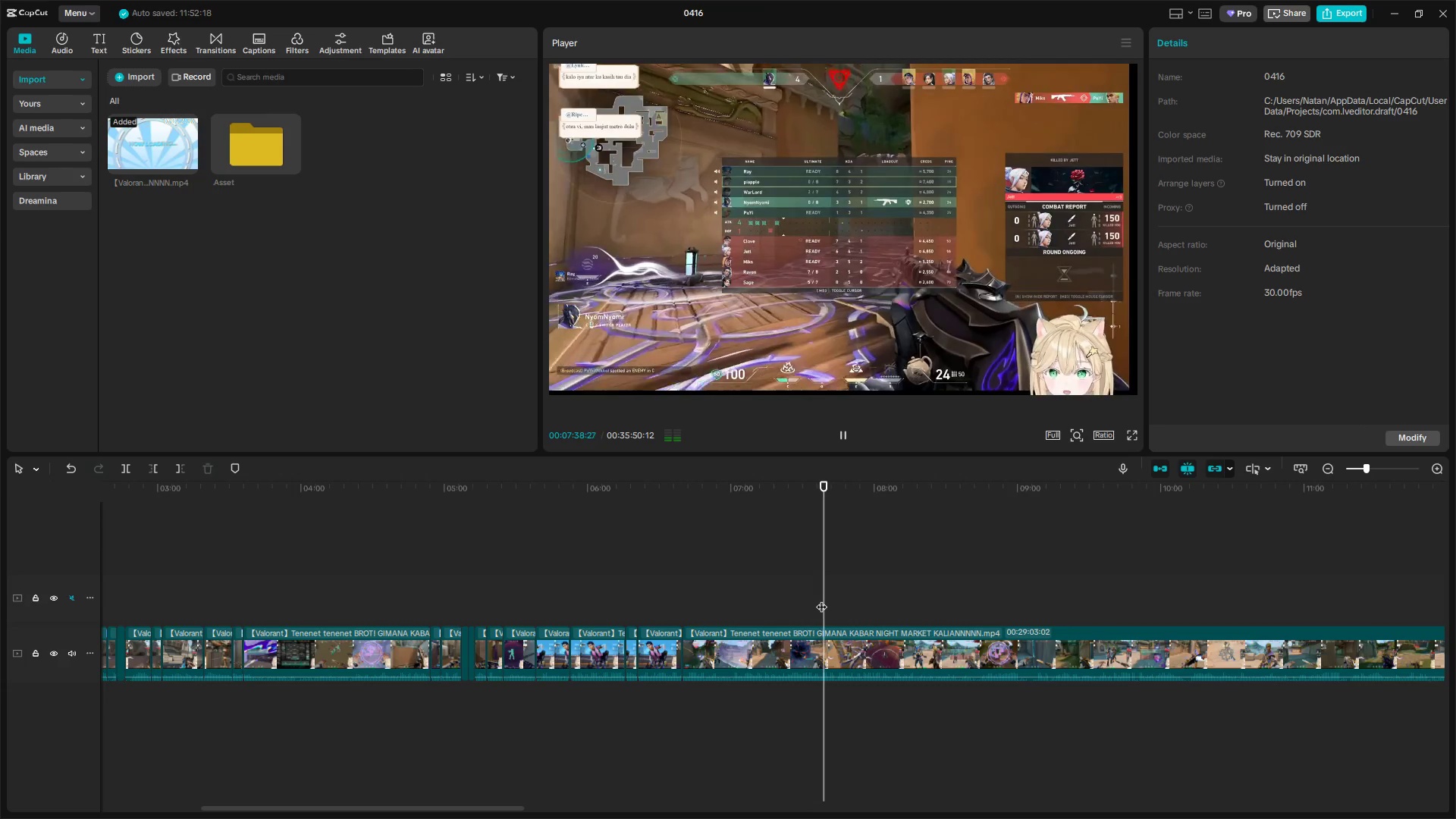 
key(Space)
 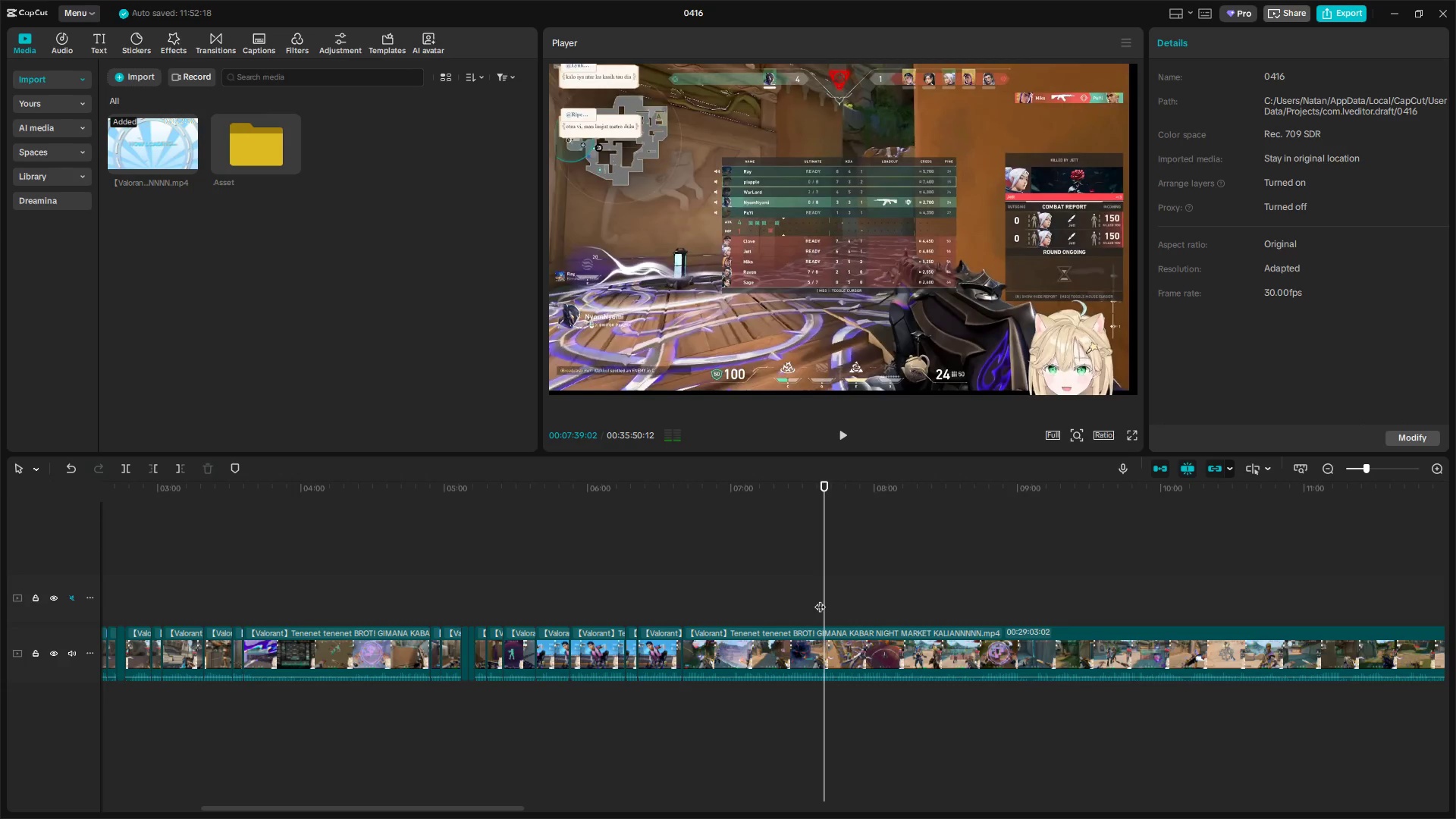 
key(Space)
 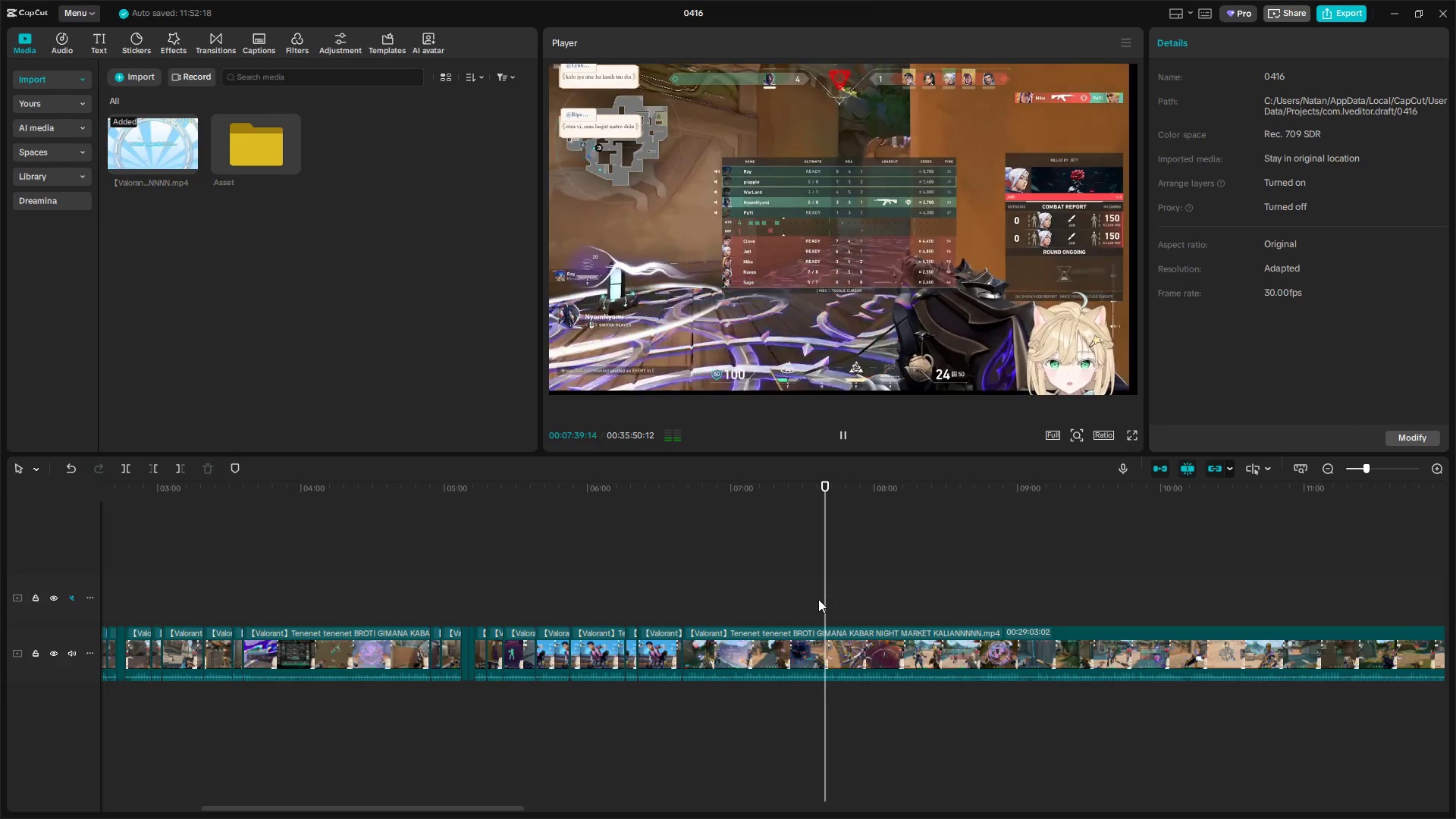 
key(Space)
 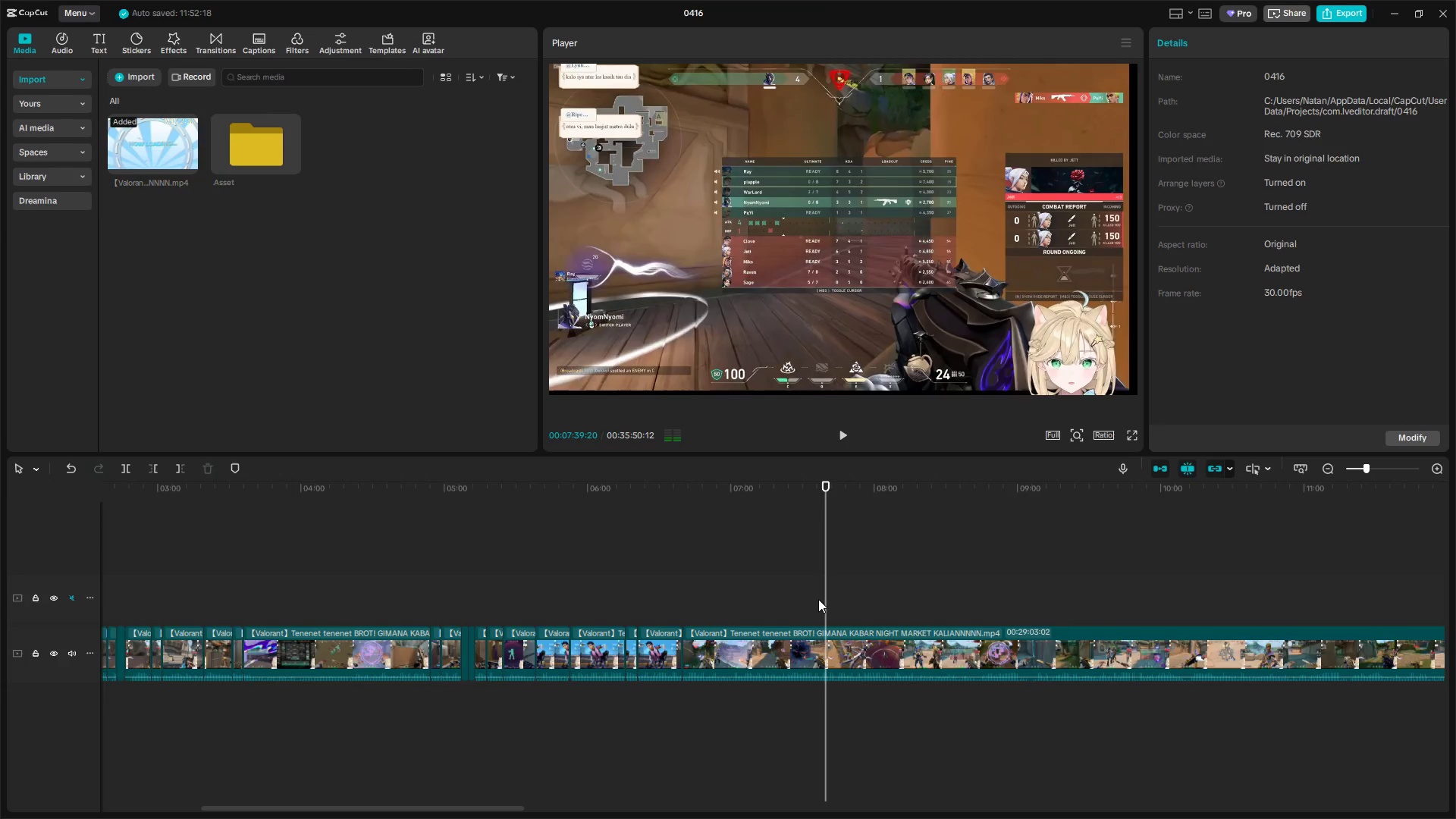 
key(Space)
 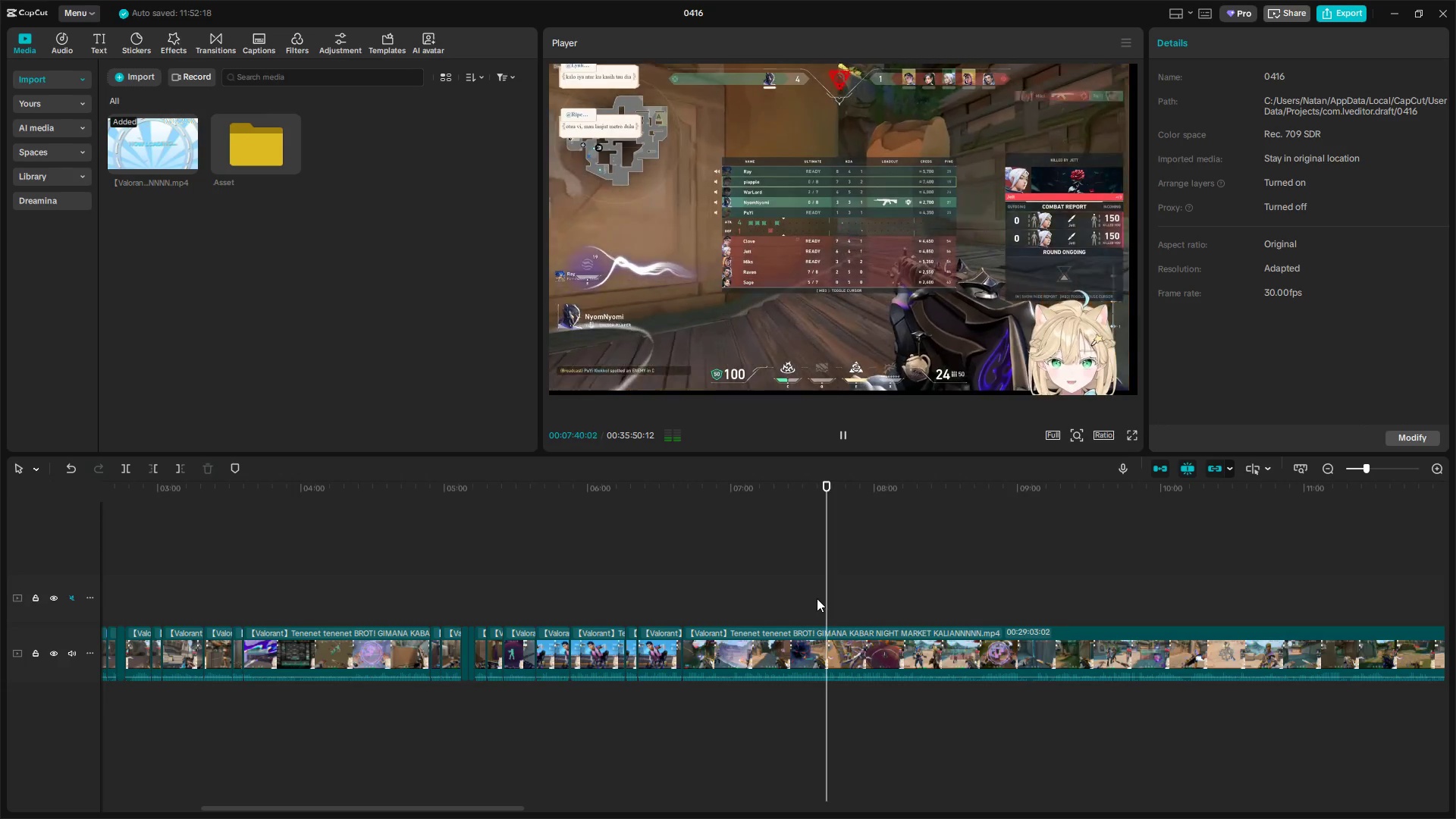 
key(Space)
 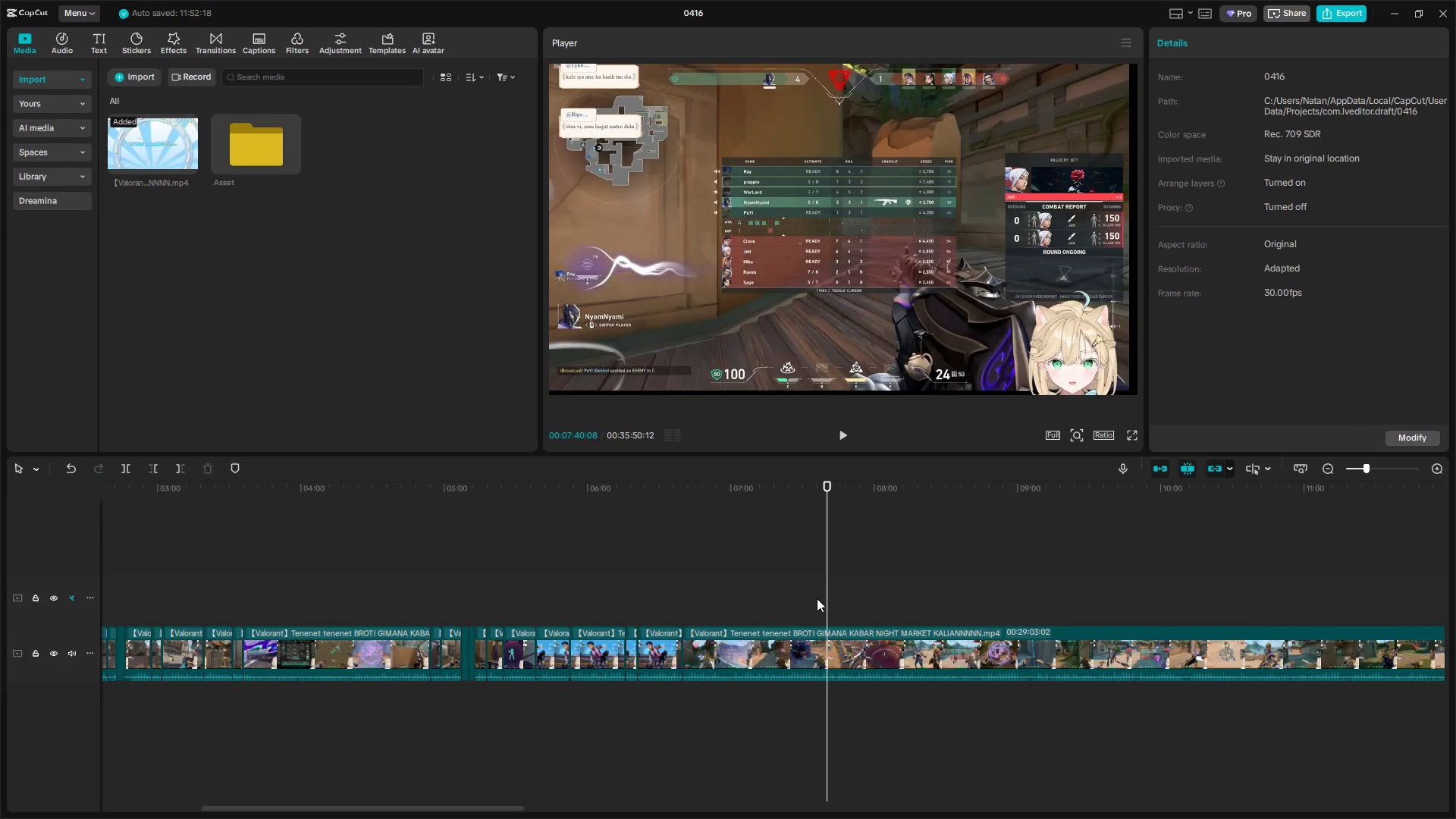 
left_click([815, 598])
 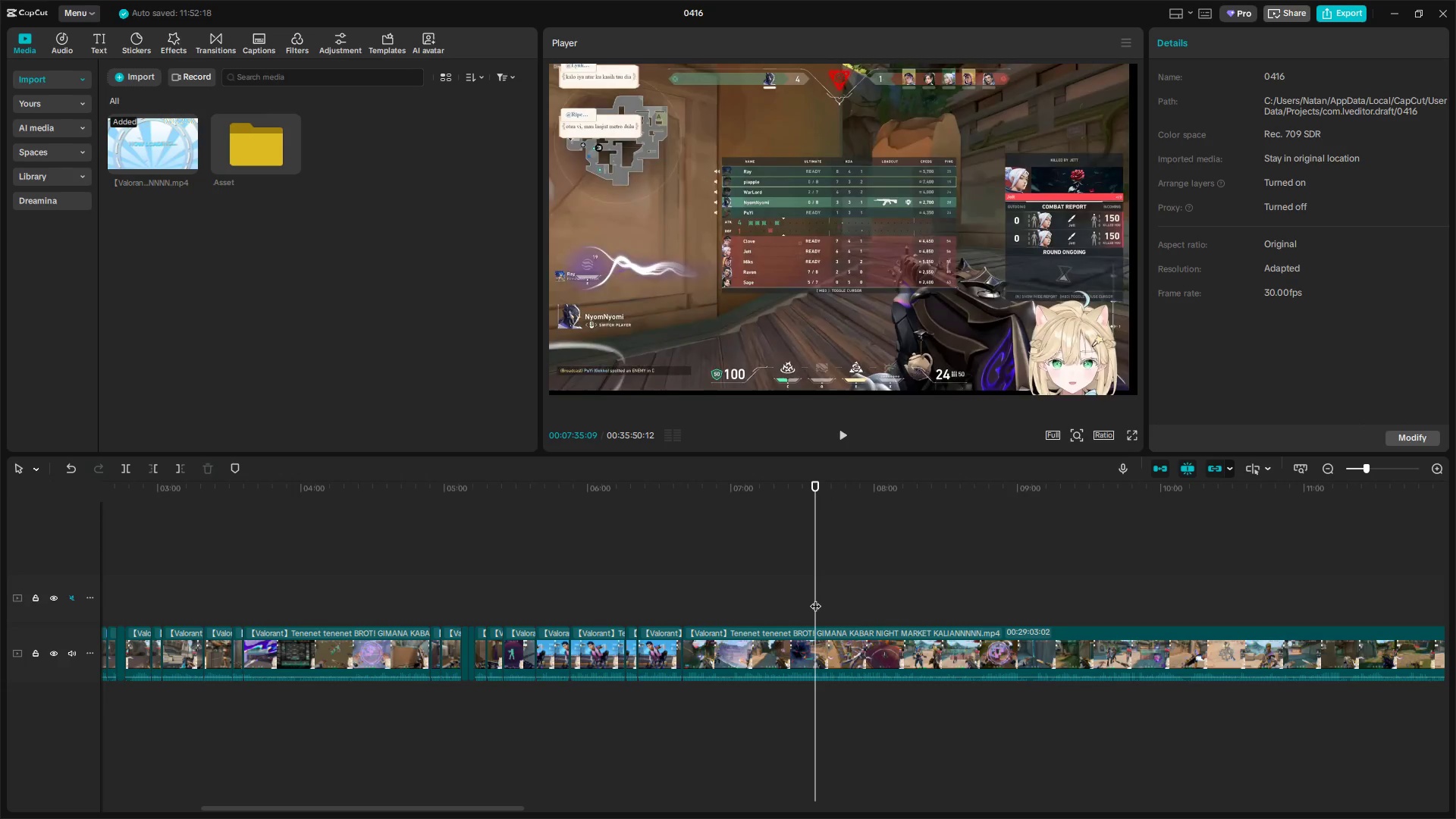 
key(Space)
 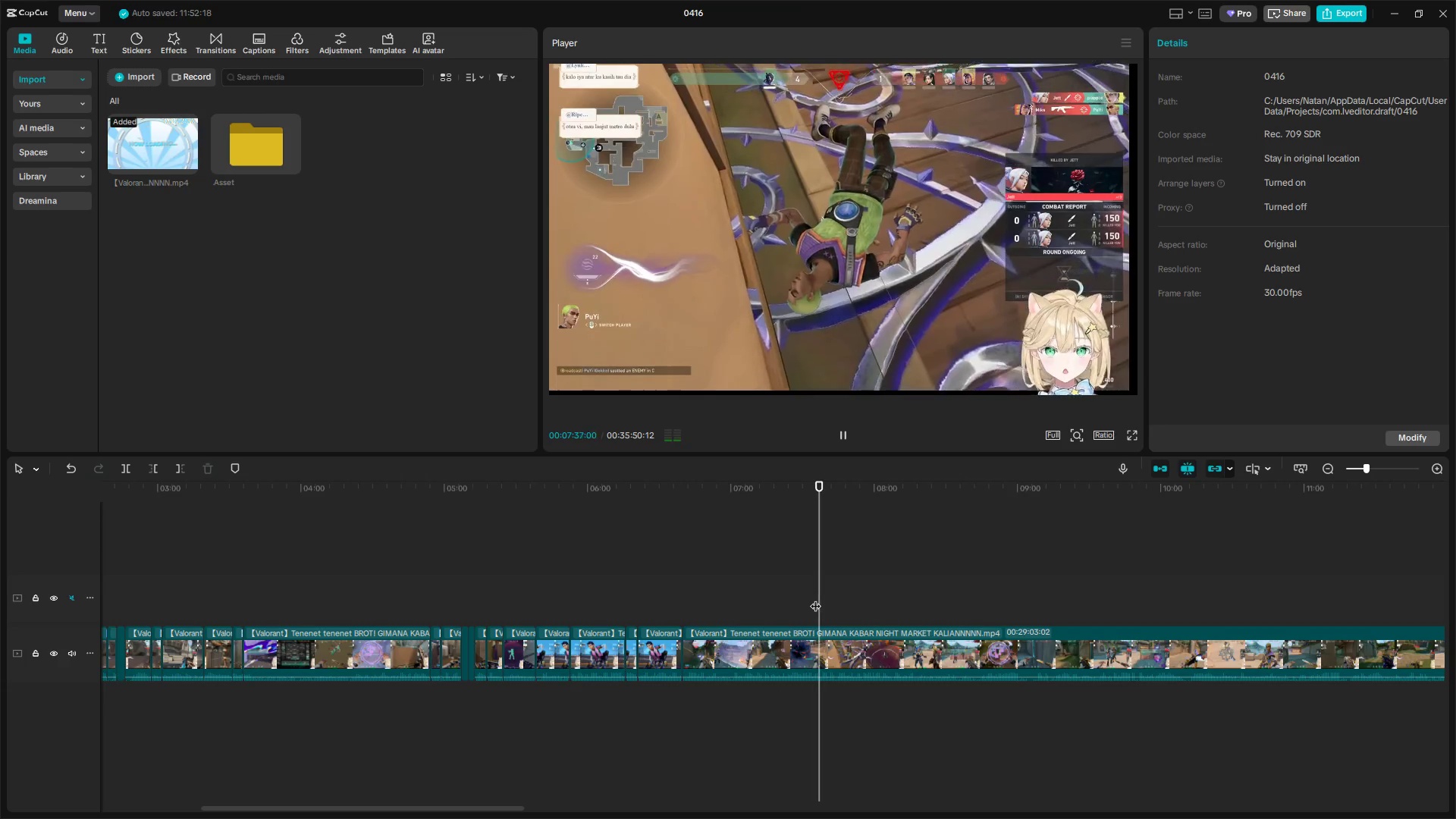 
key(Space)
 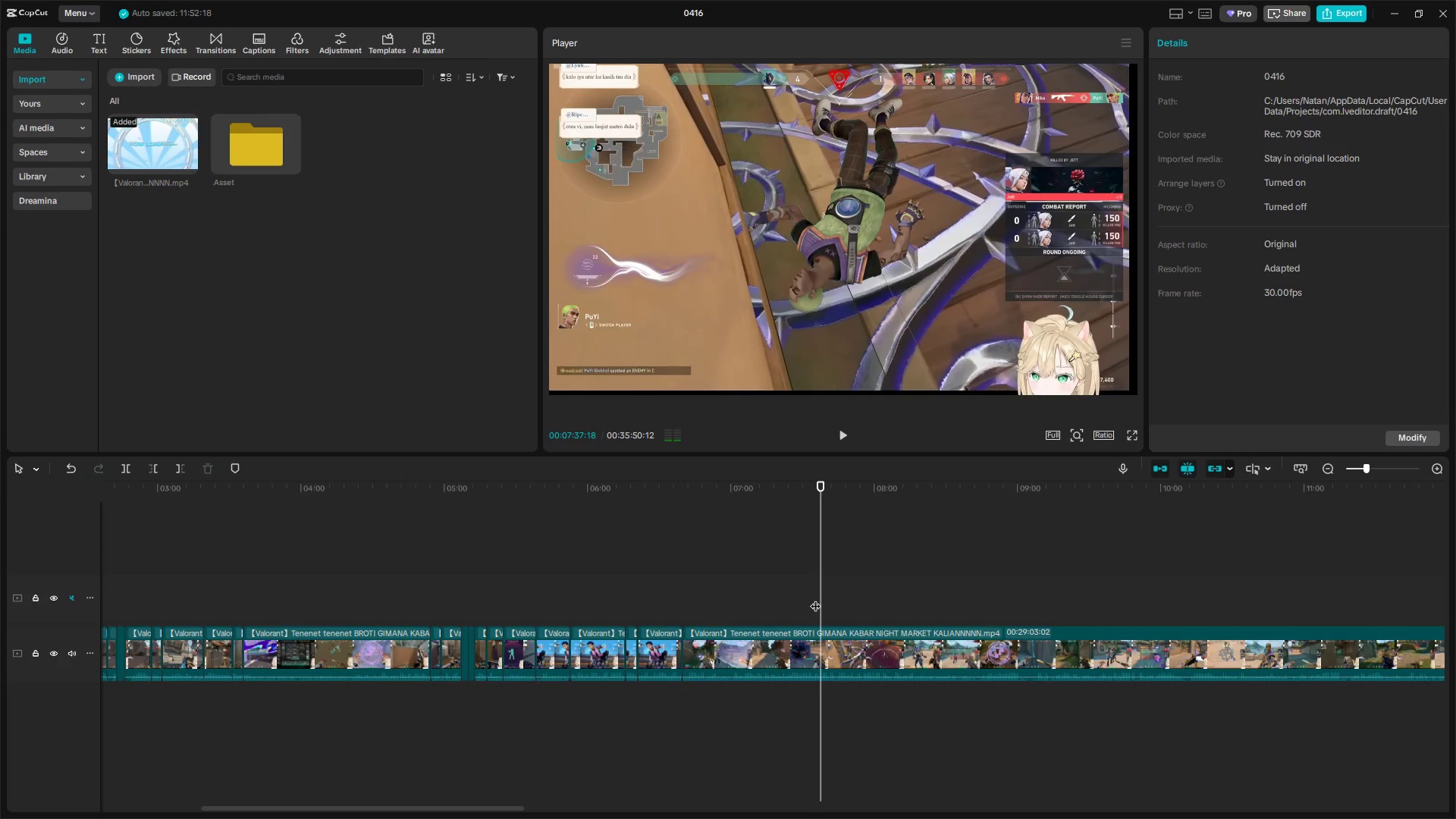 
key(Q)
 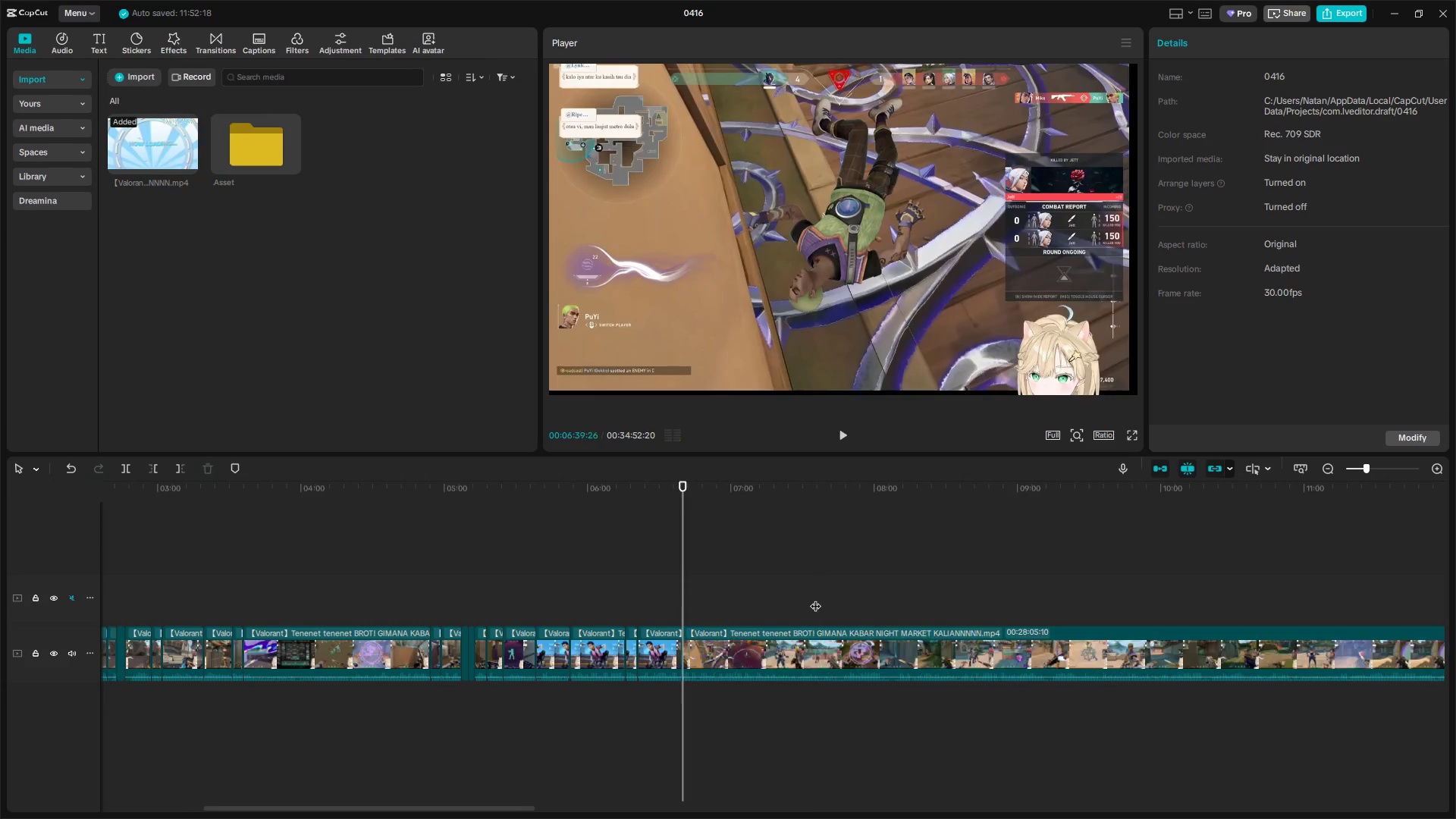 
key(Space)
 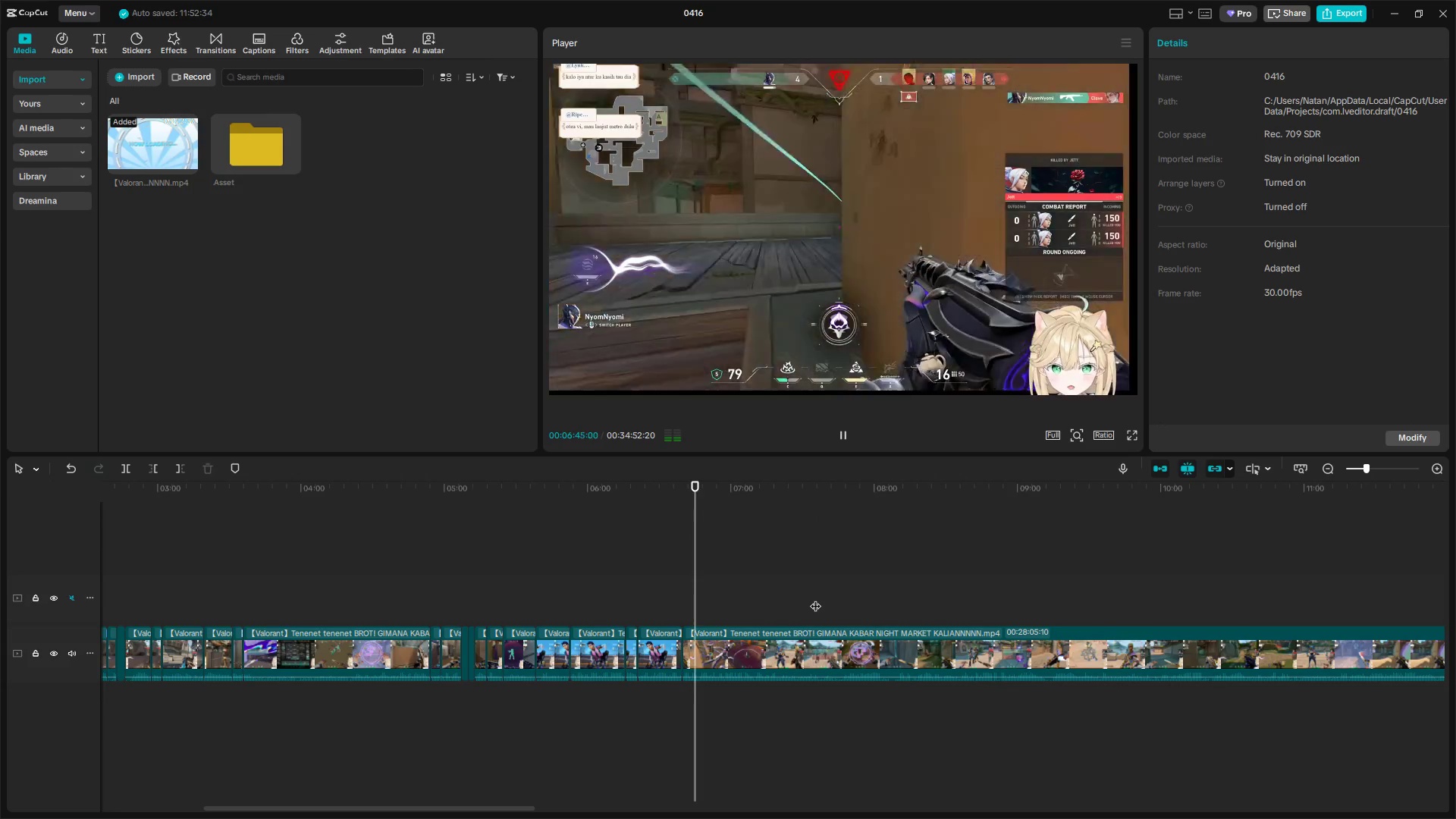 
wait(10.27)
 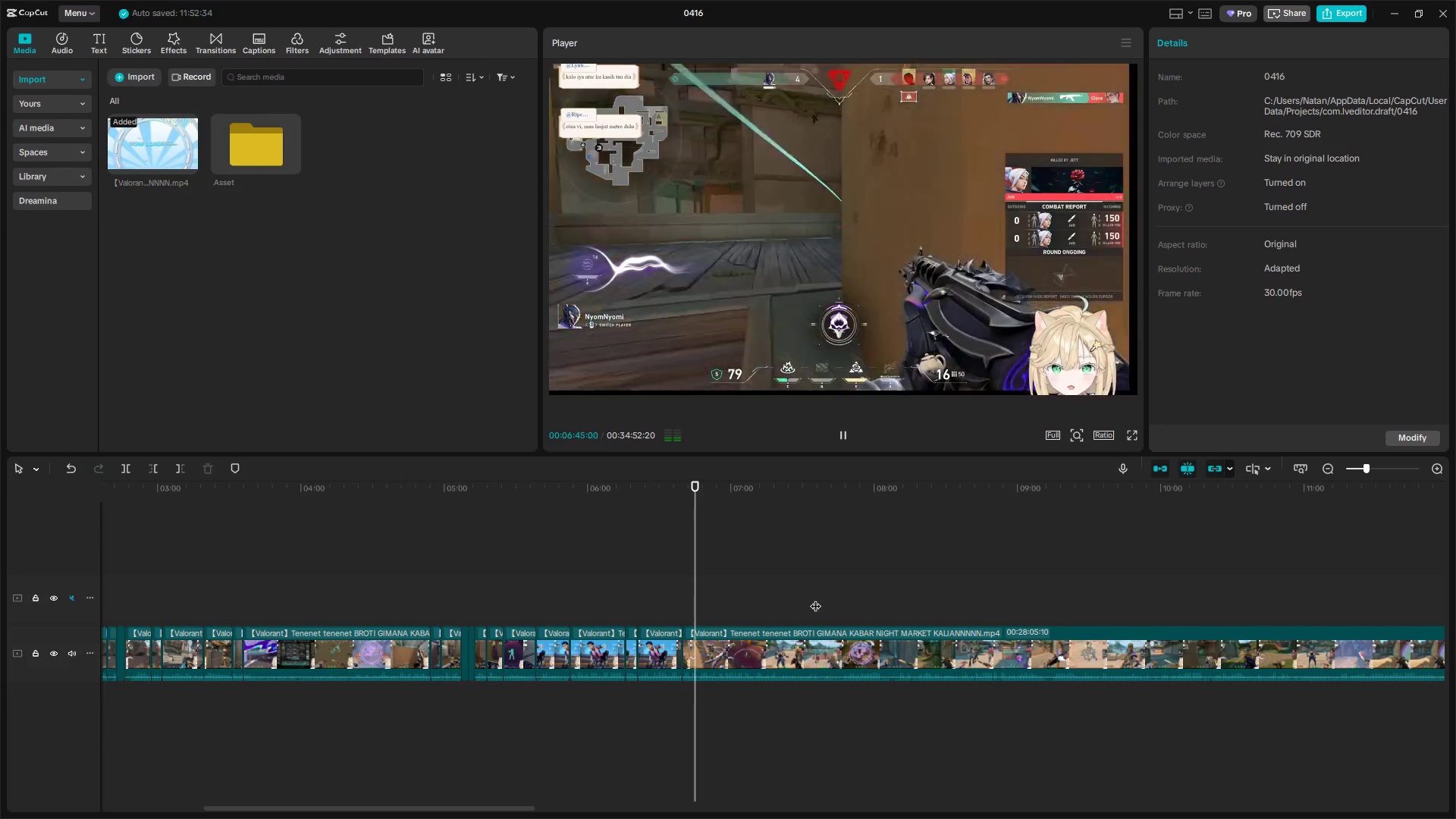 
key(Space)
 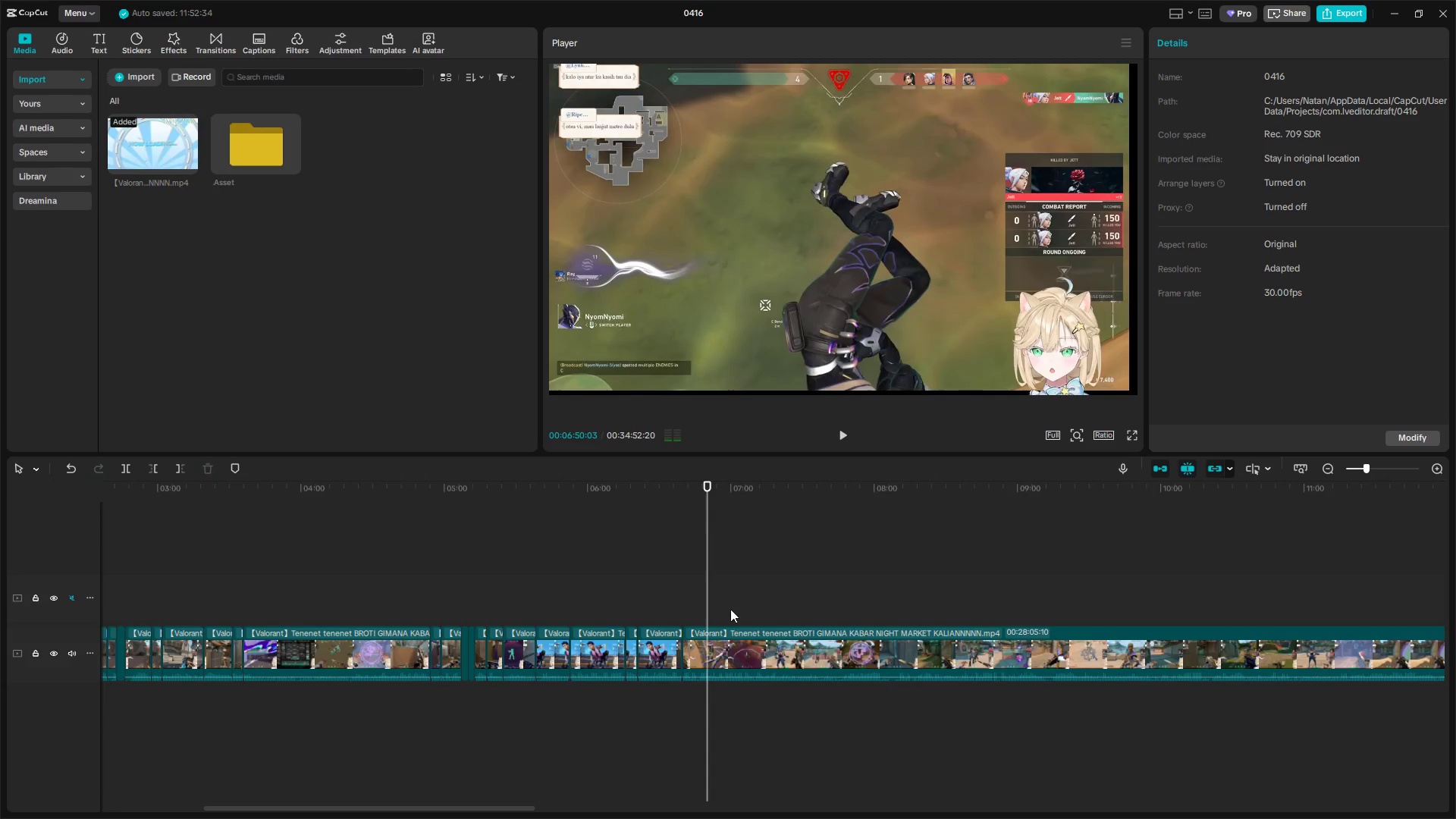 
key(Space)
 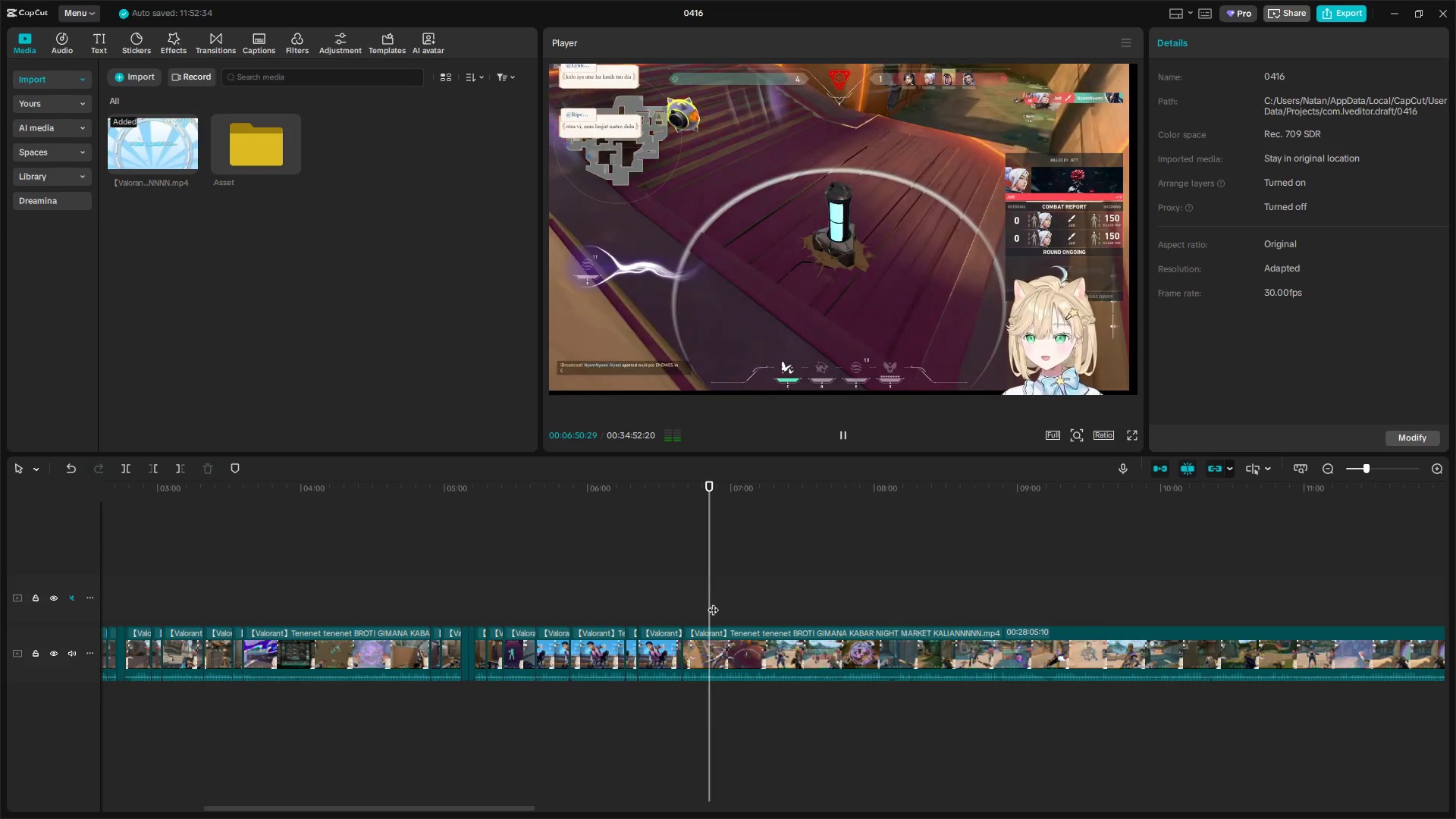 
key(Space)
 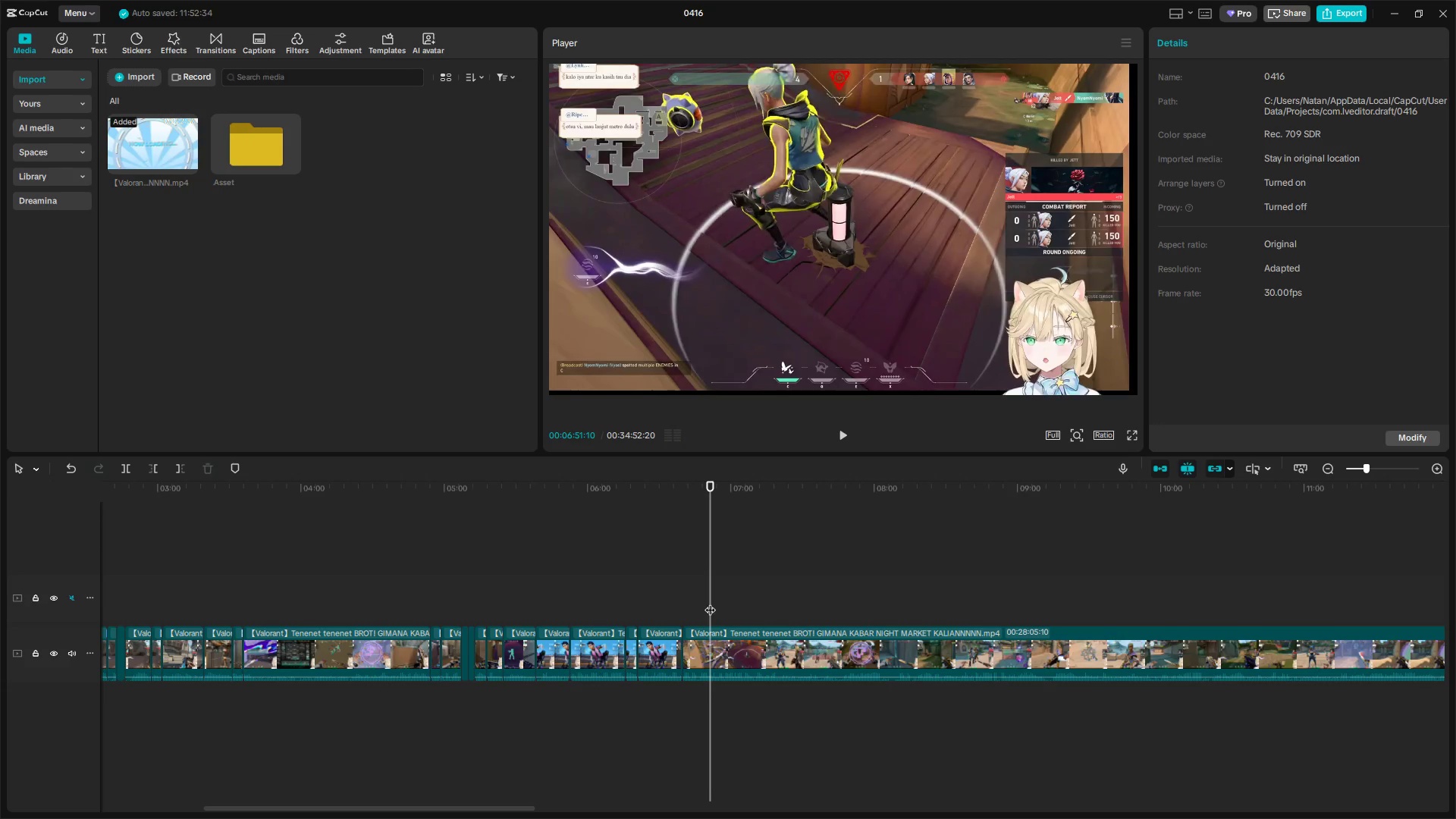 
key(Shift+E)
 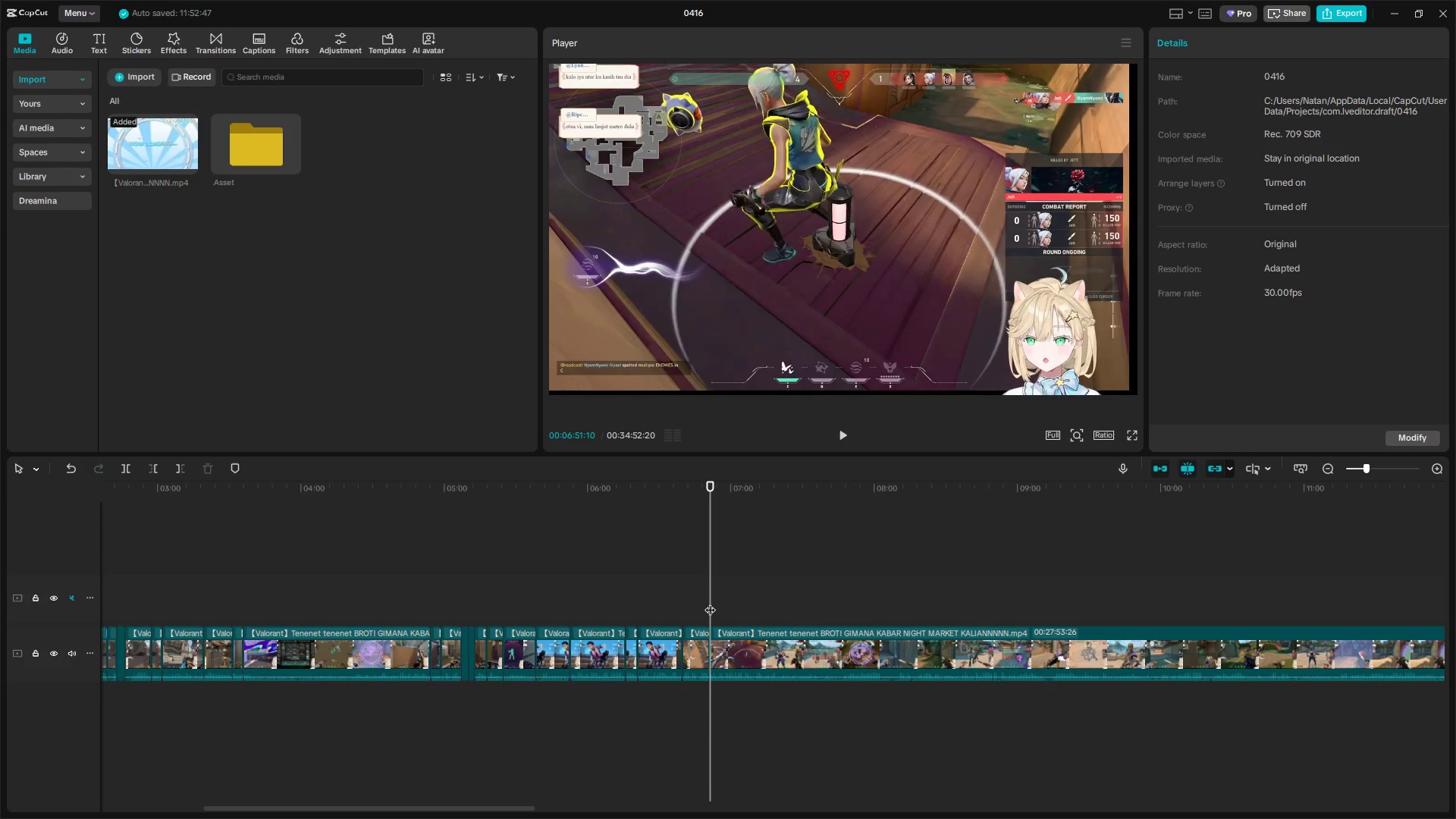 
left_click_drag(start_coordinate=[710, 602], to_coordinate=[845, 602])
 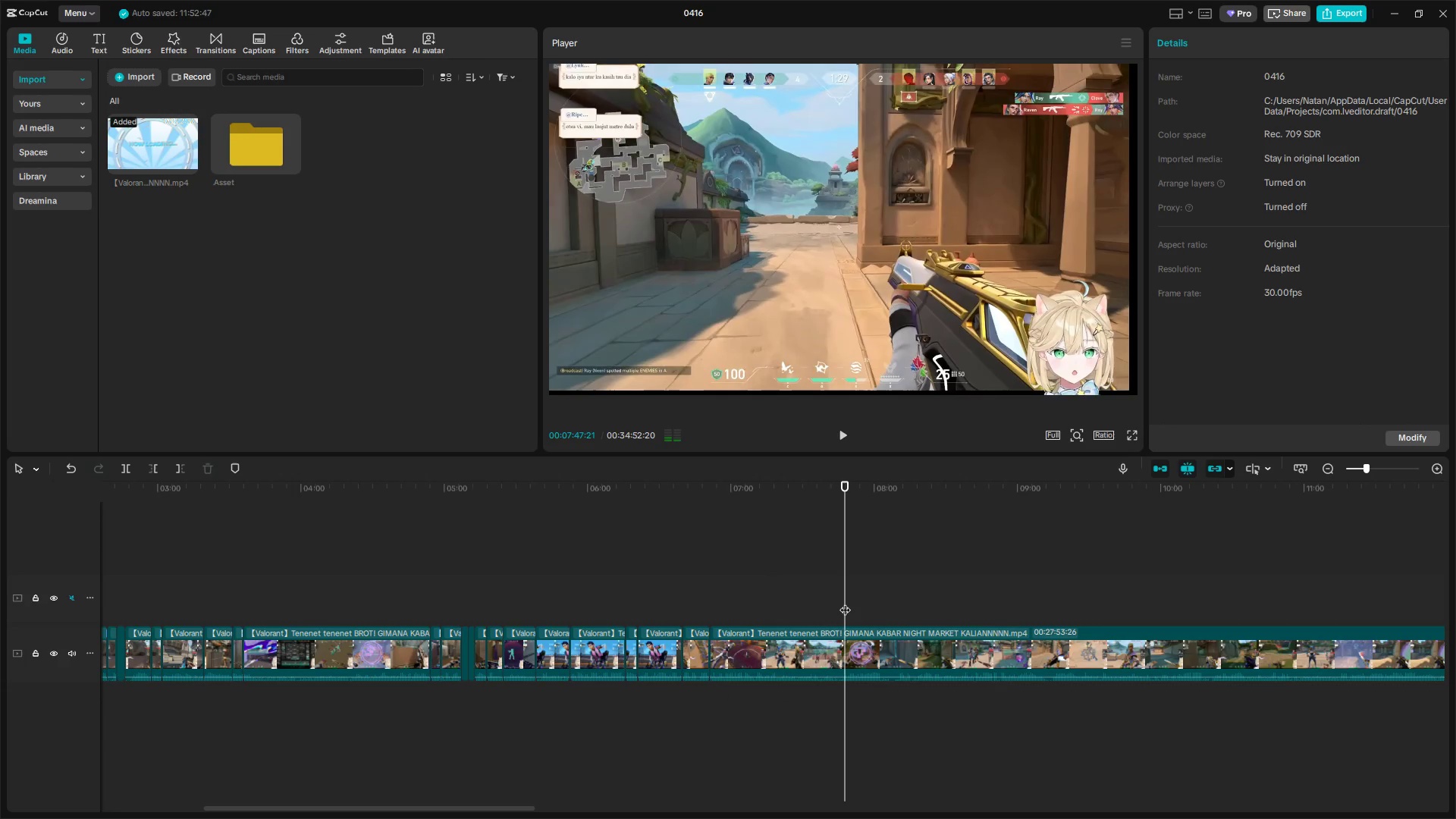 
key(Q)
 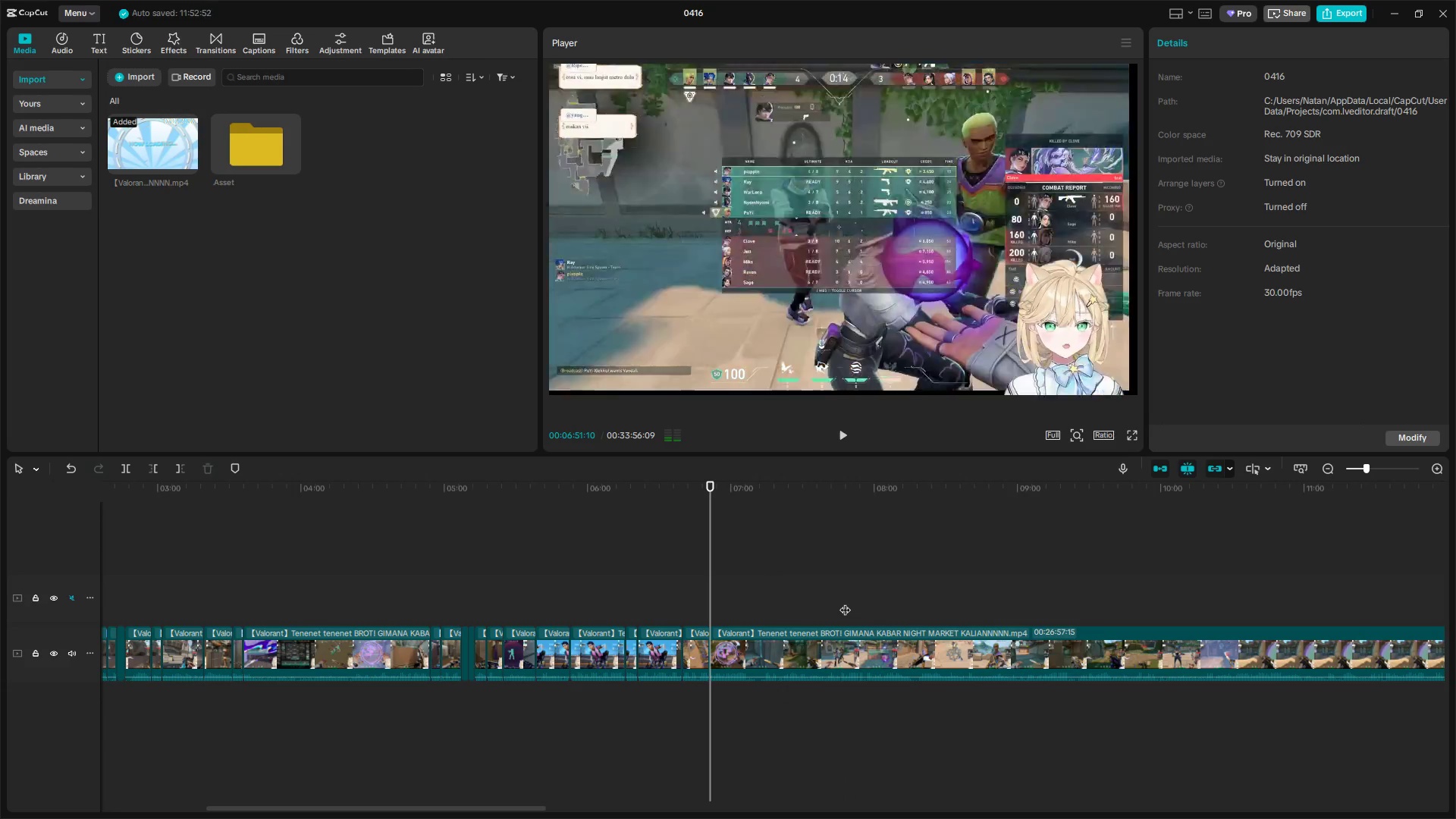 
key(Space)
 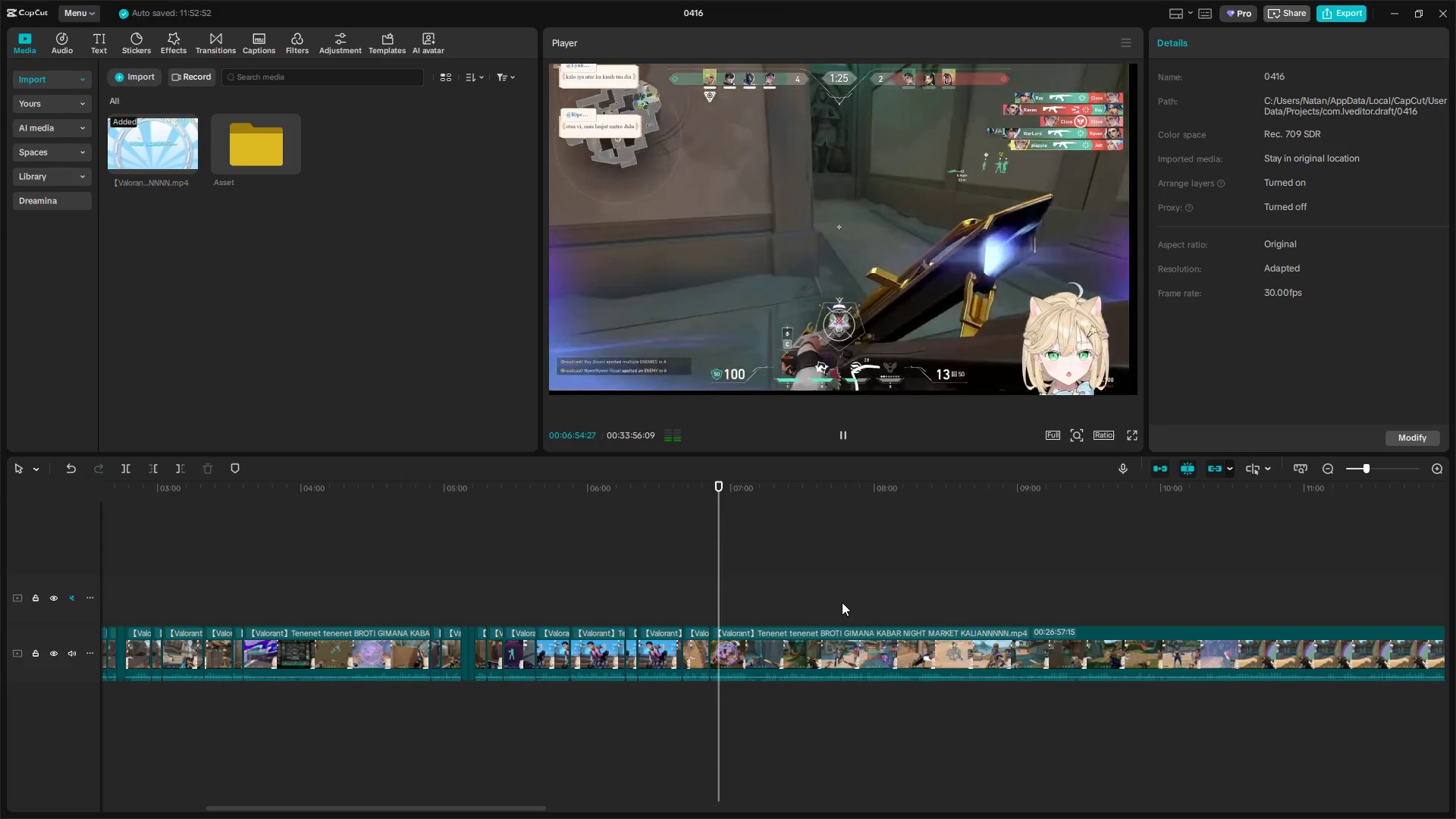 
key(Space)
 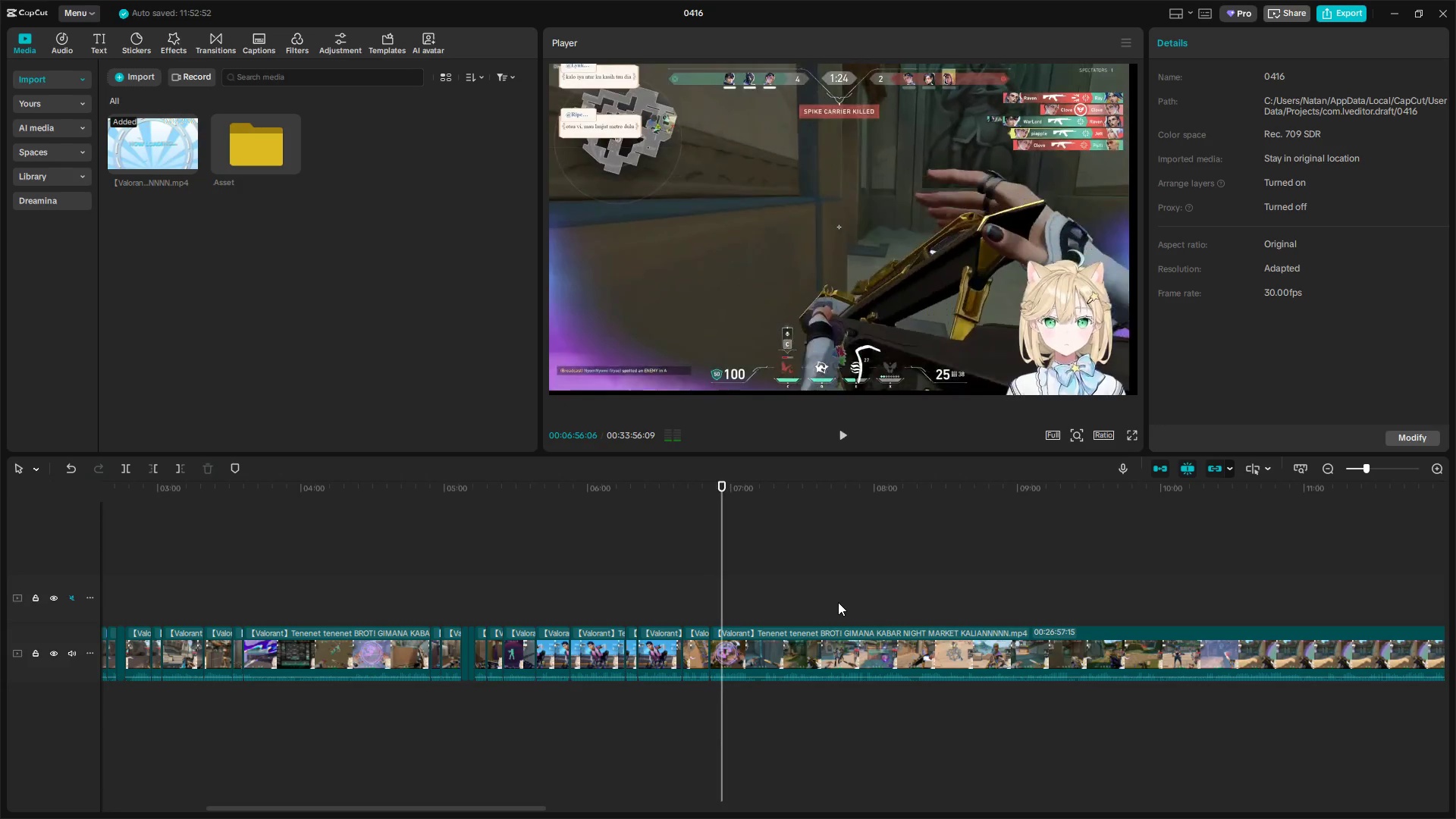 
key(Shift+E)
 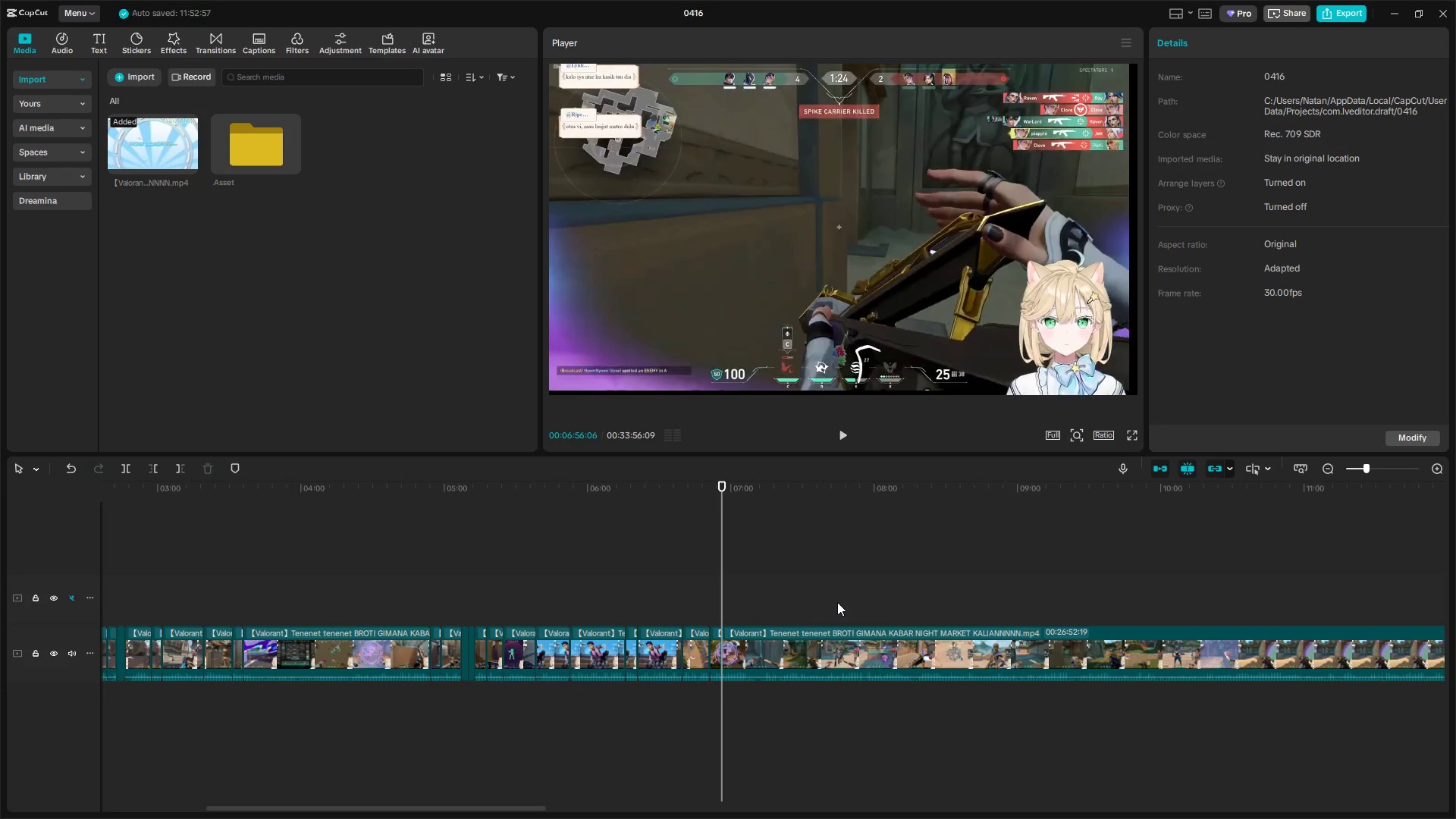 
key(Space)
 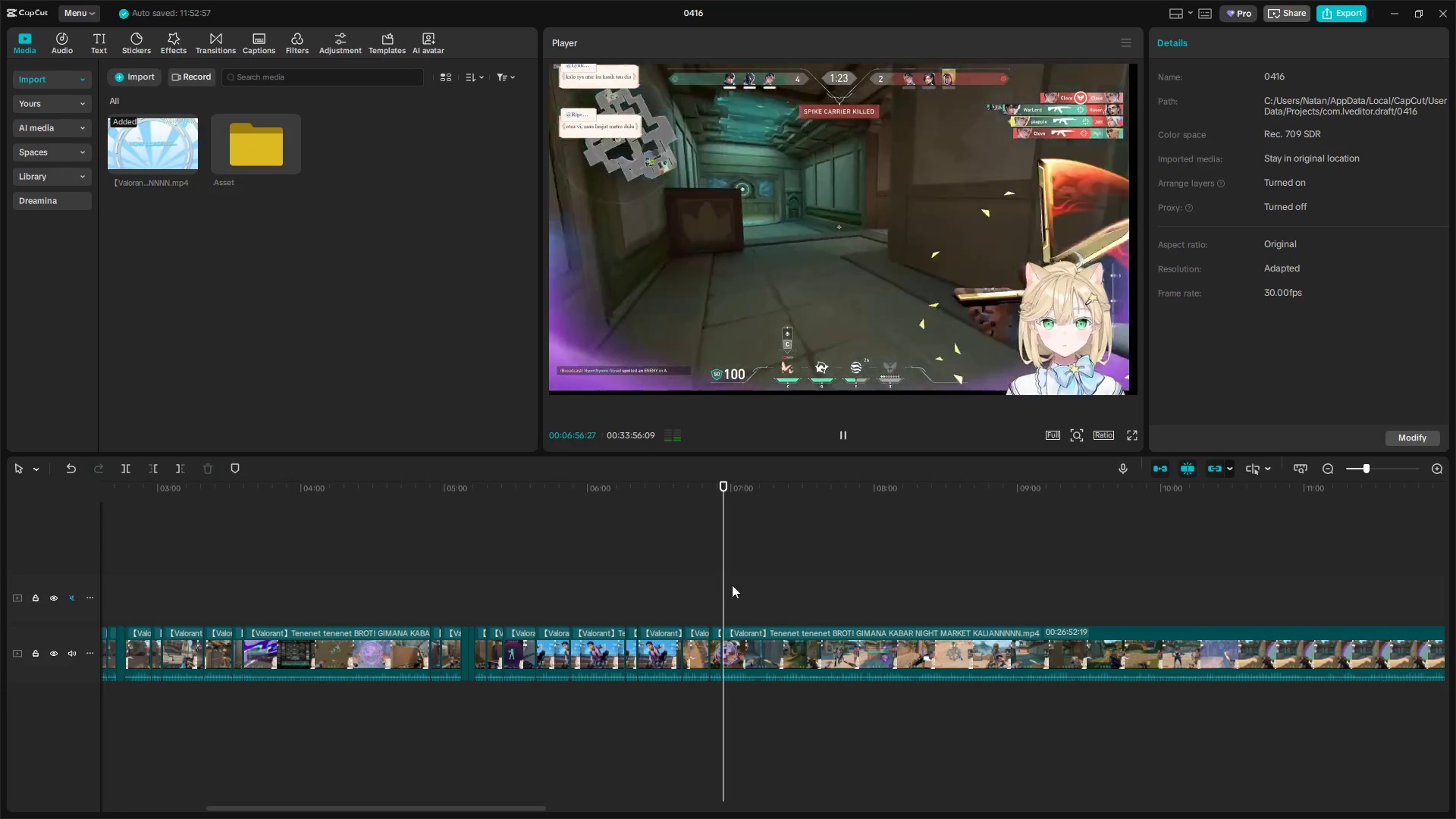 
left_click_drag(start_coordinate=[726, 584], to_coordinate=[761, 584])
 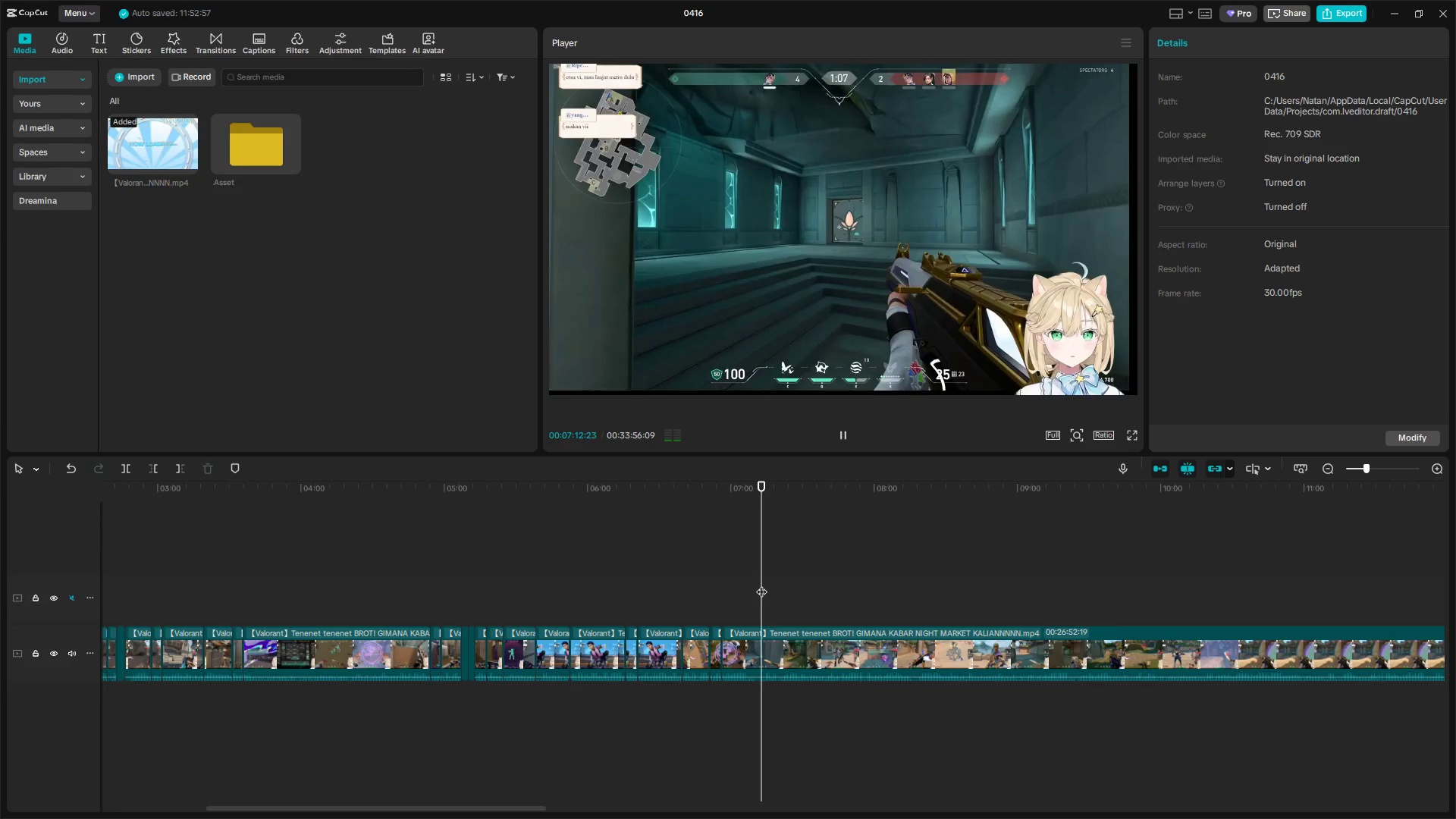 
key(Q)
 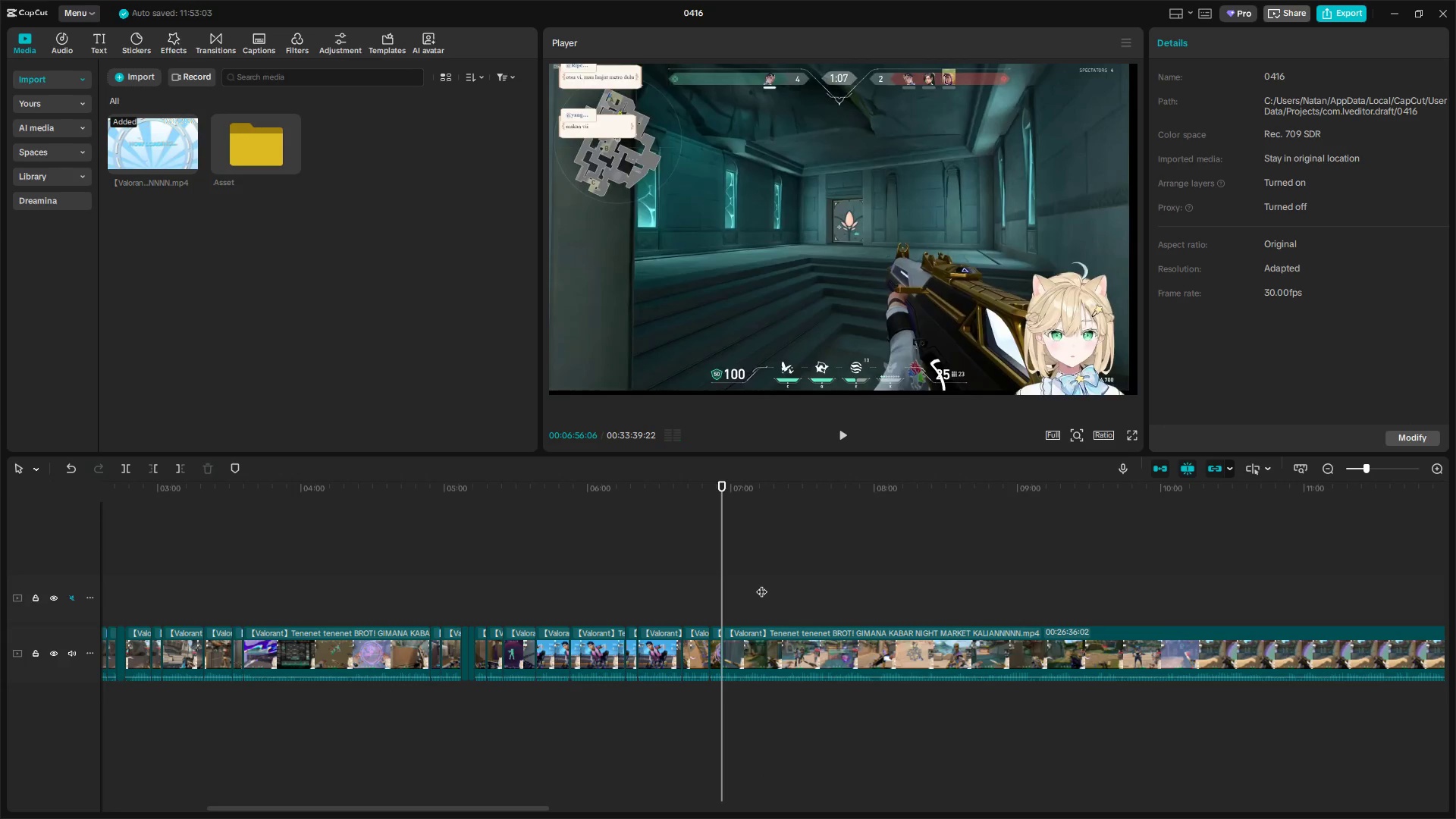 
key(Space)
 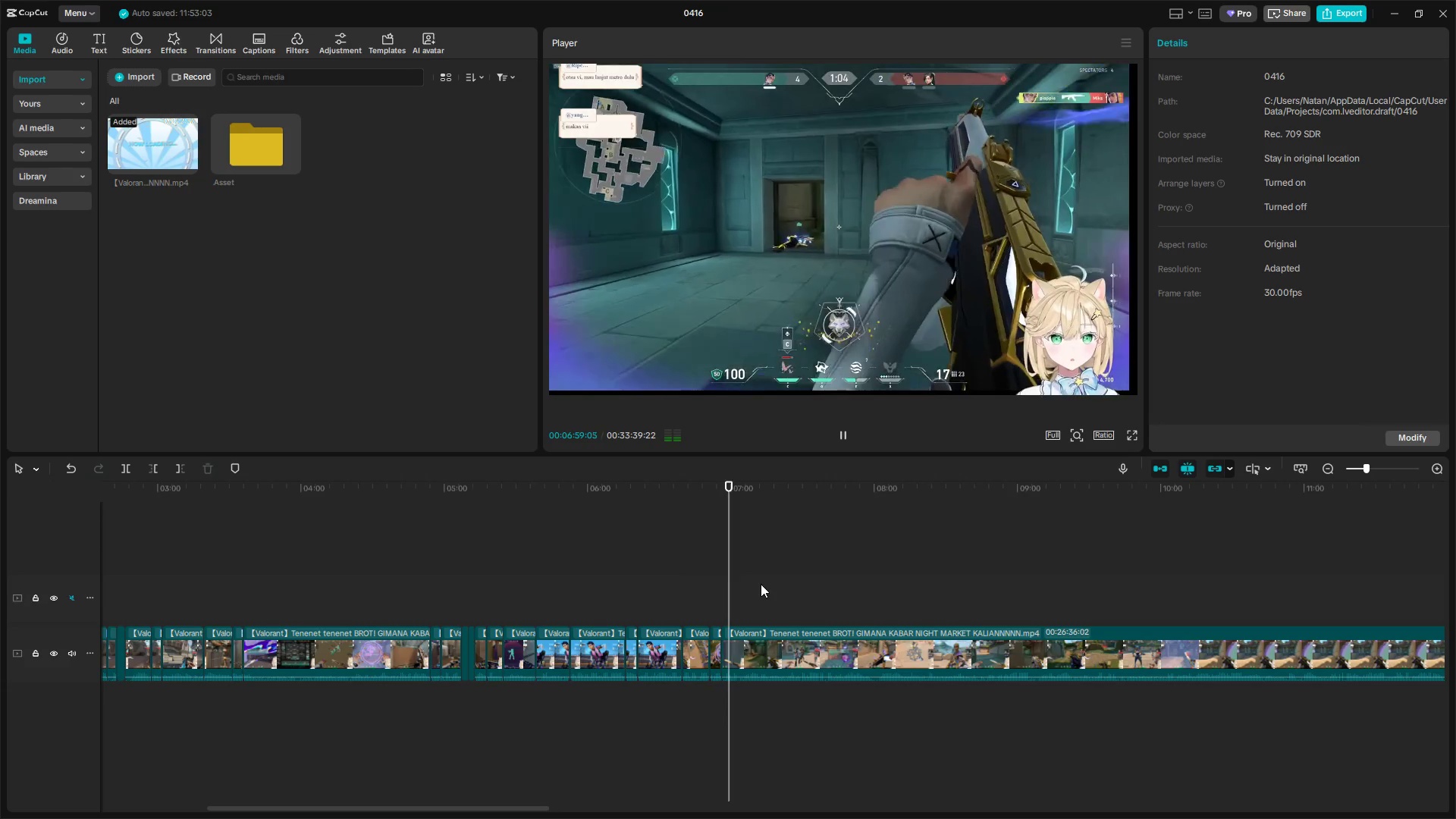 
key(Space)
 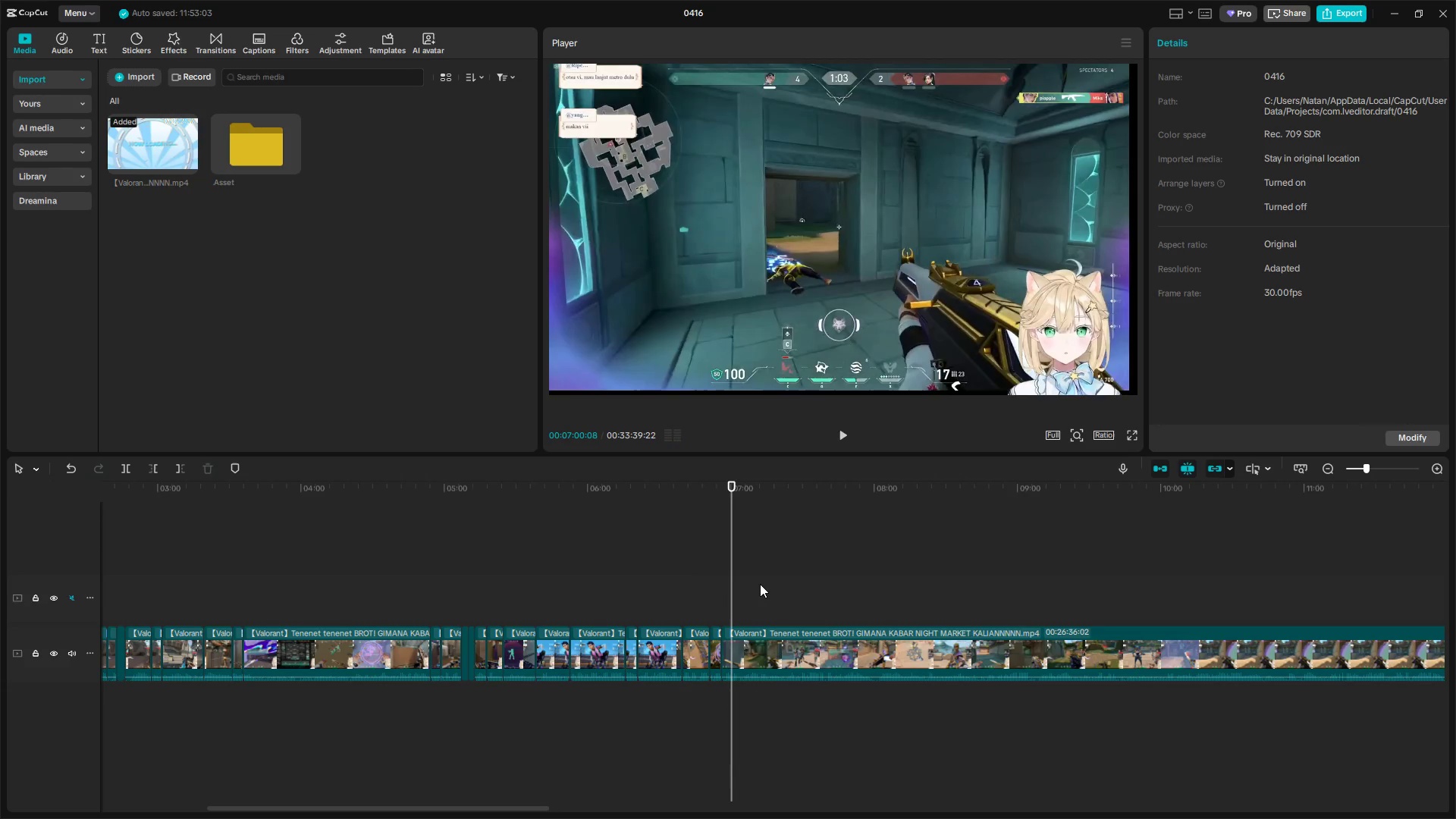 
key(Space)
 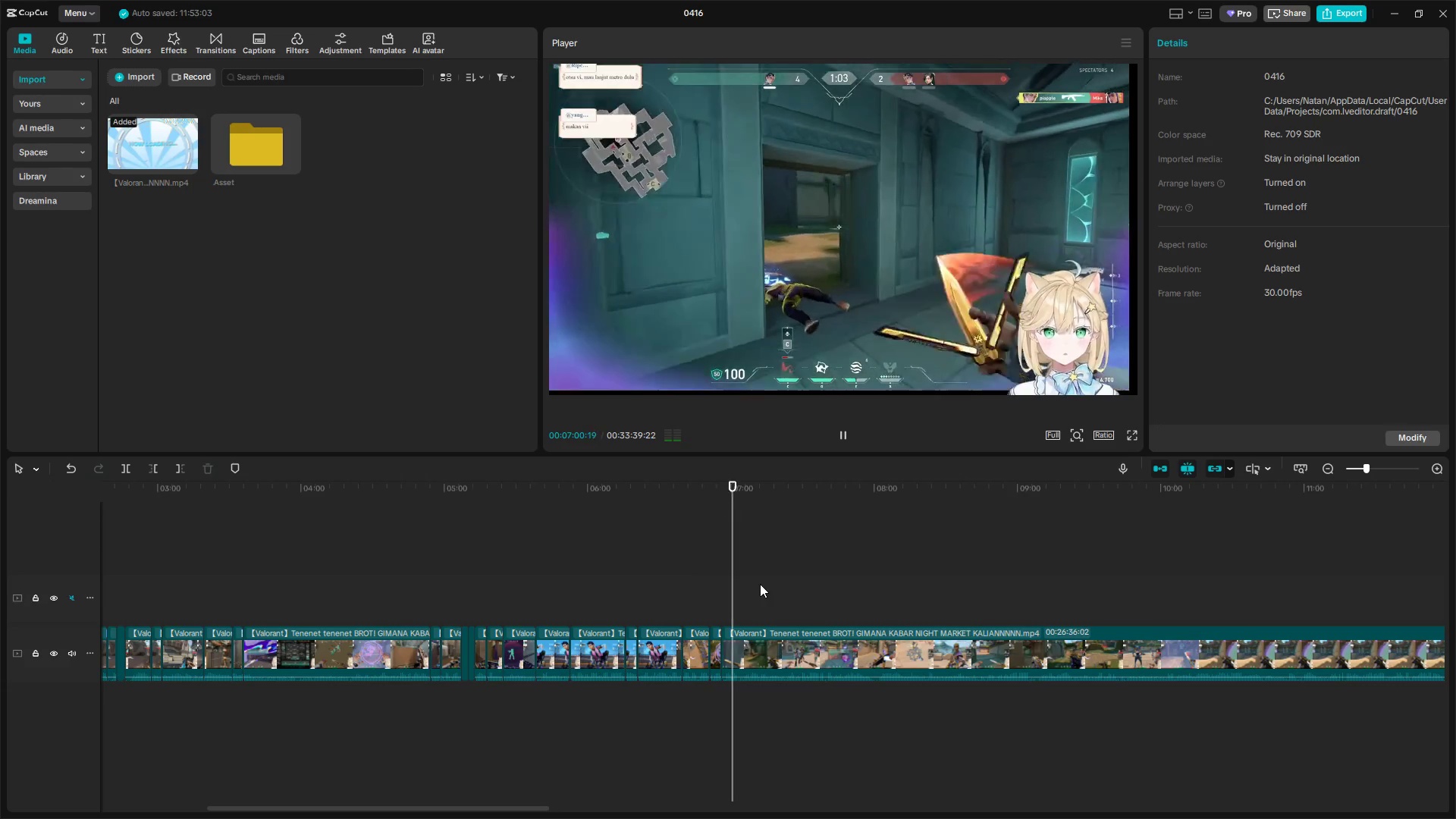 
key(Space)
 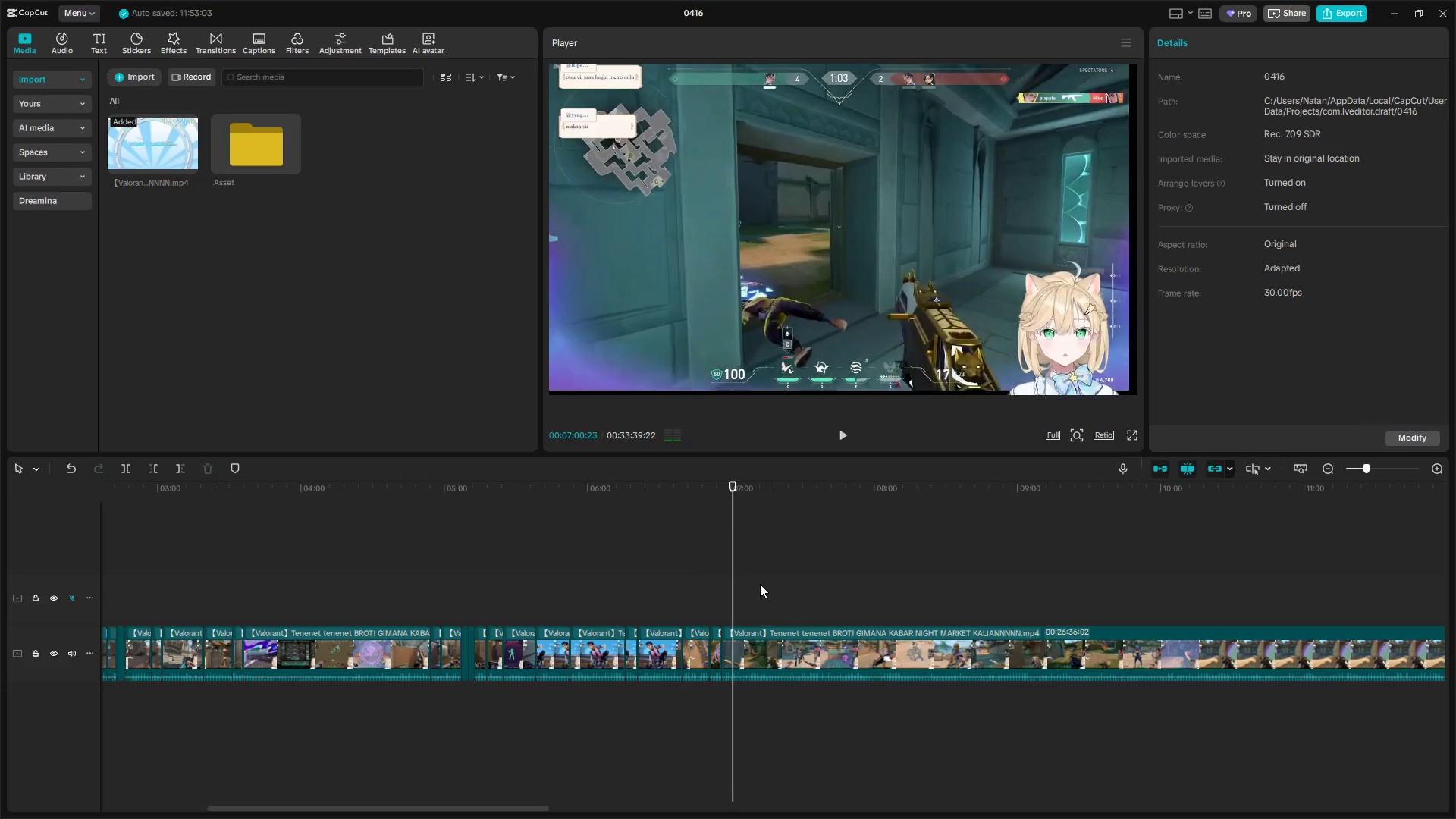 
key(Shift+E)
 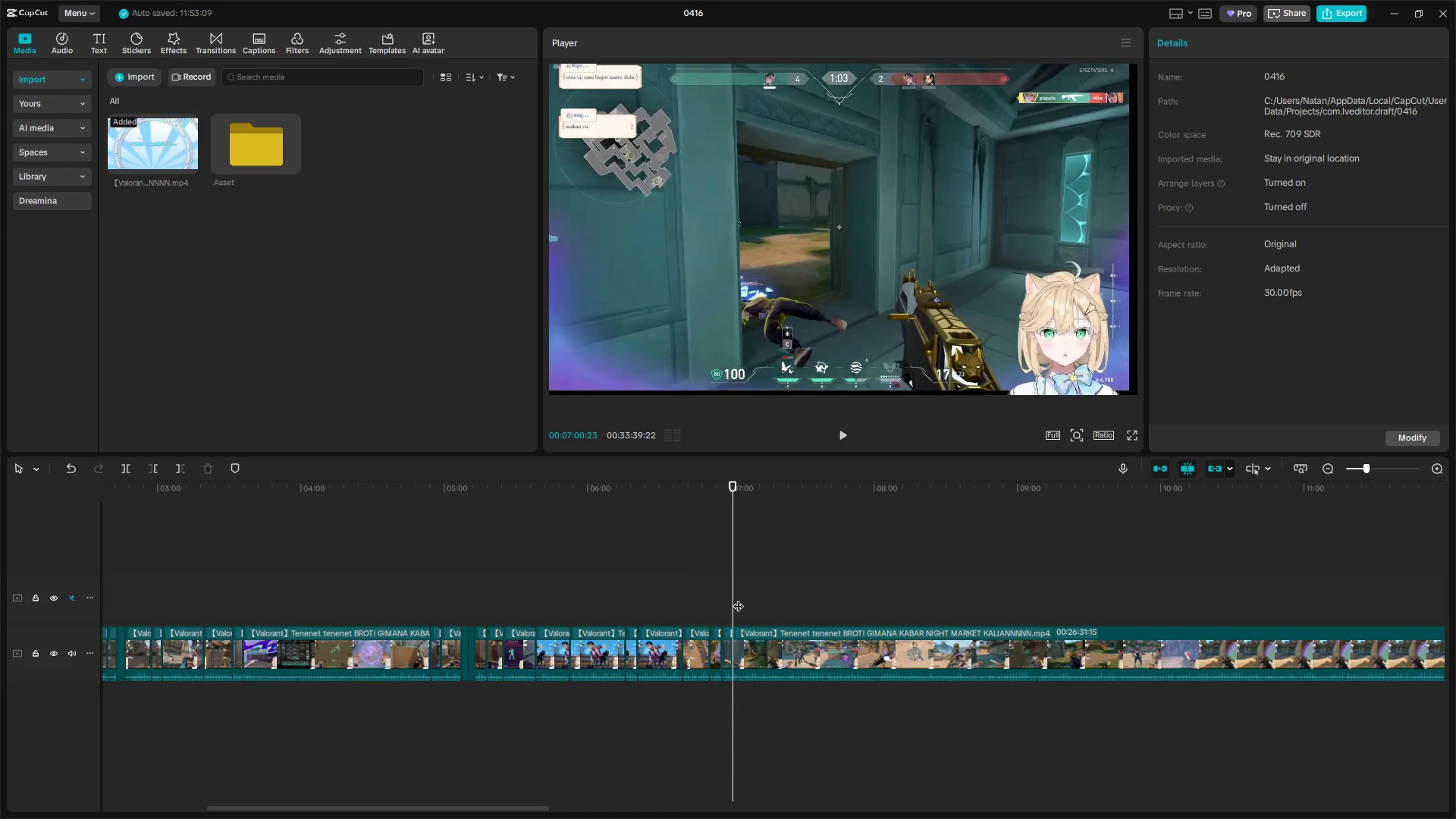 
left_click_drag(start_coordinate=[735, 597], to_coordinate=[739, 597])
 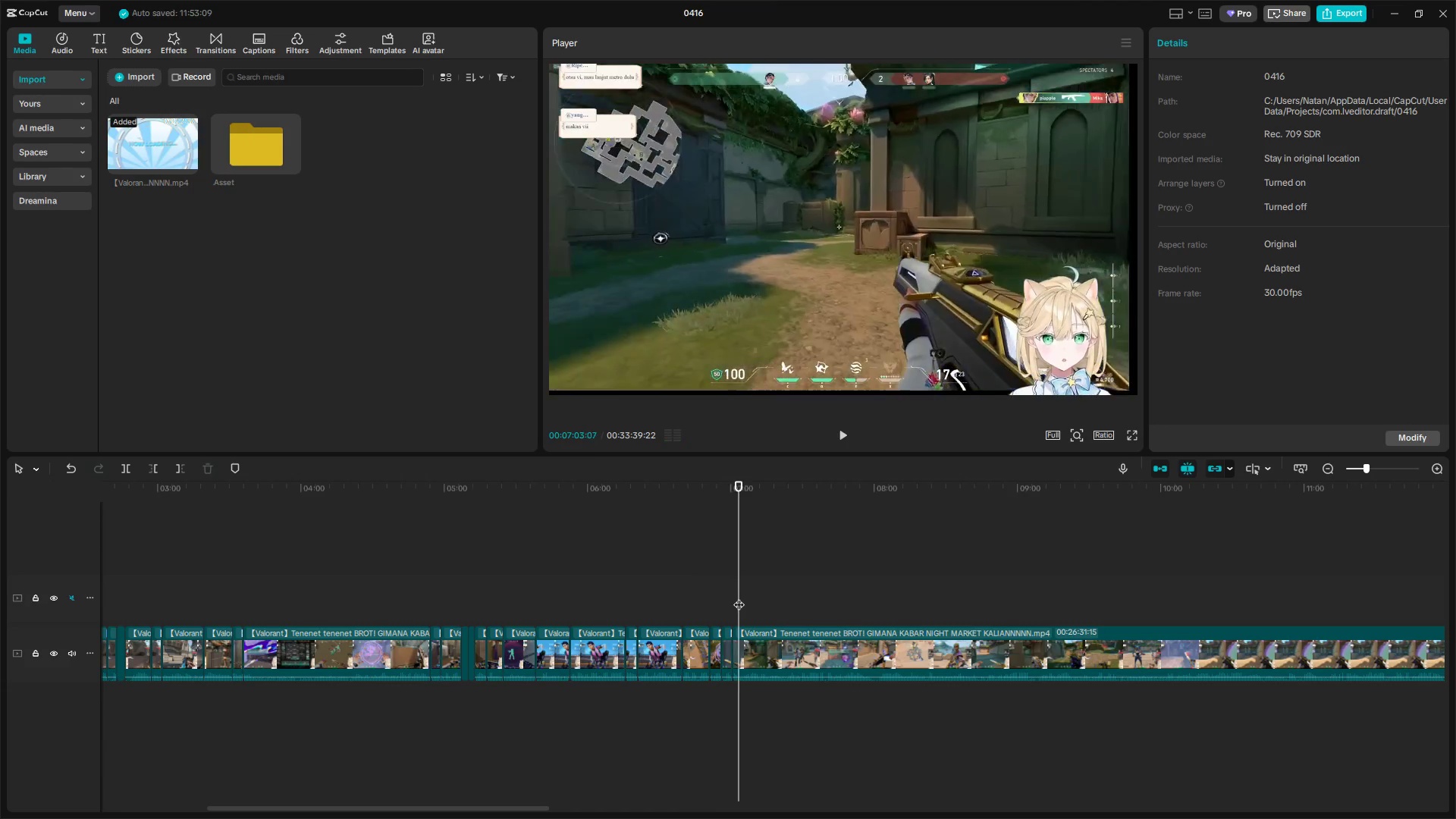 
left_click_drag(start_coordinate=[739, 597], to_coordinate=[747, 596])
 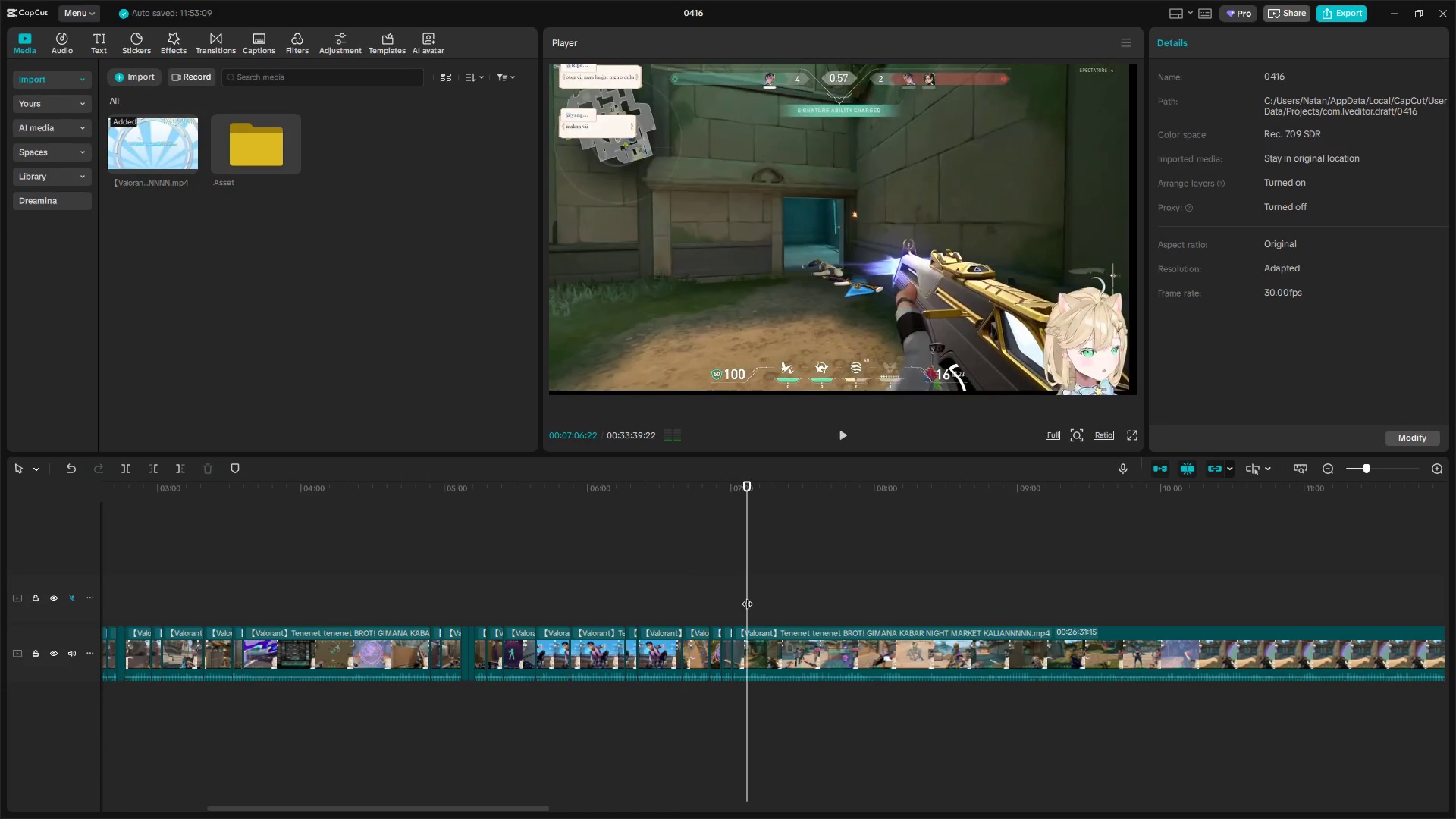 
key(Space)
 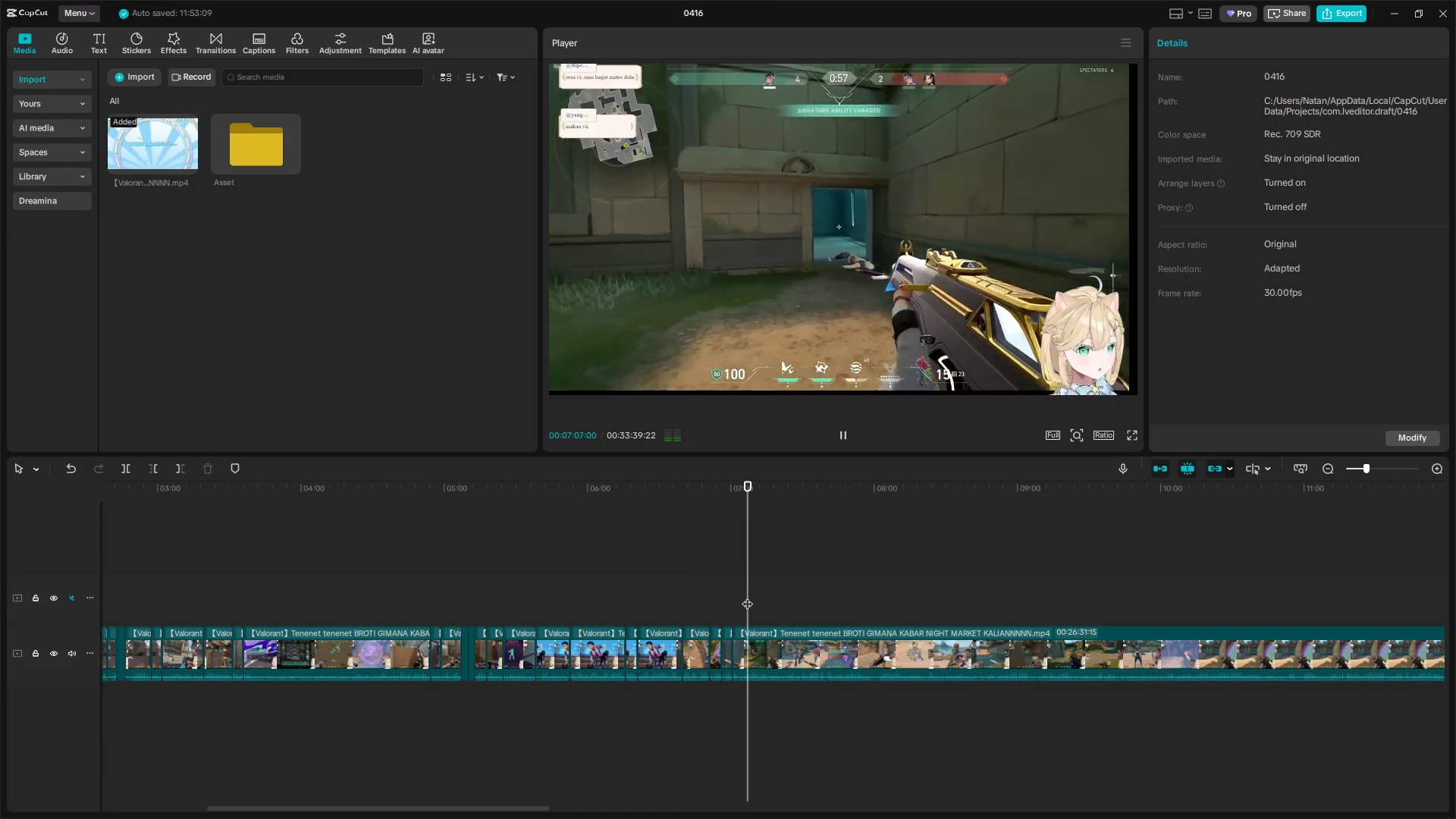 
key(Space)
 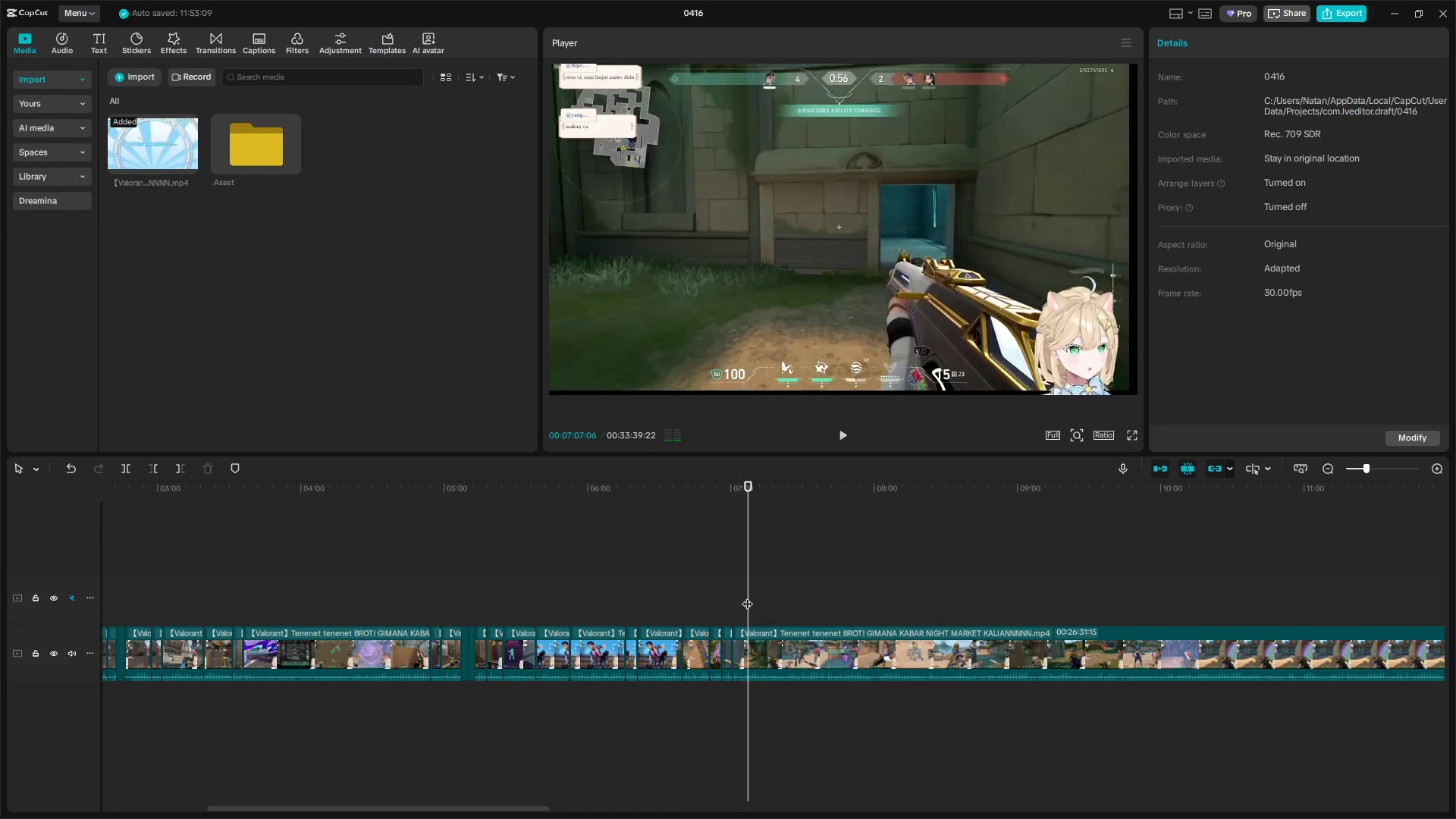 
key(Shift+ShiftLeft)
 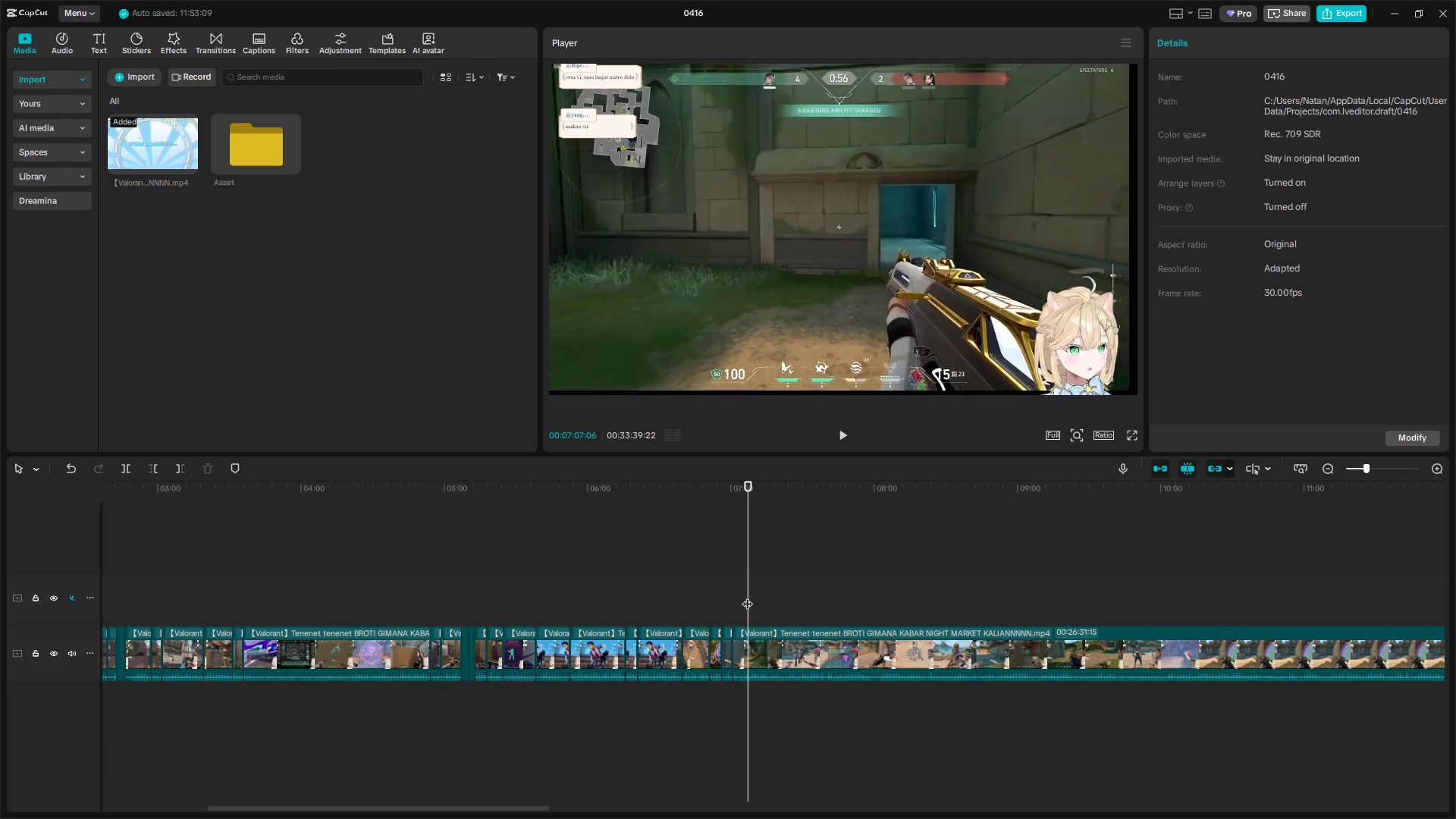 
key(Q)
 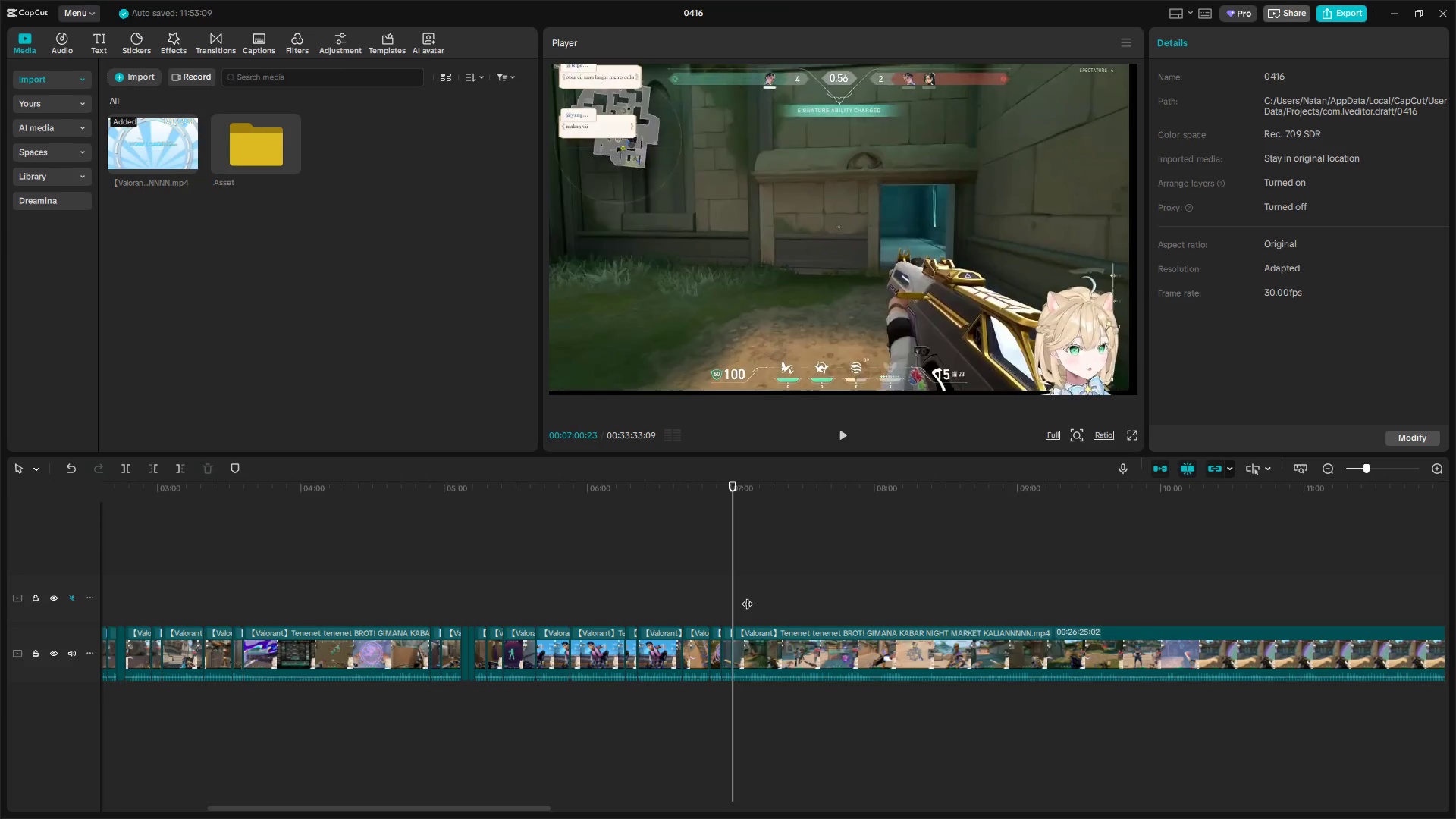 
key(Space)
 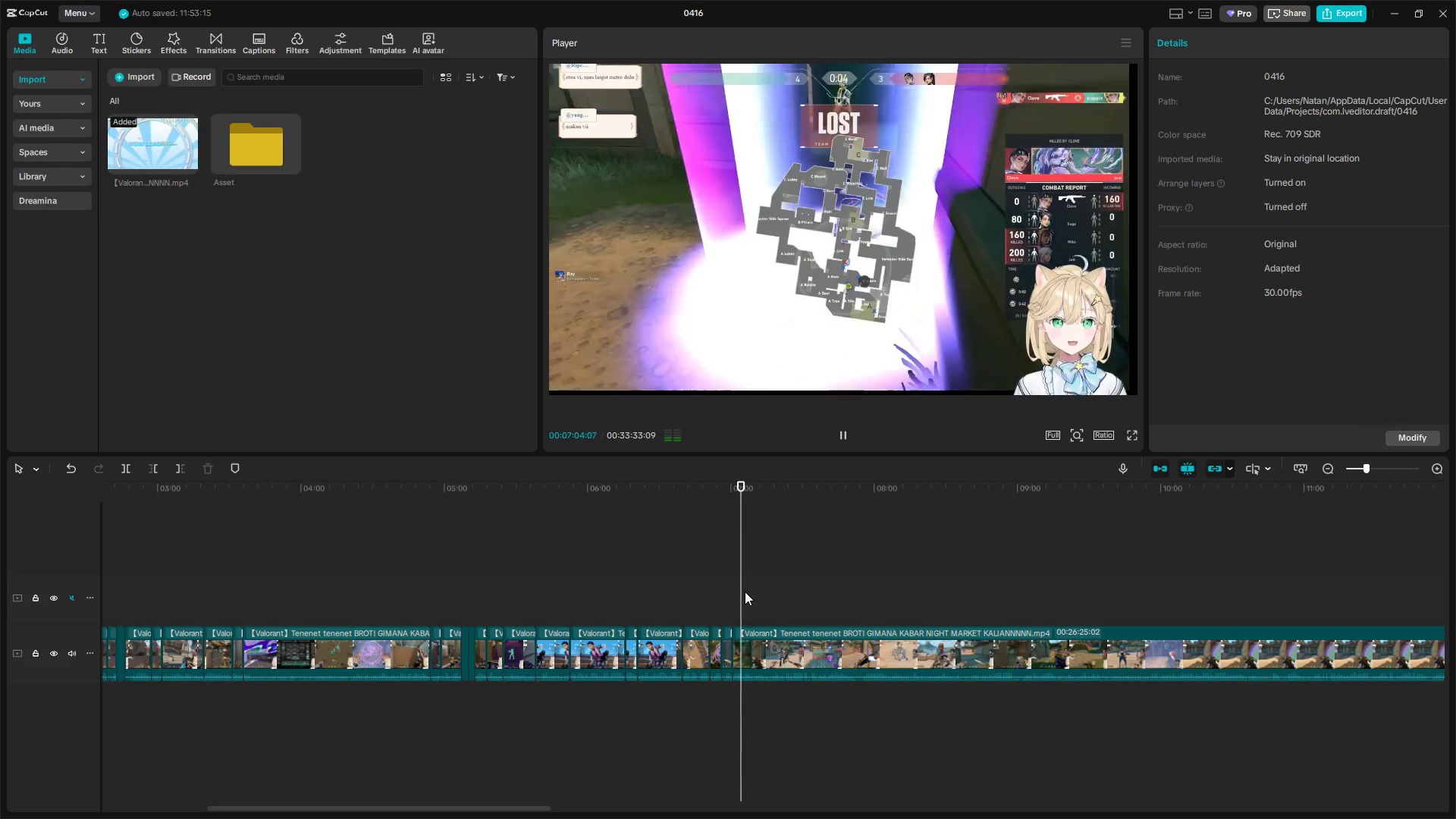 
key(Space)
 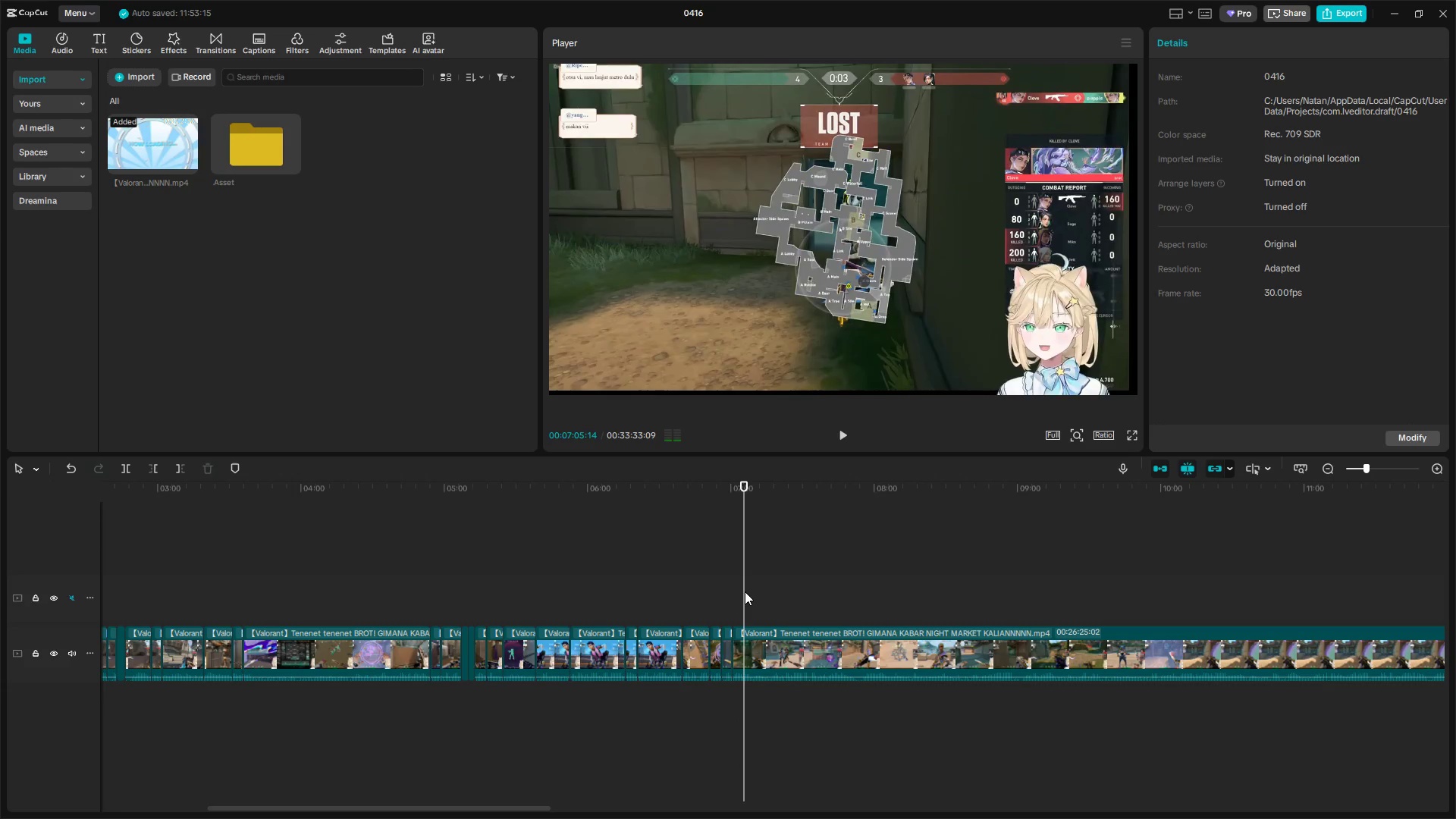 
key(Shift+E)
 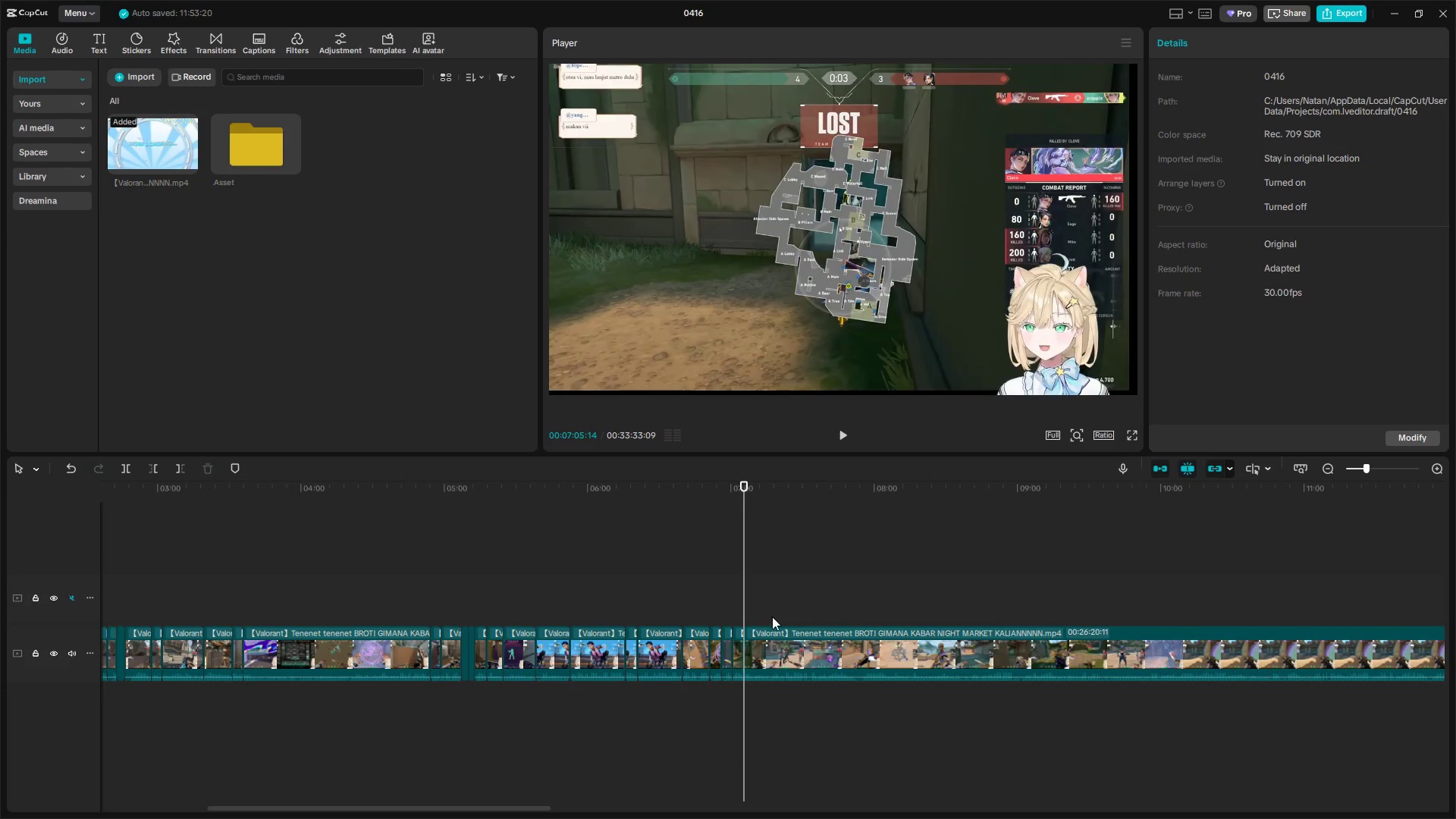 
hold_key(key=ControlLeft, duration=0.45)
scroll: coordinate [785, 678], scroll_direction: up, amount: 5.0
 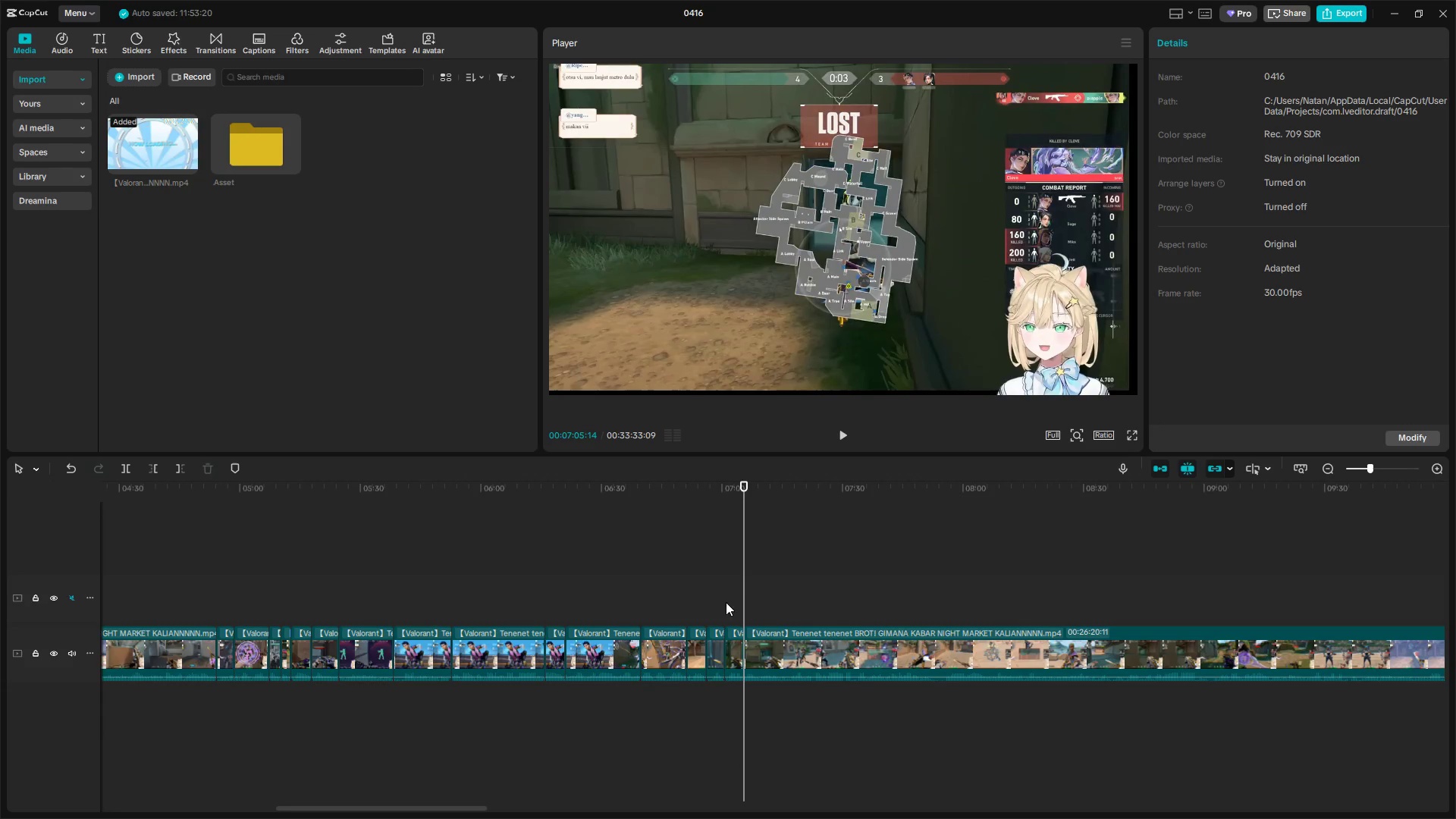 
left_click_drag(start_coordinate=[747, 599], to_coordinate=[888, 591])
 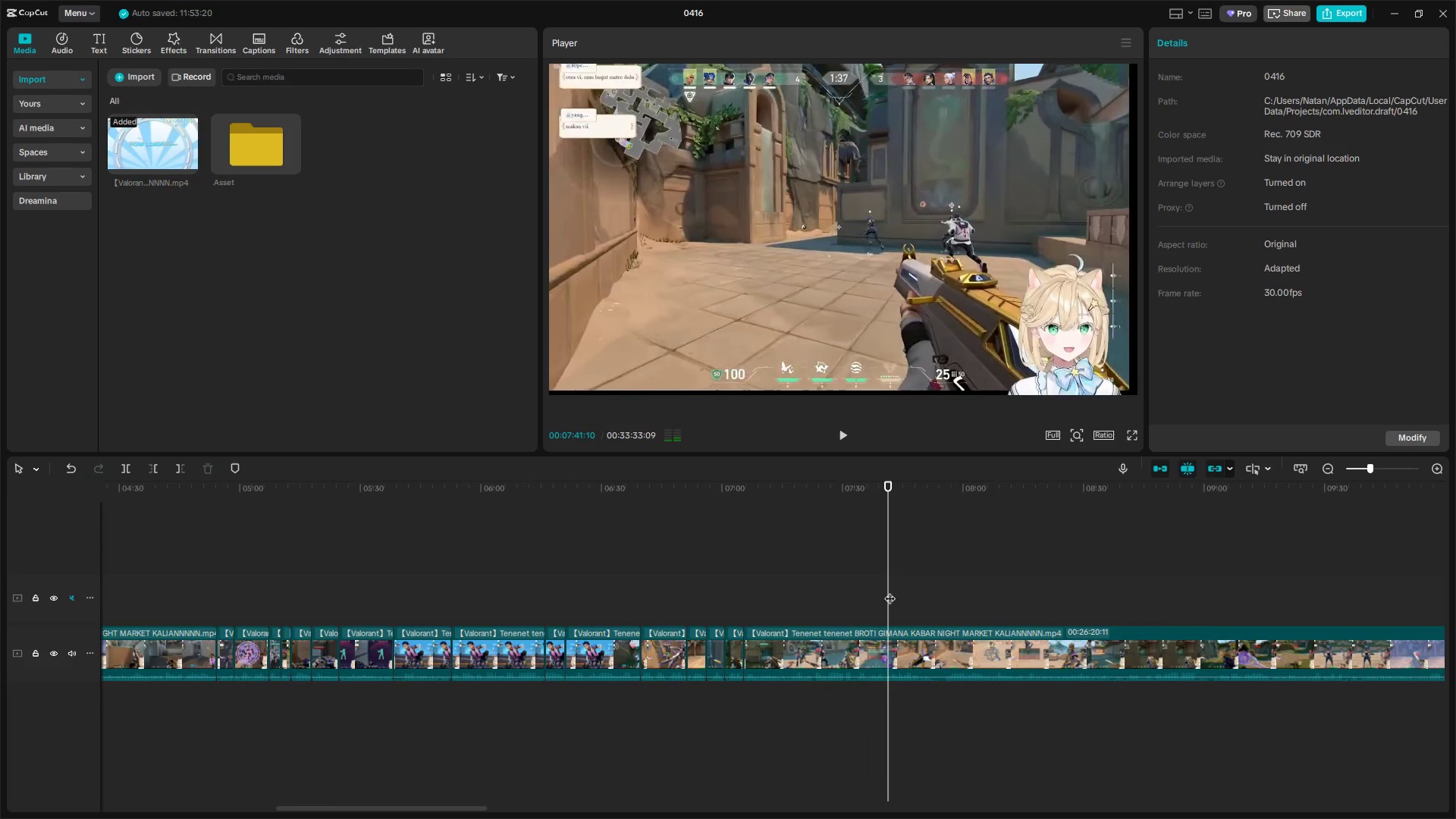 
key(Alt+Tab)
 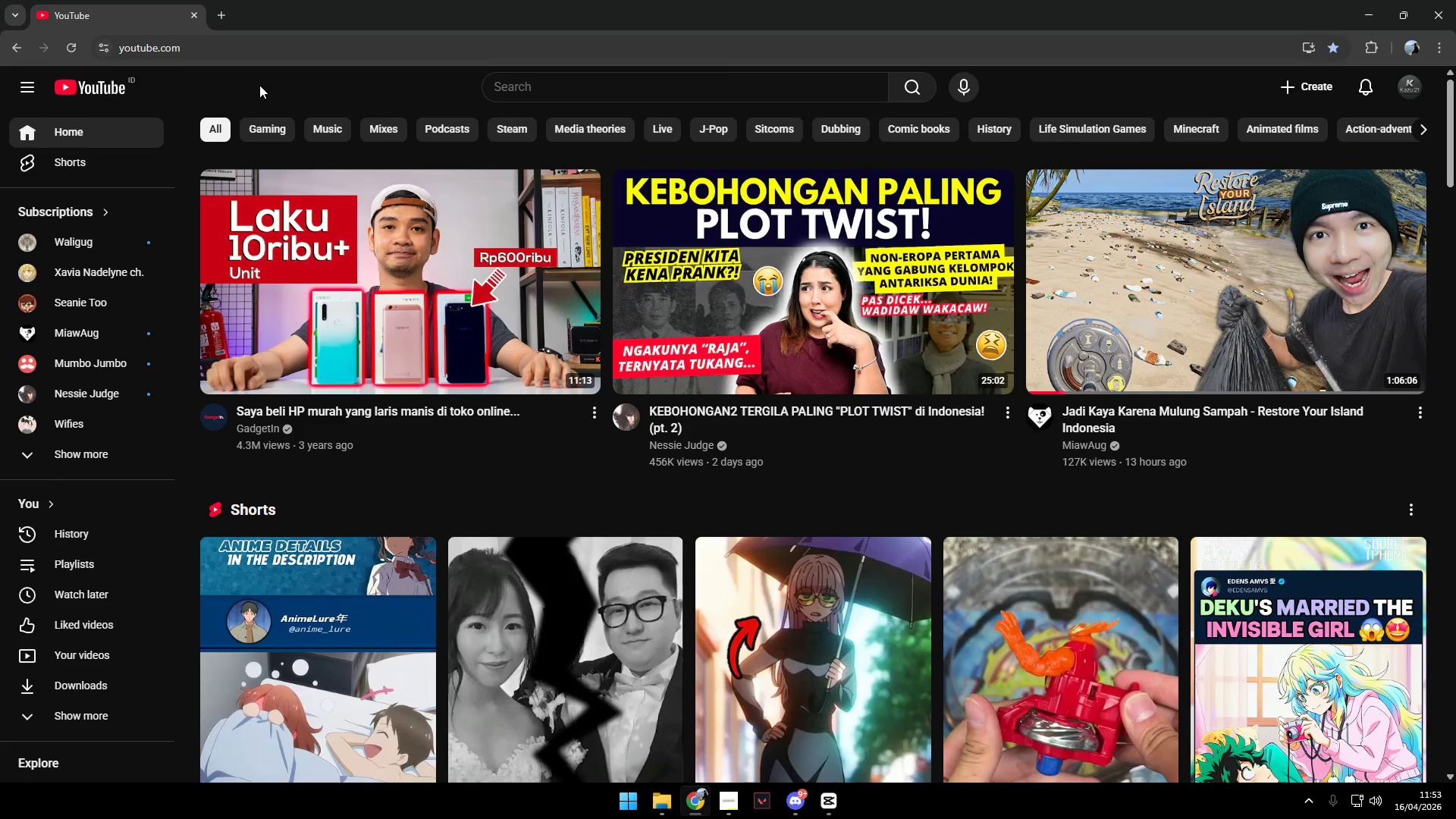 
left_click([549, 90])
 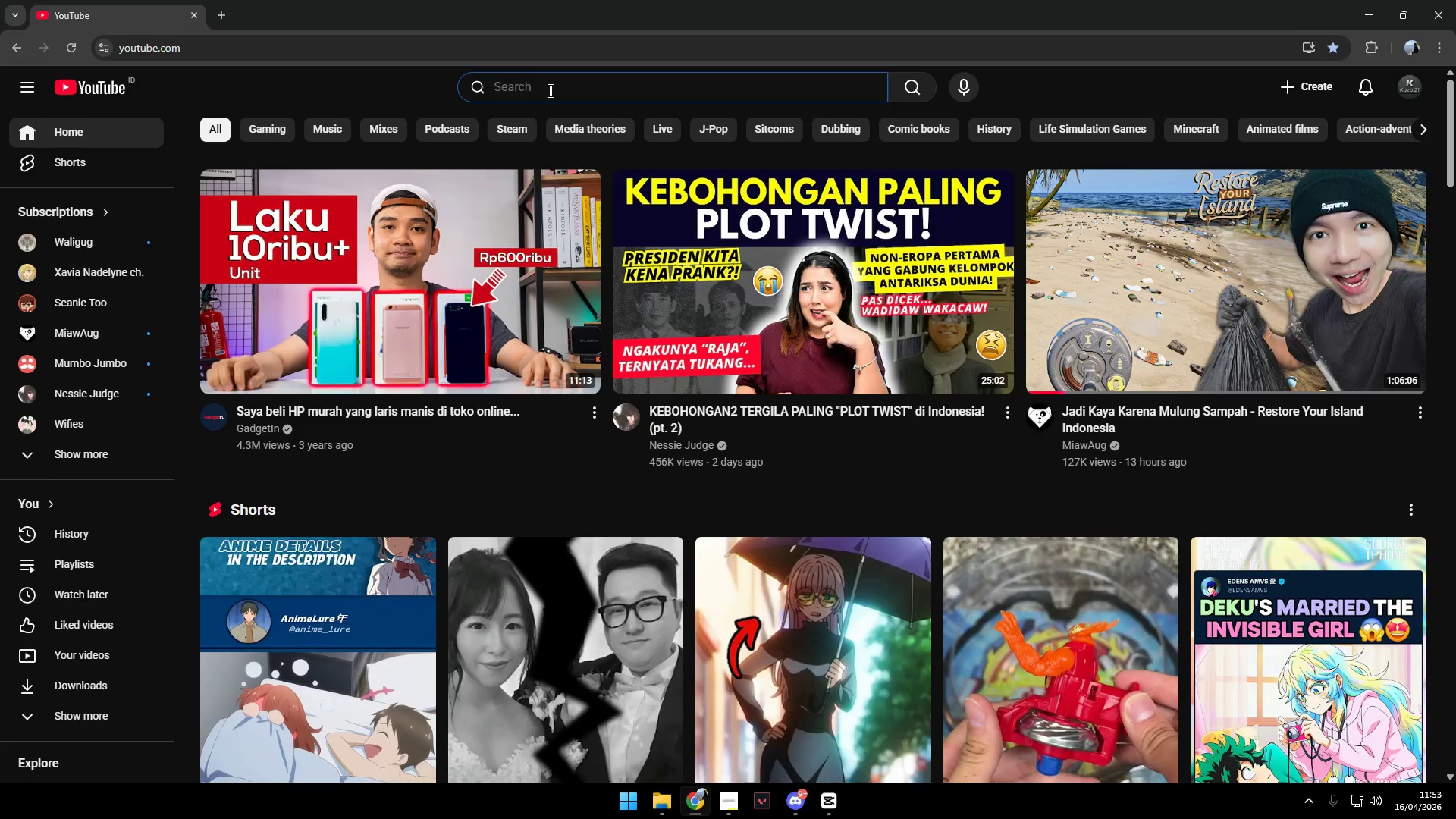 
type(xavia nadelyne)
 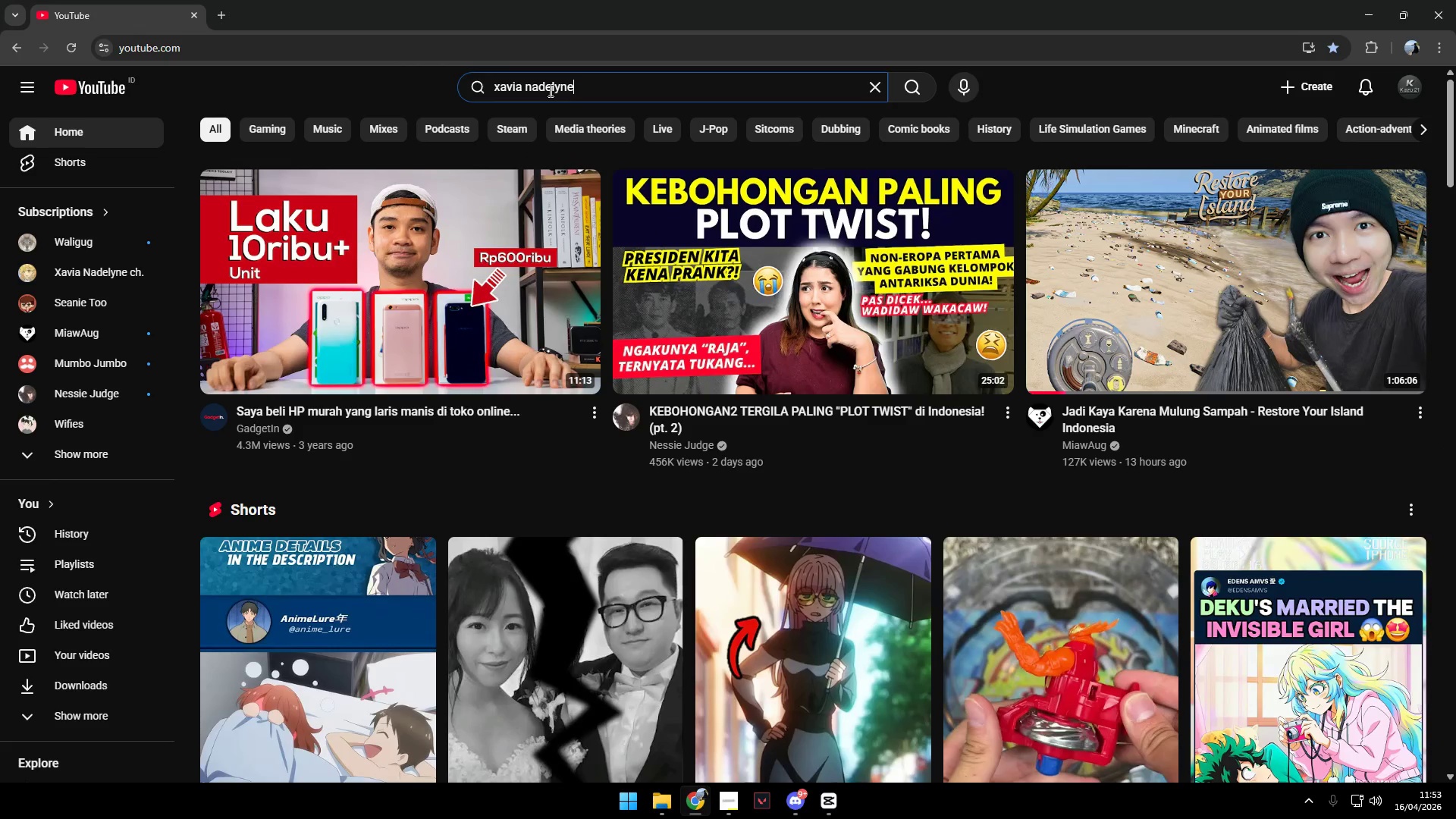 
key(Enter)
 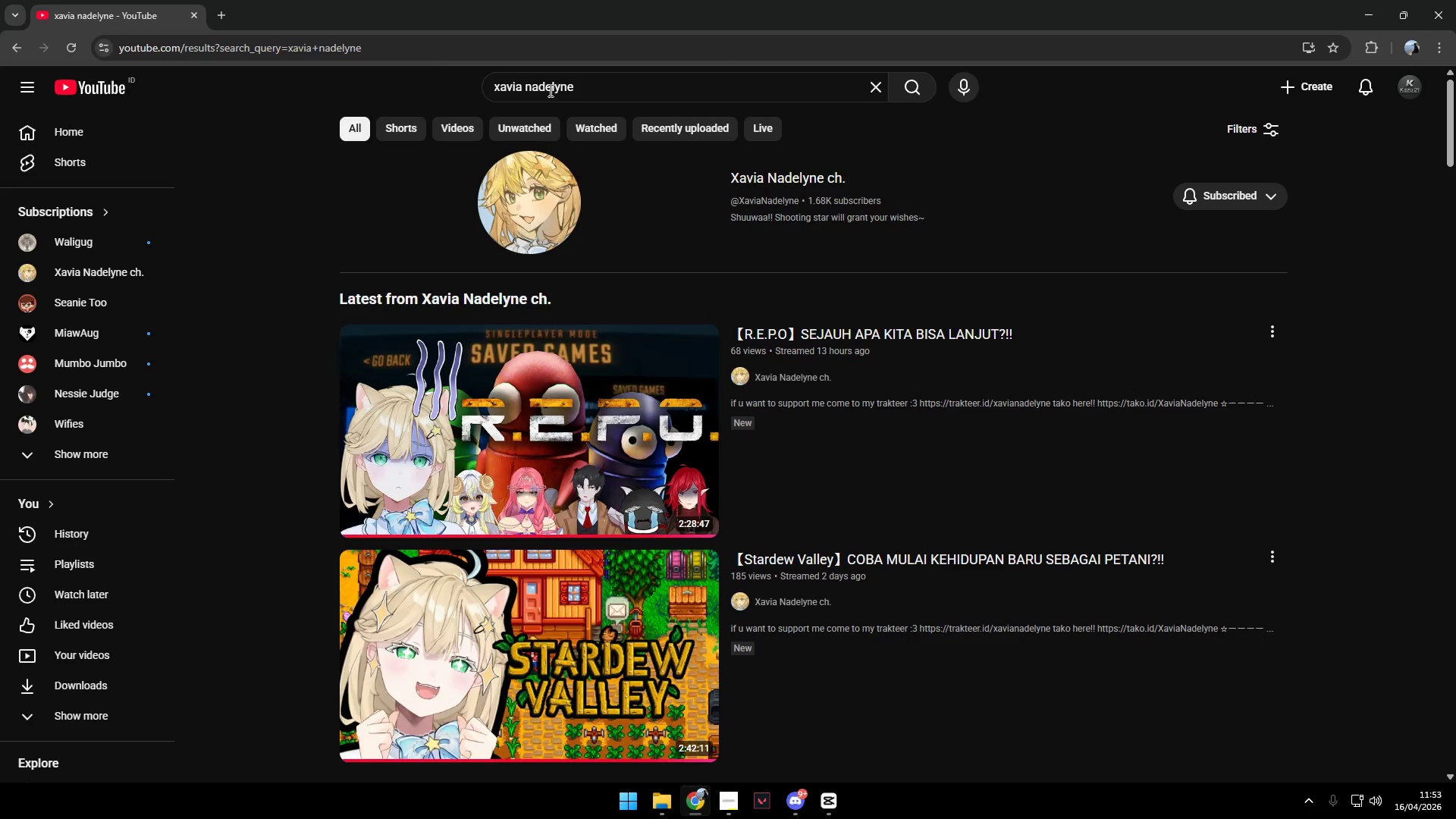 
left_click([500, 181])
 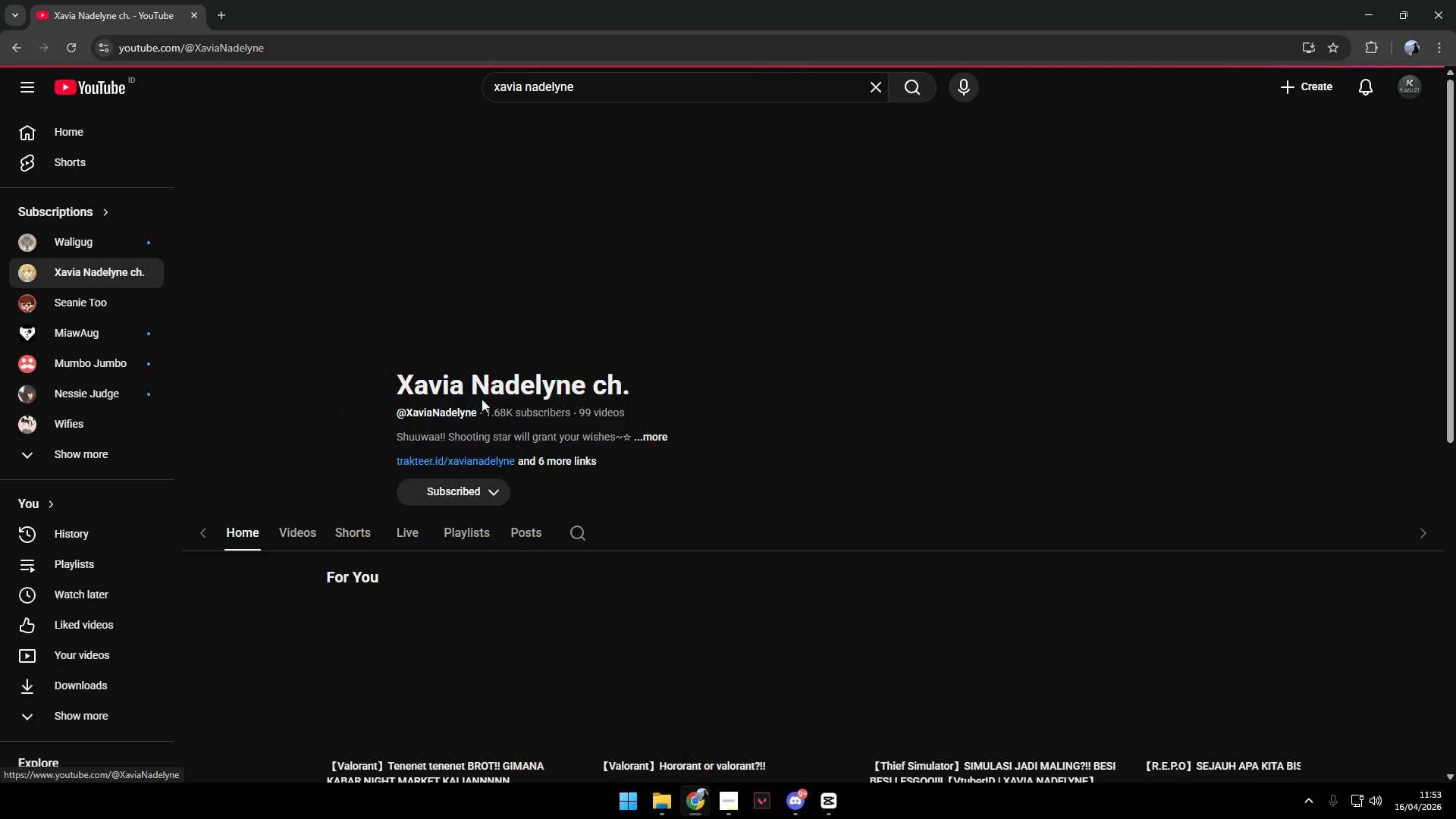 
scroll: coordinate [485, 394], scroll_direction: down, amount: 4.0
 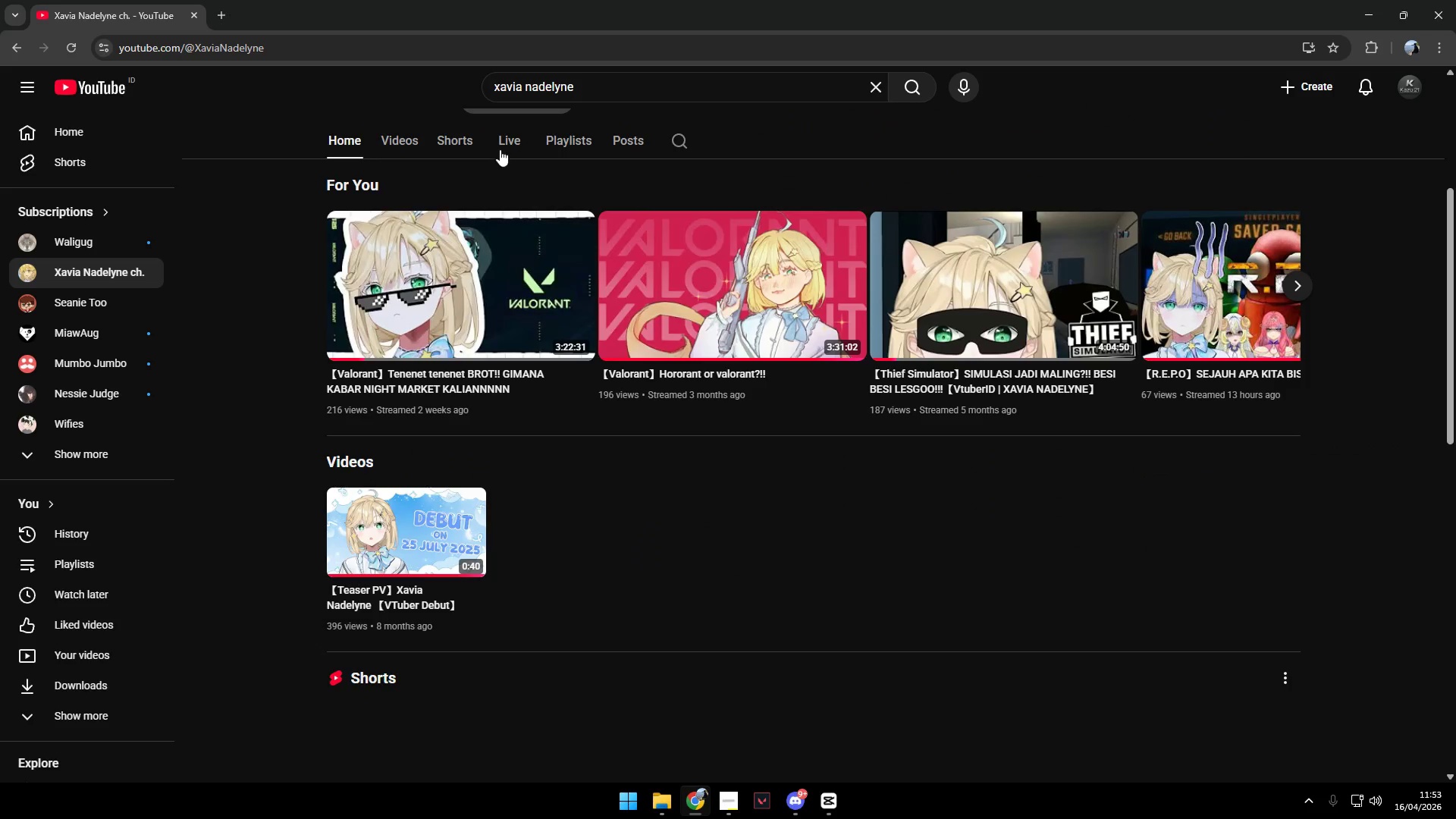 
left_click([498, 140])
 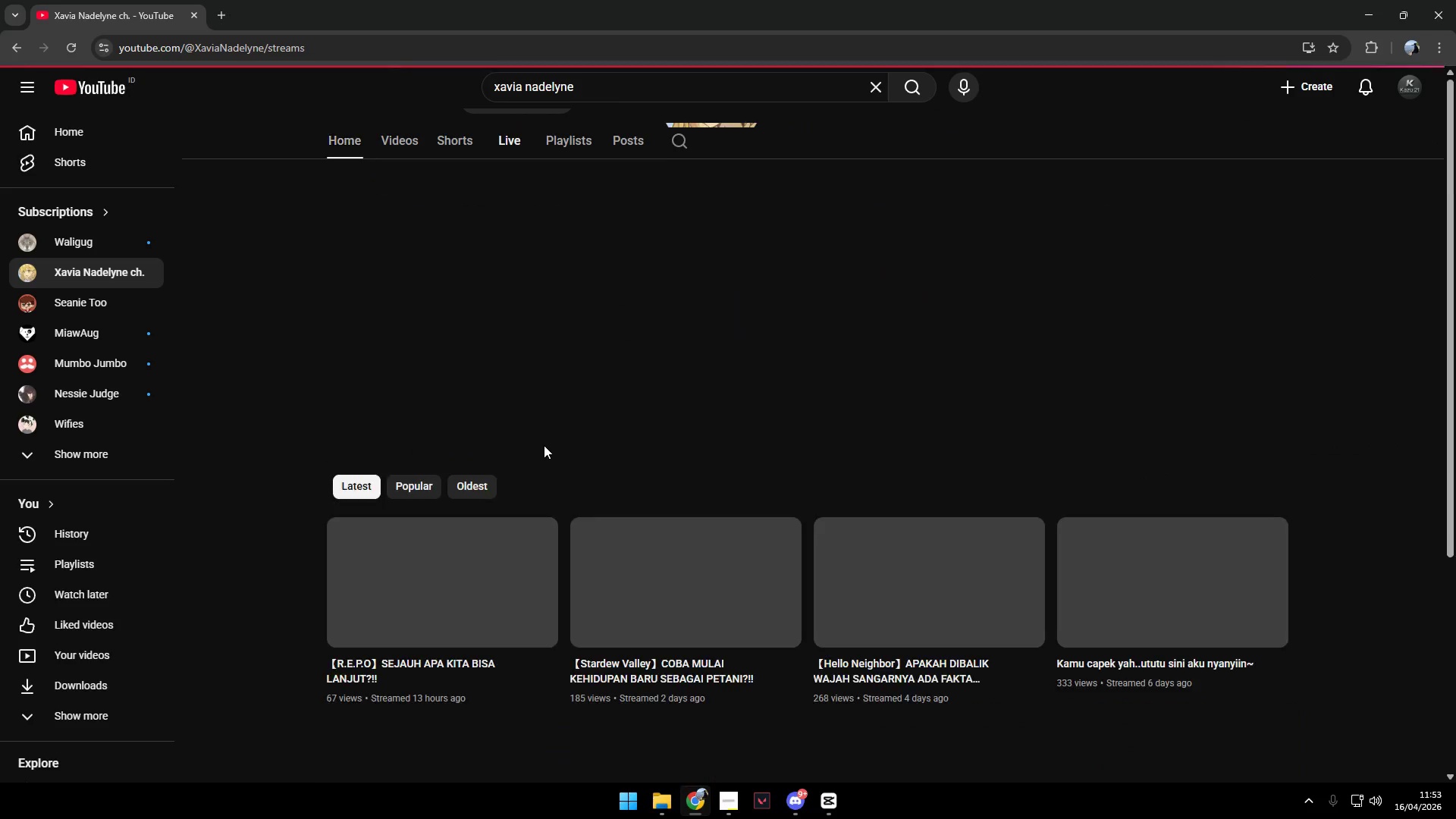 
scroll: coordinate [1294, 569], scroll_direction: down, amount: 10.0
 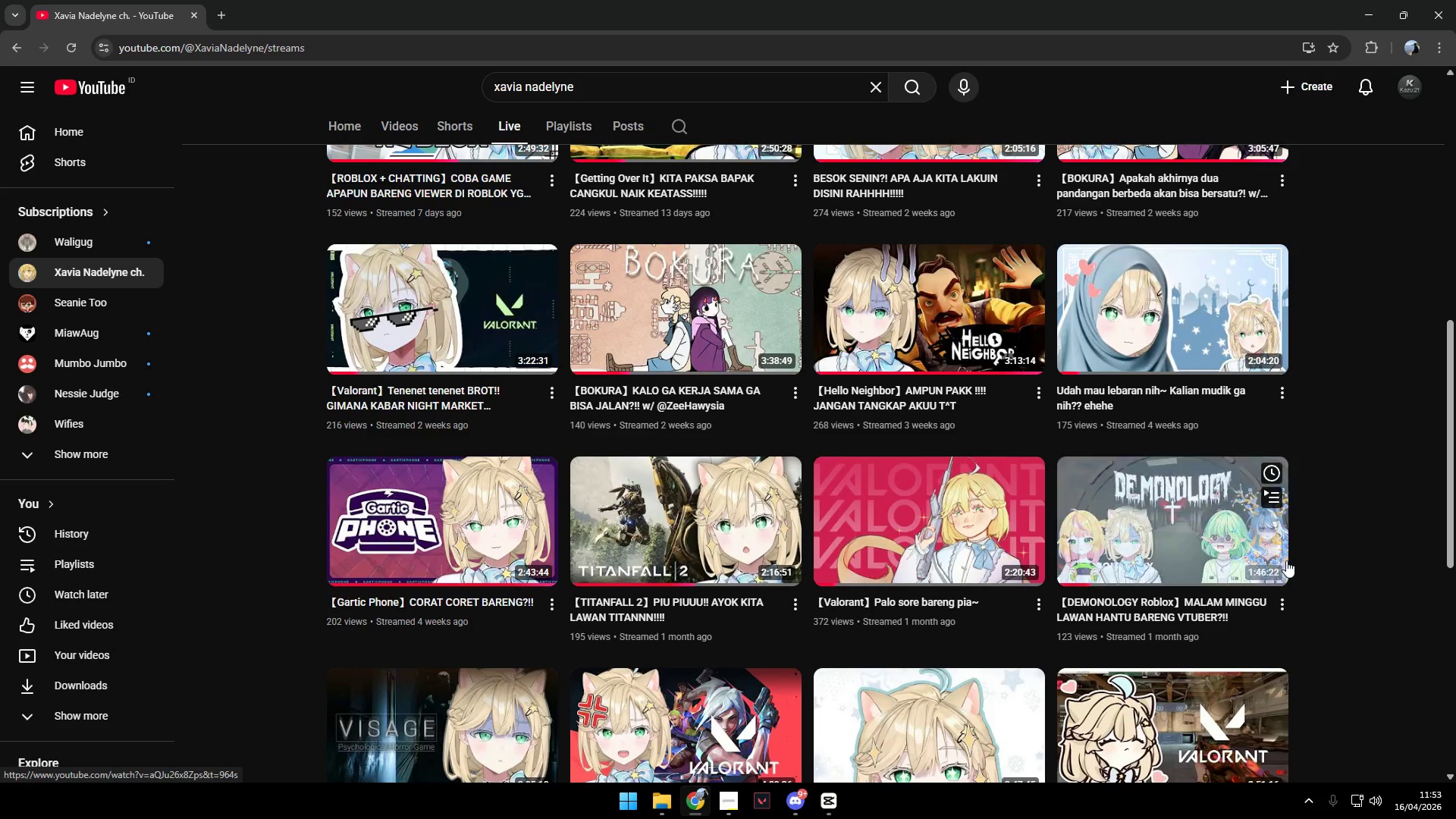 
key(Alt+AltLeft)
 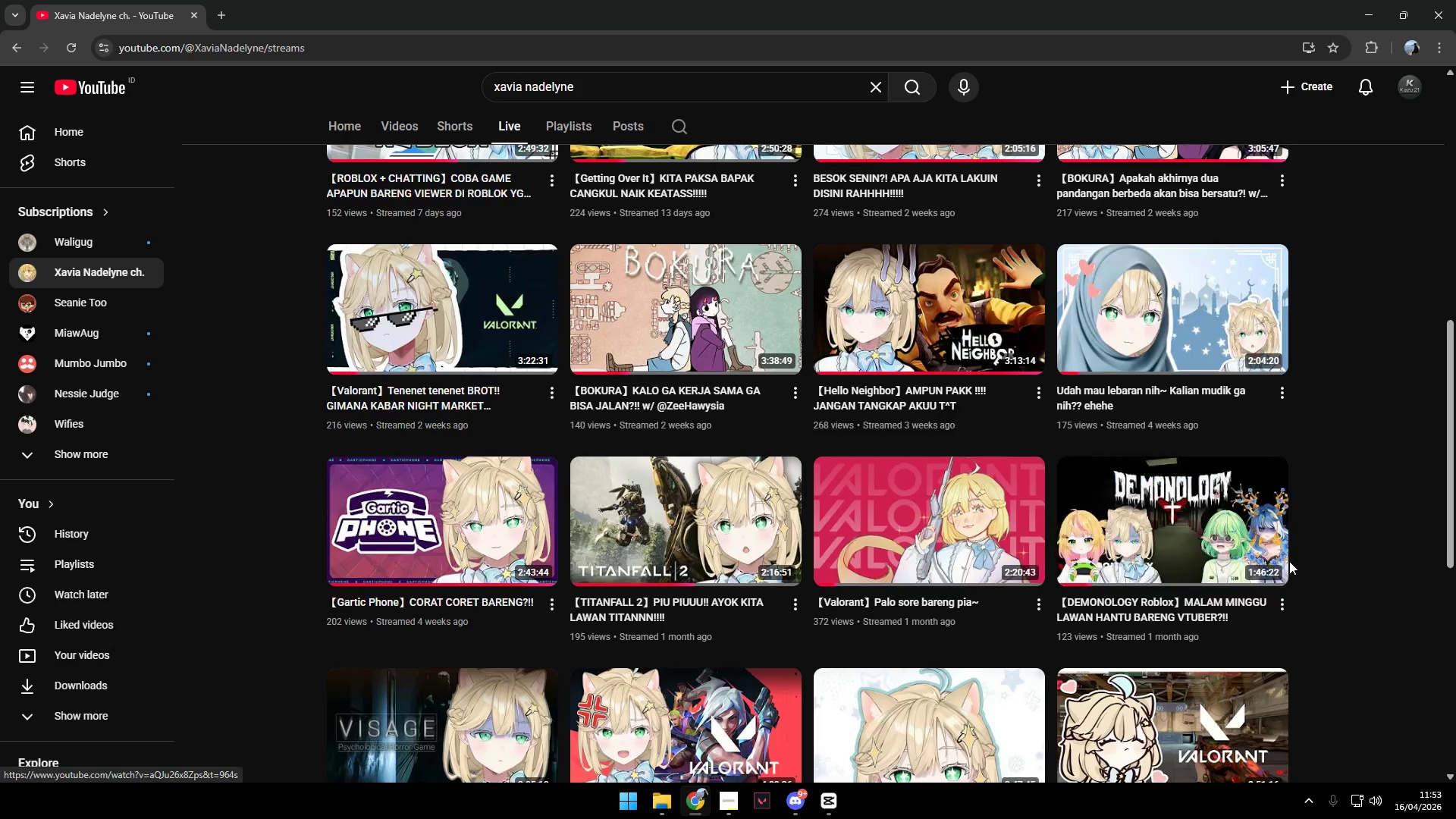 
key(Alt+Tab)
 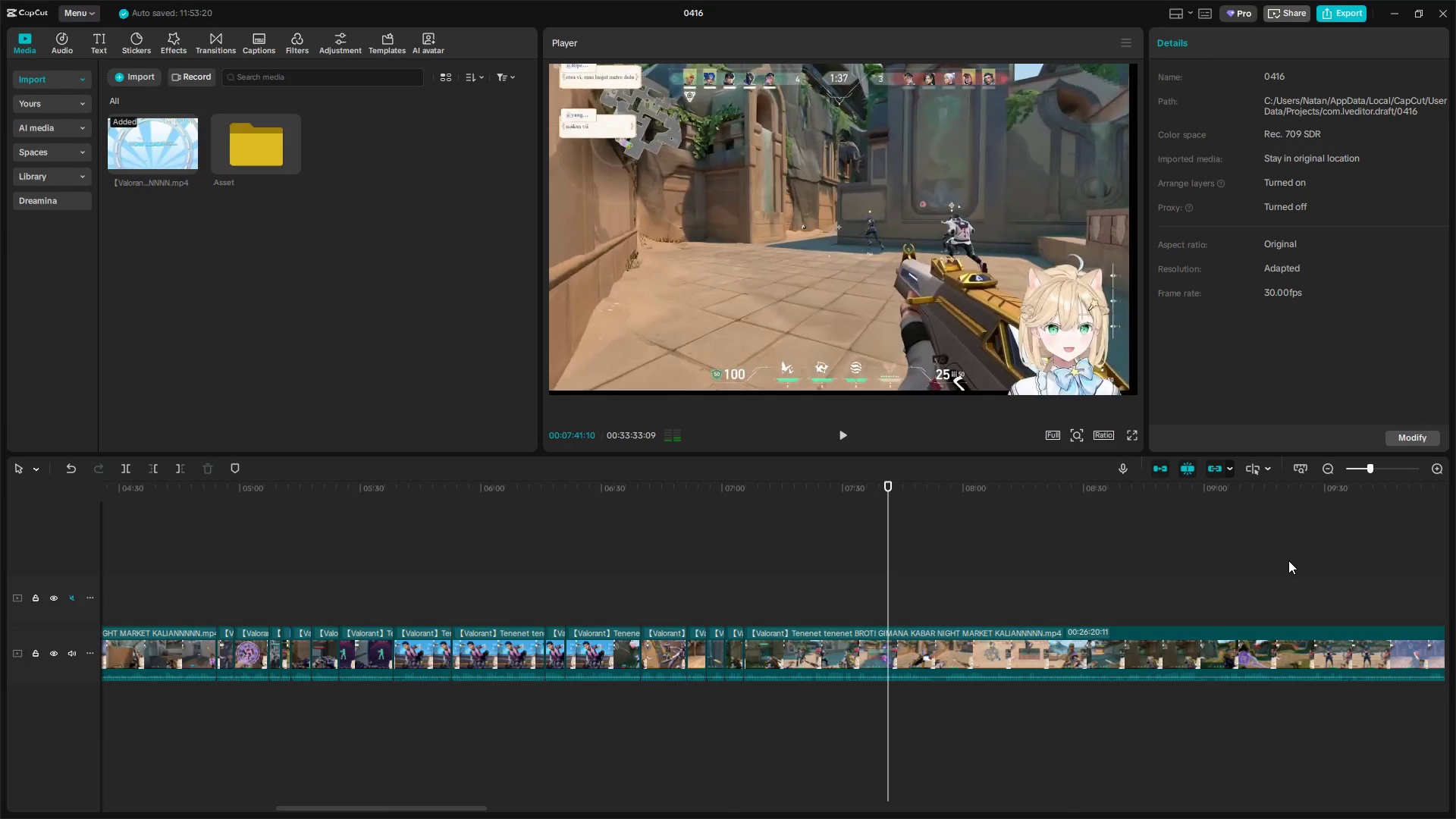 
key(Space)
 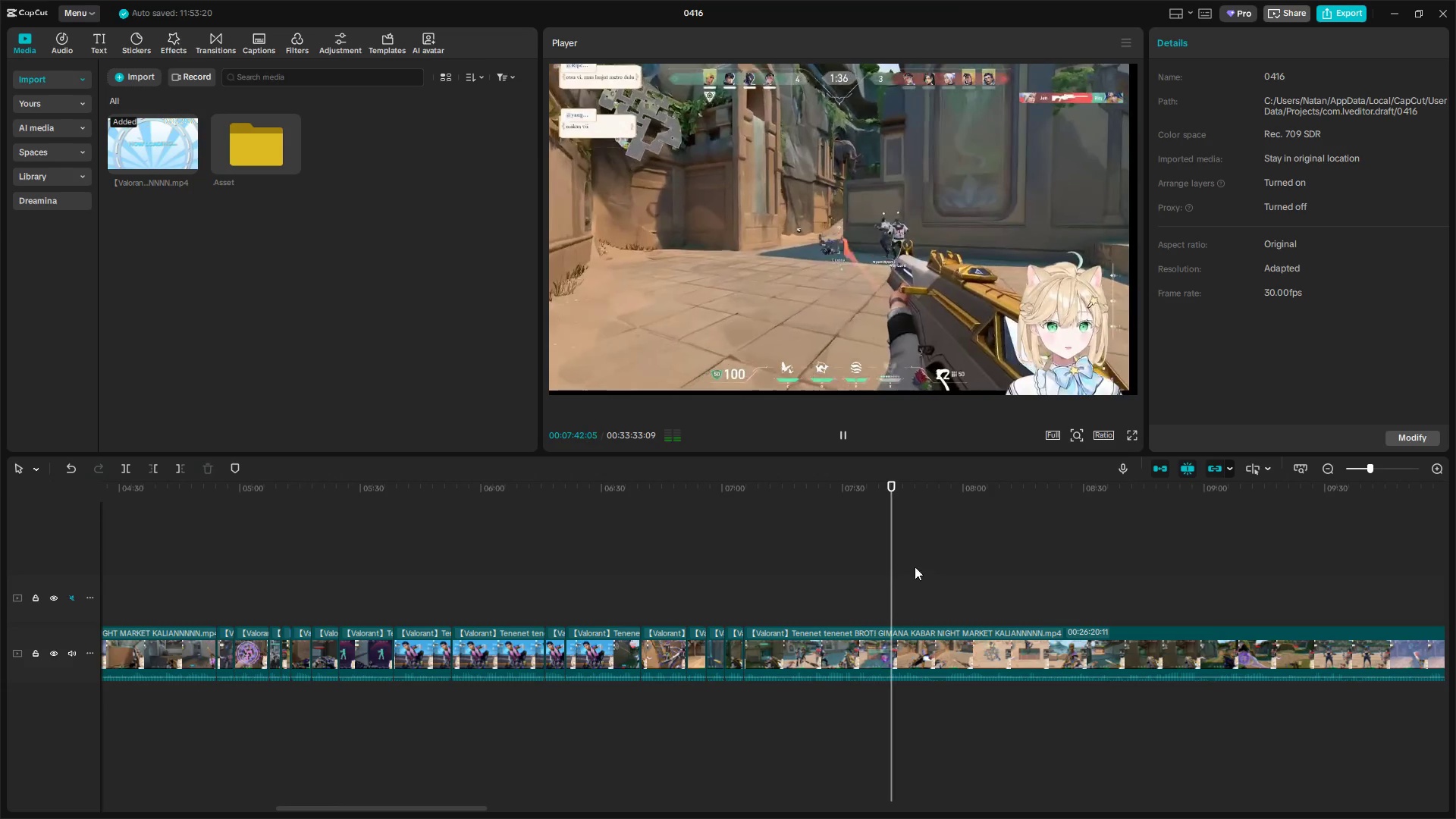 
key(Space)
 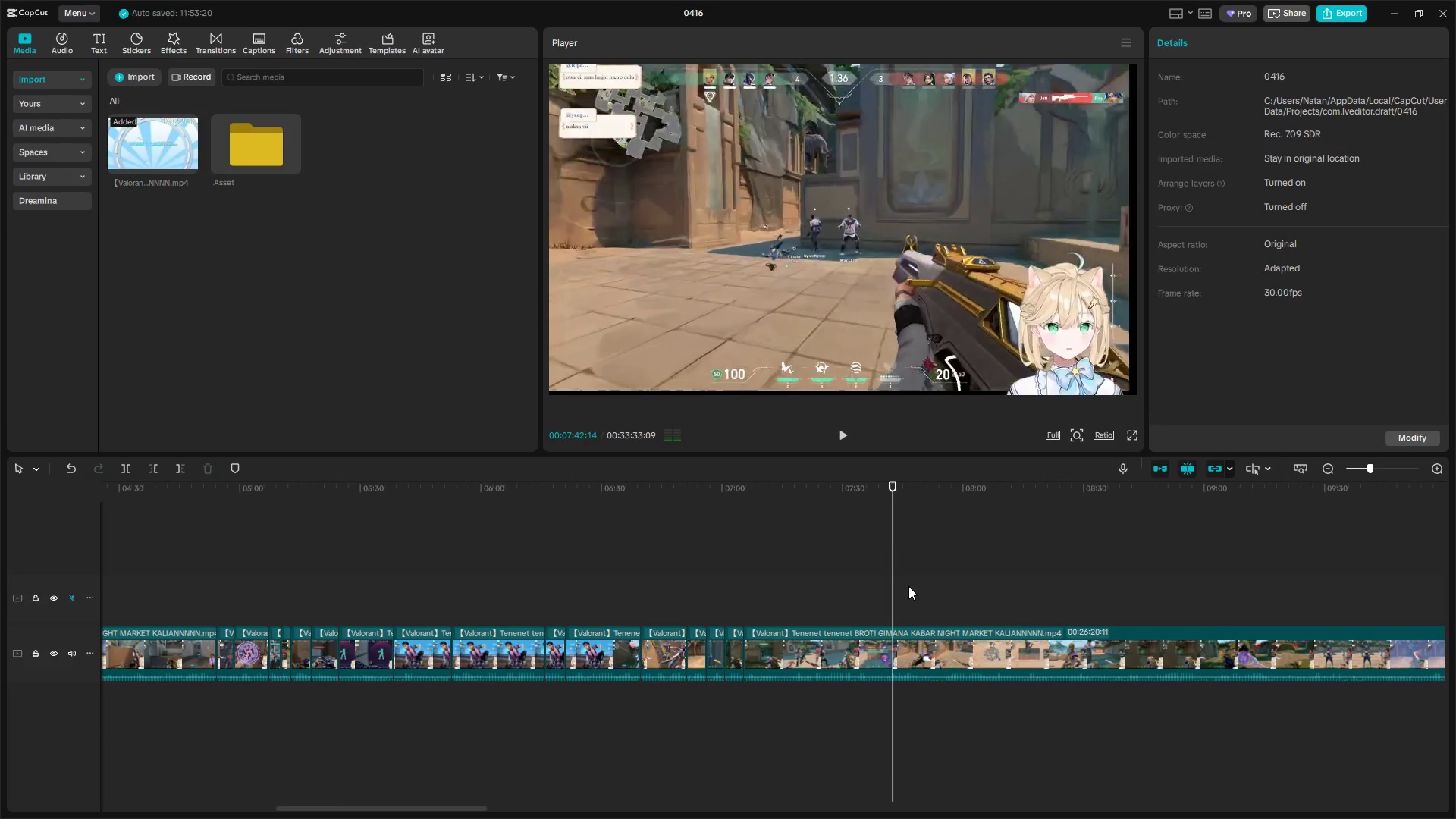 
key(Space)
 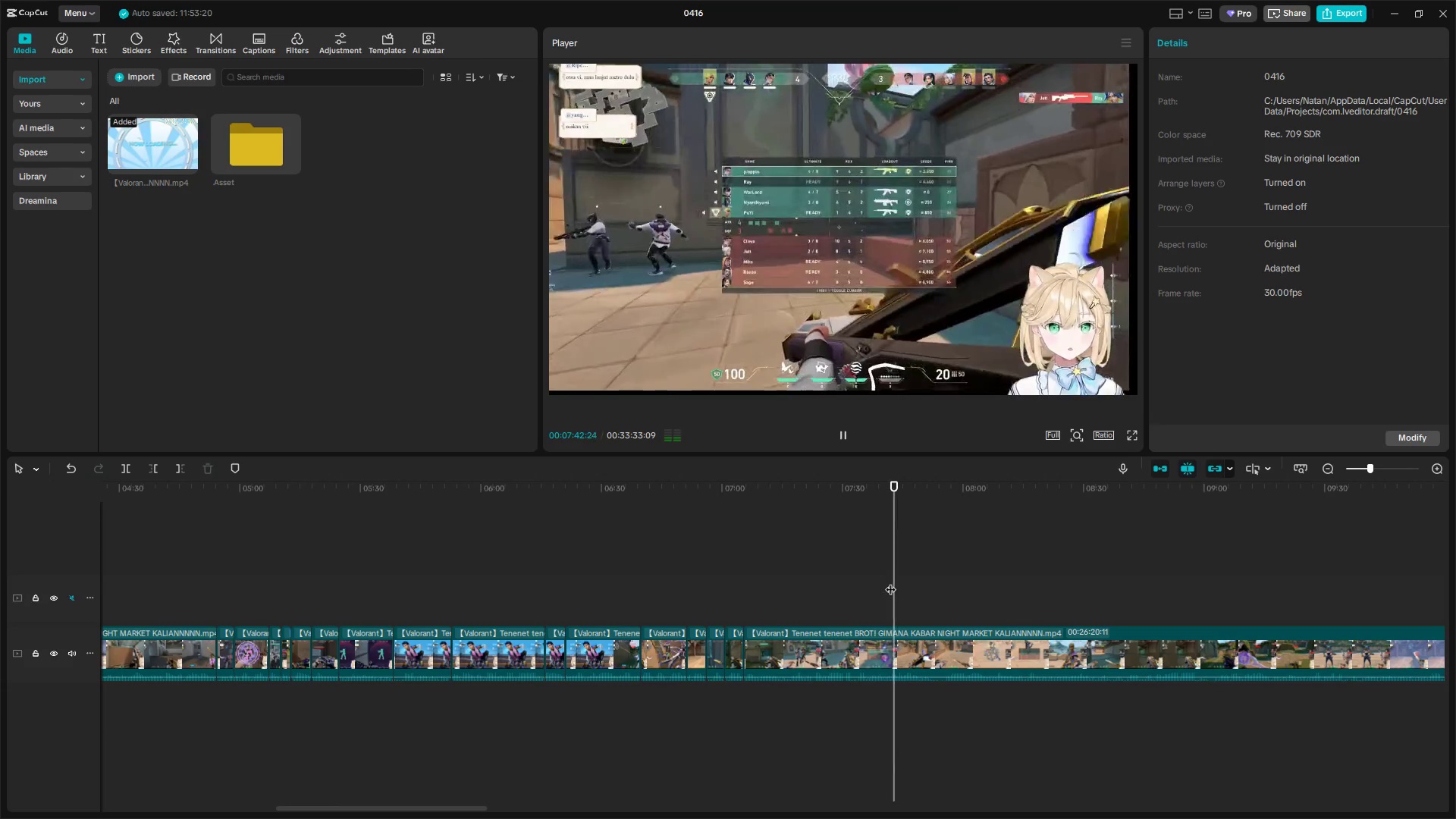 
left_click_drag(start_coordinate=[893, 582], to_coordinate=[963, 578])
 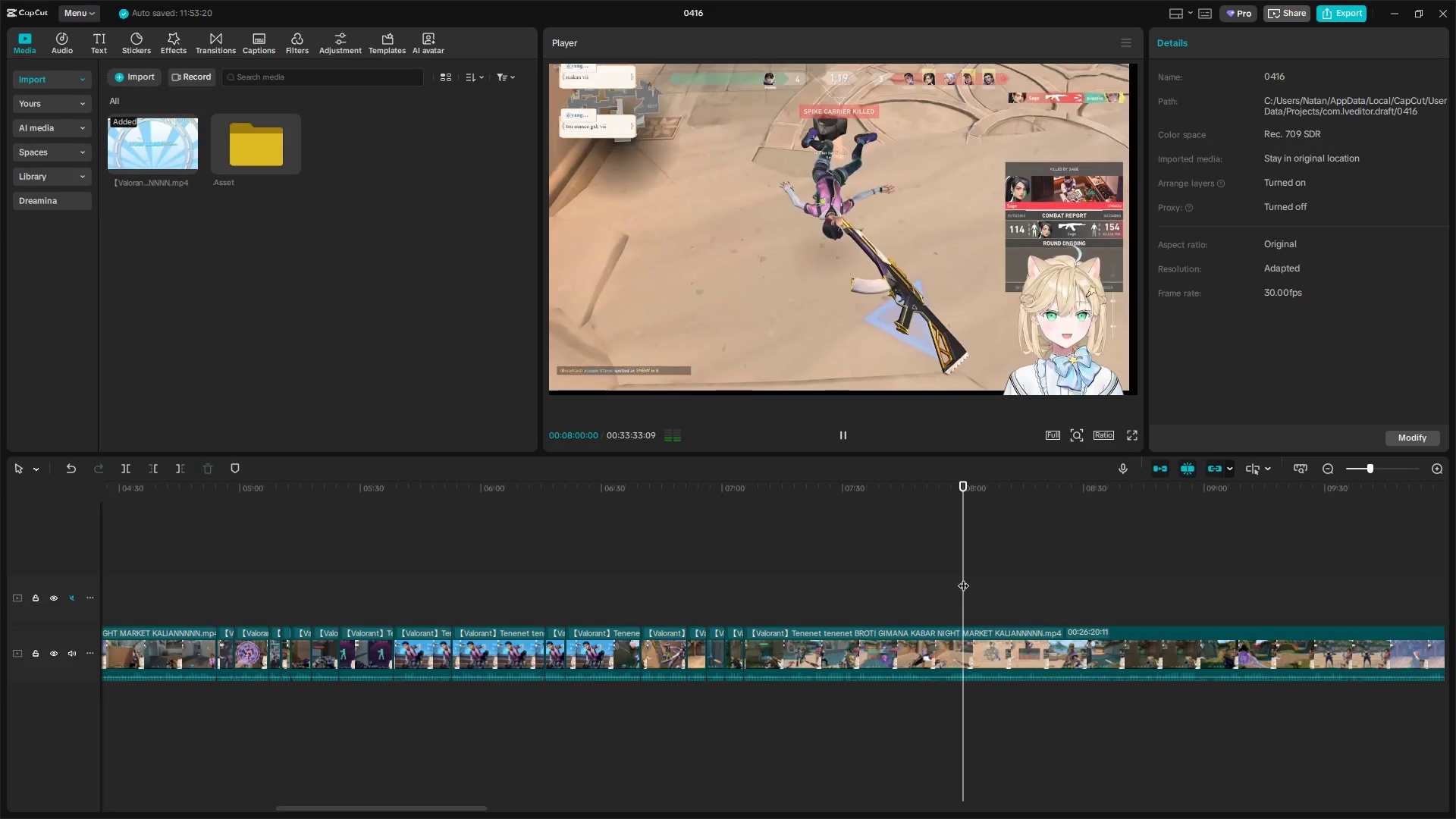 
key(Q)
 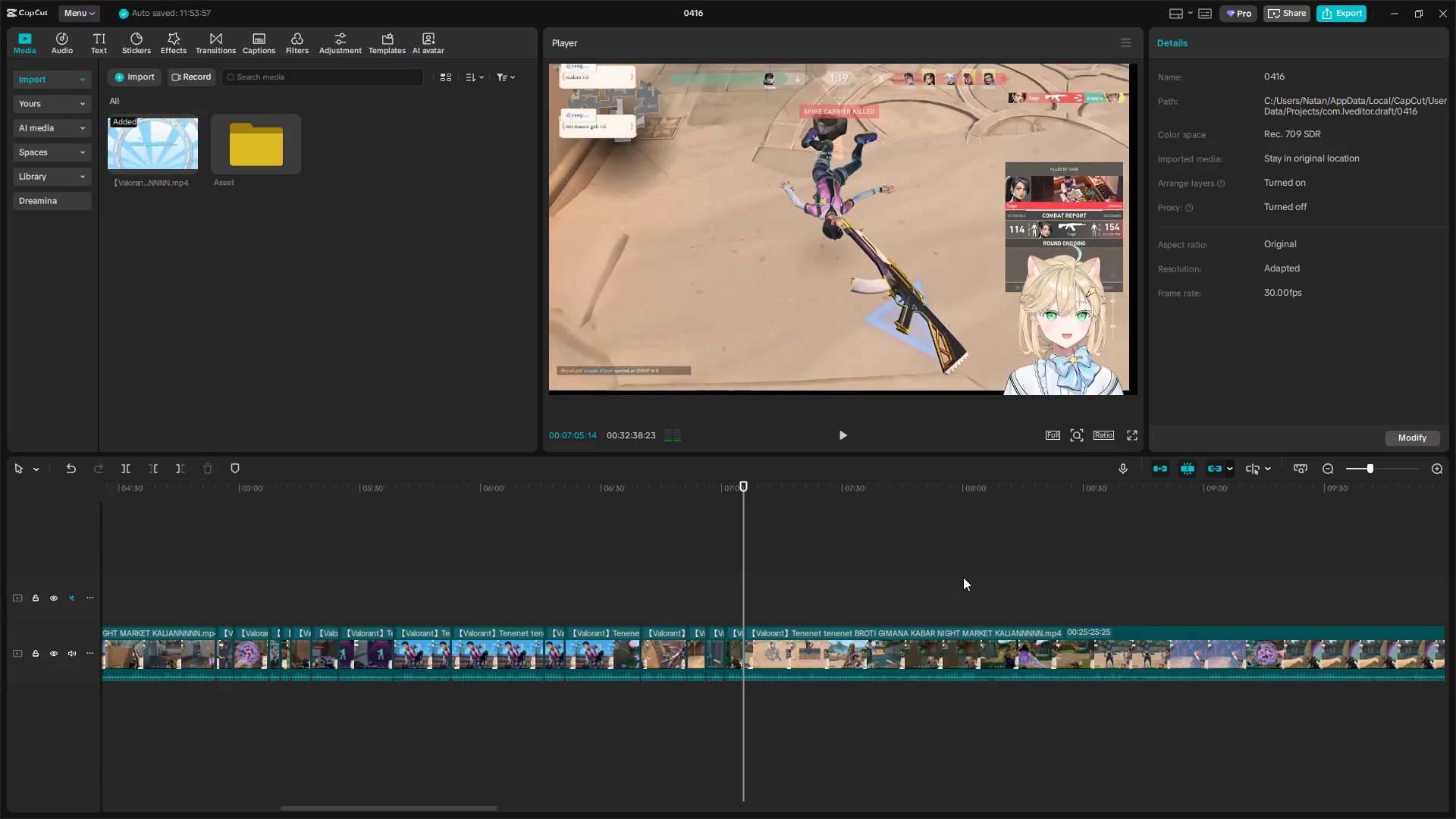 
key(Space)
 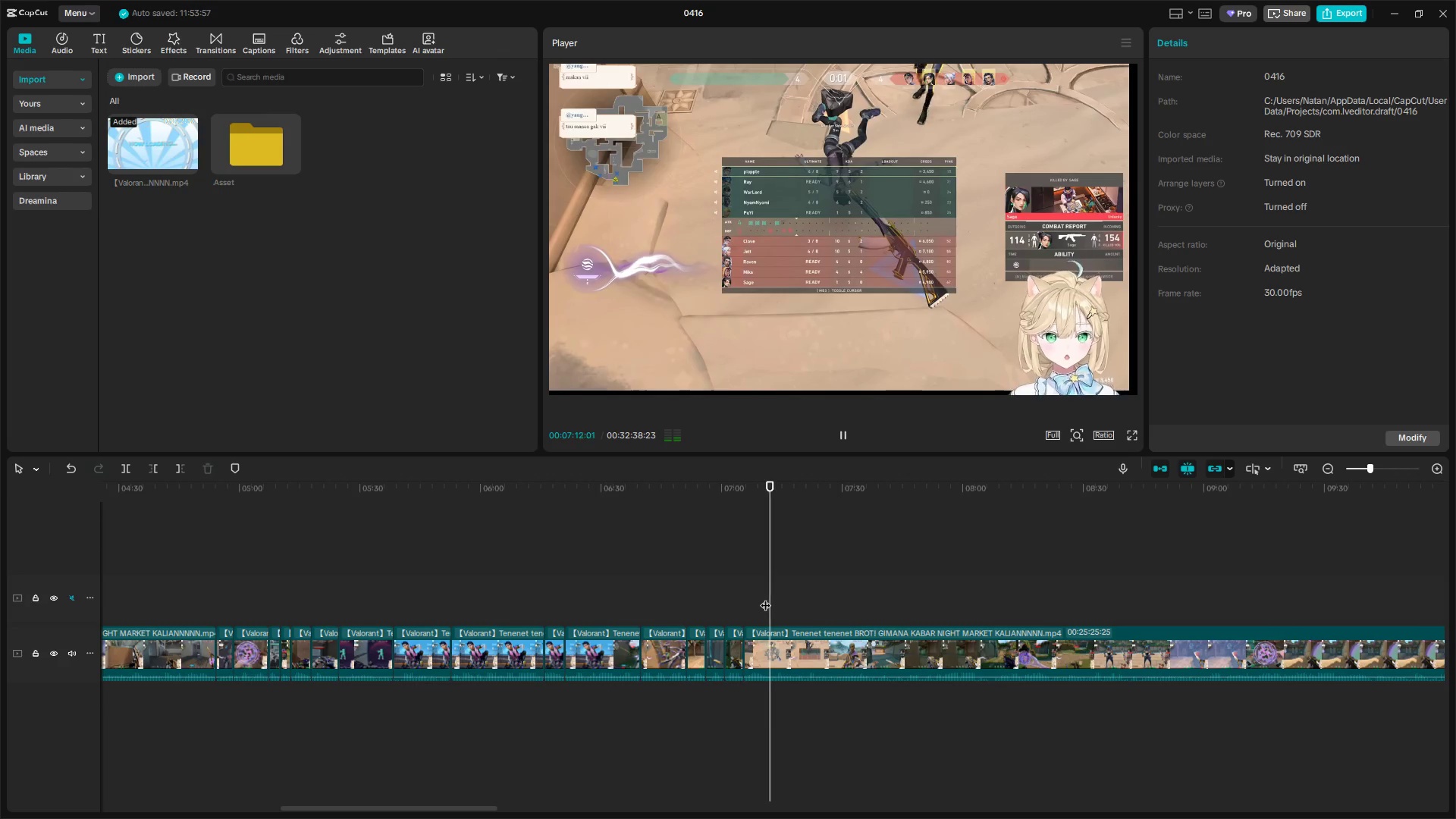 
wait(11.58)
 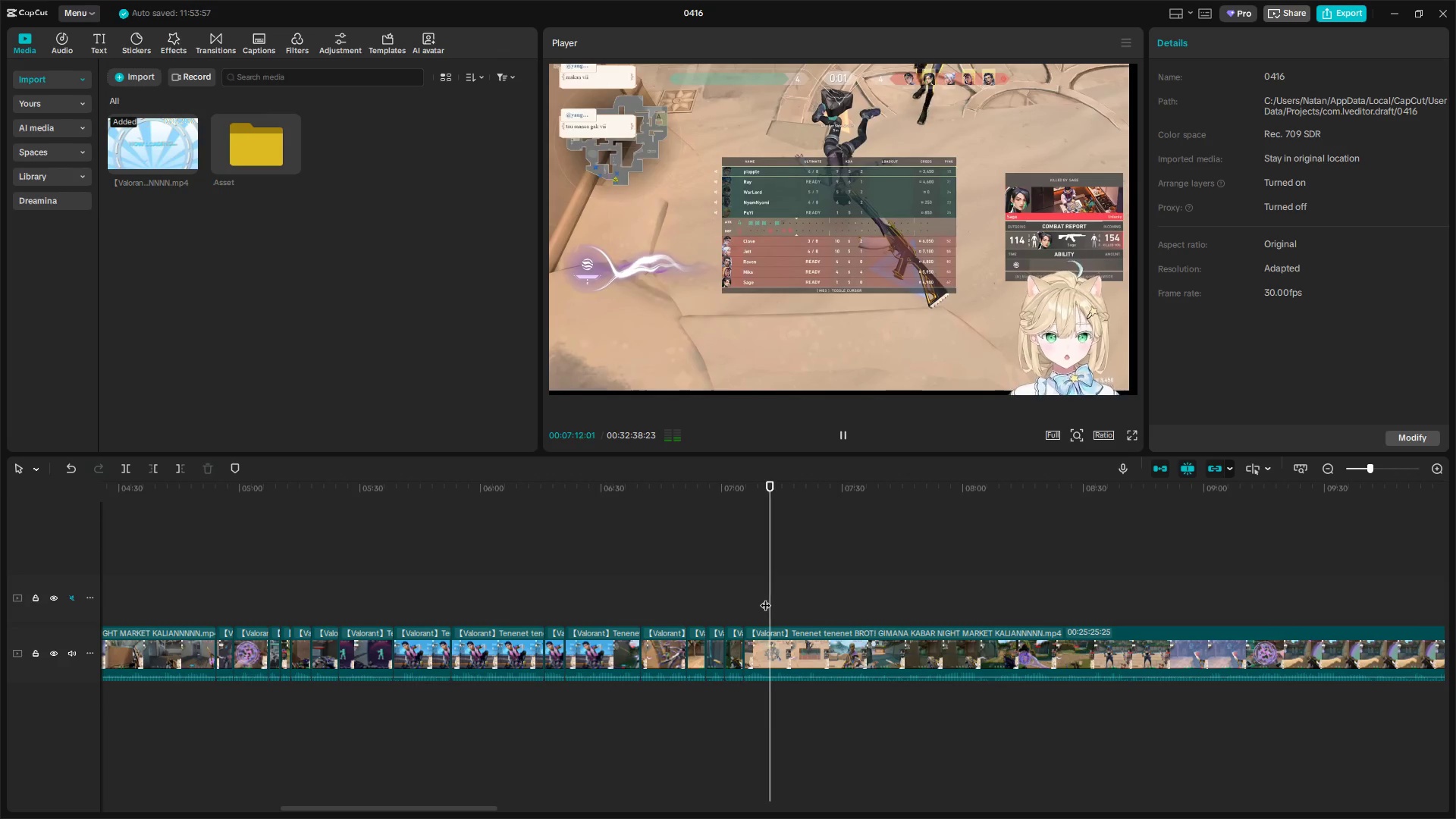 
key(Space)
 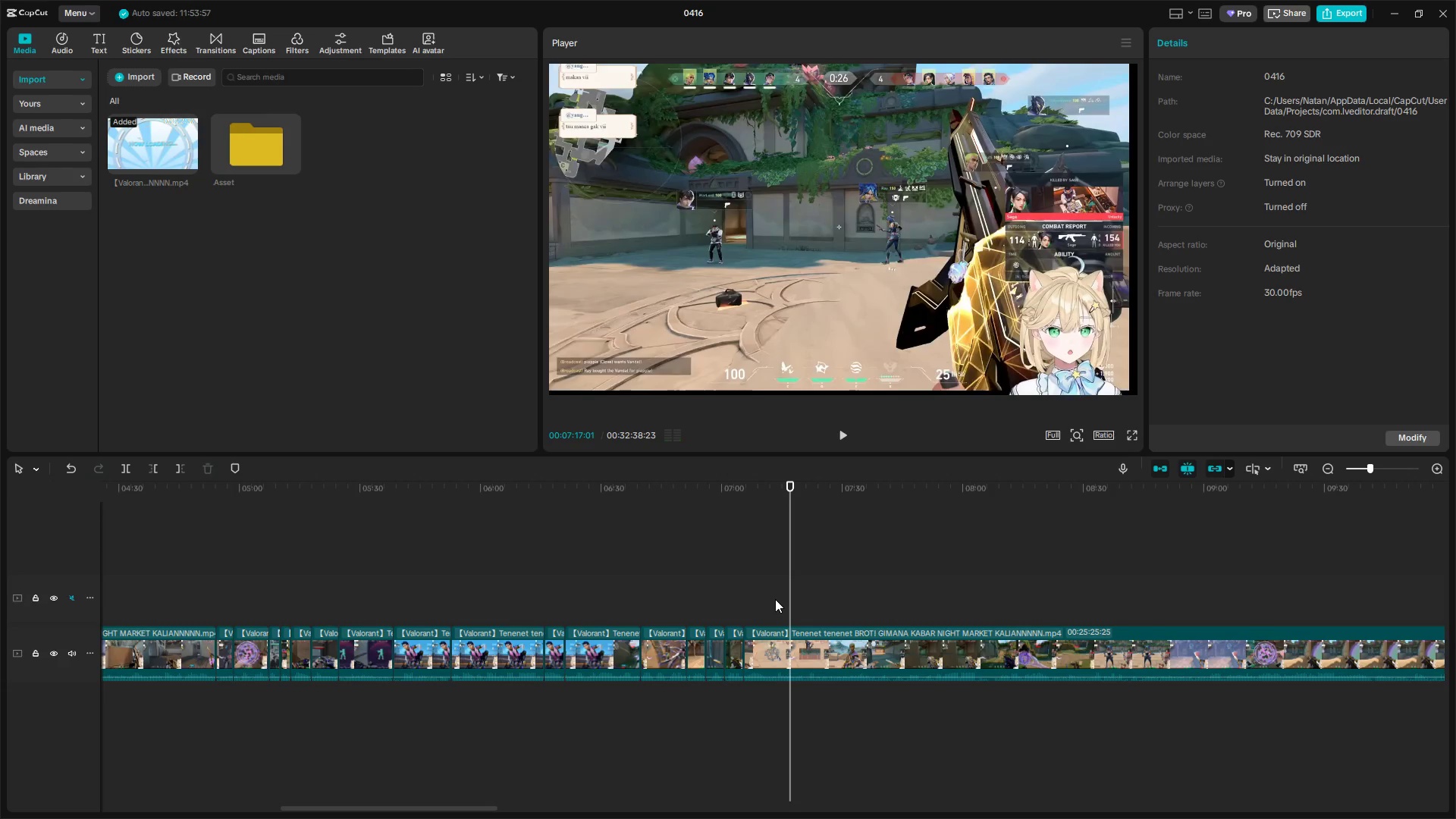 
key(Shift+E)
 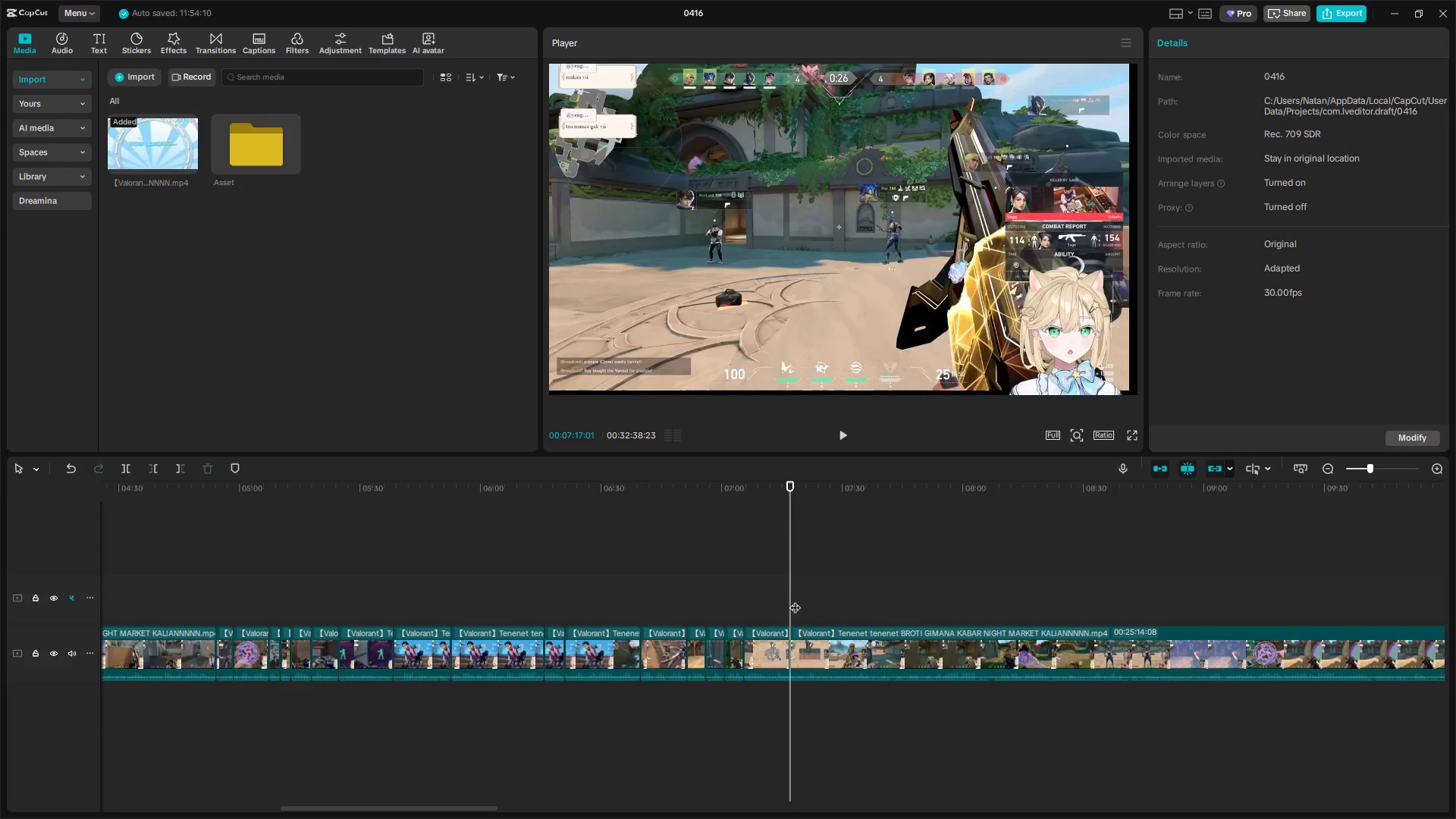 
left_click_drag(start_coordinate=[790, 599], to_coordinate=[947, 604])
 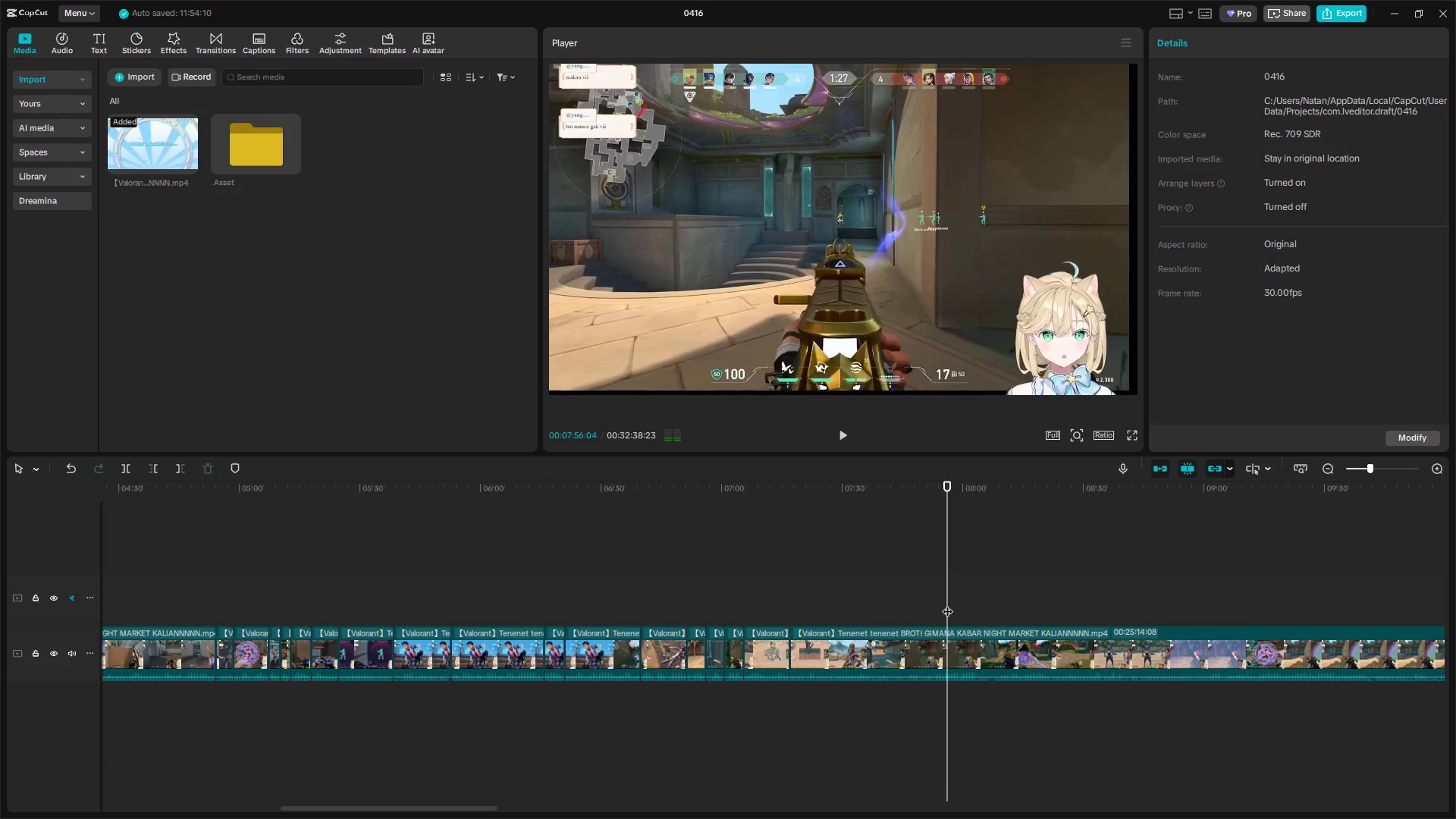 
key(Q)
 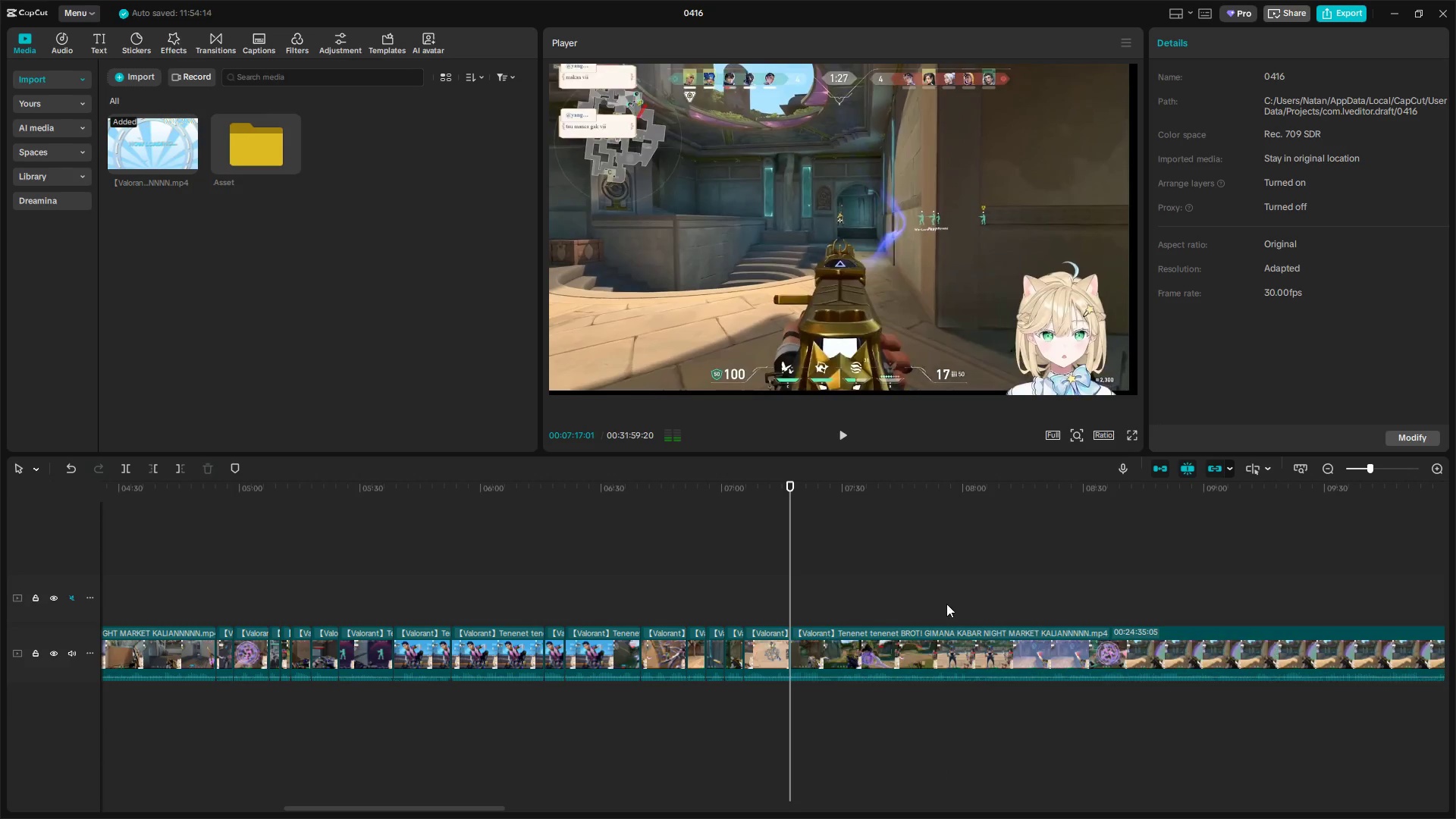 
key(Space)
 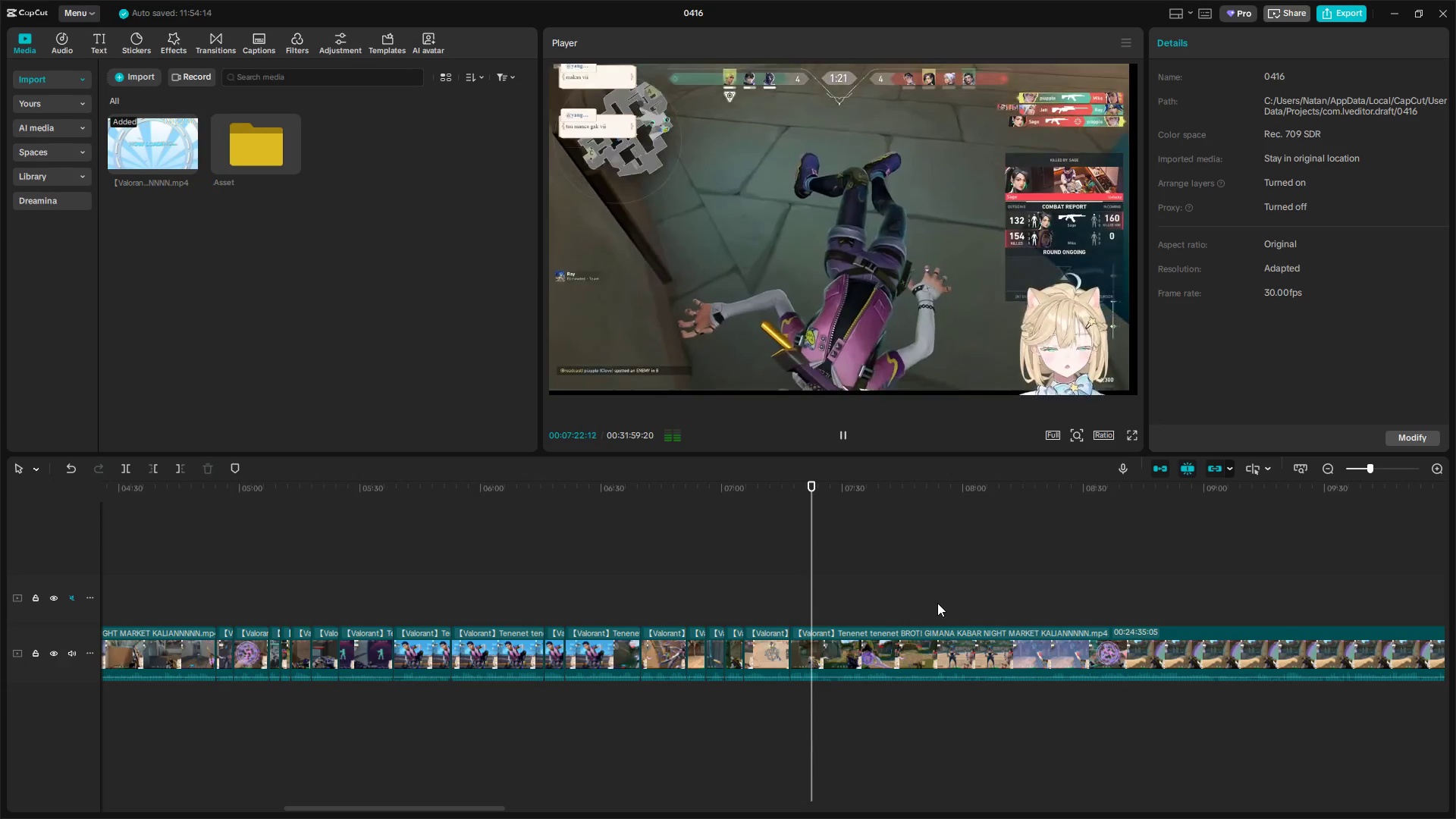 
wait(7.28)
 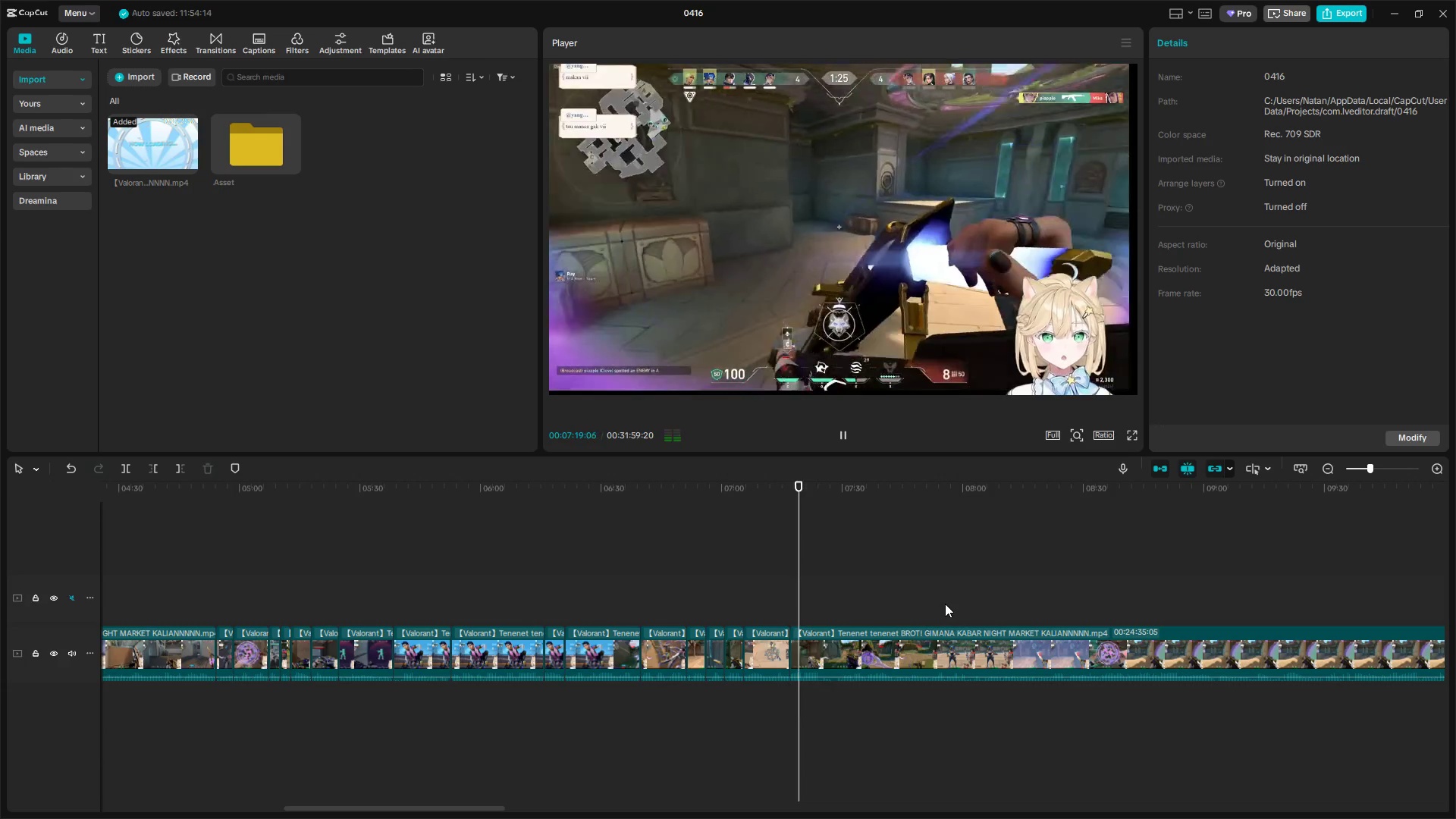 
key(Space)
 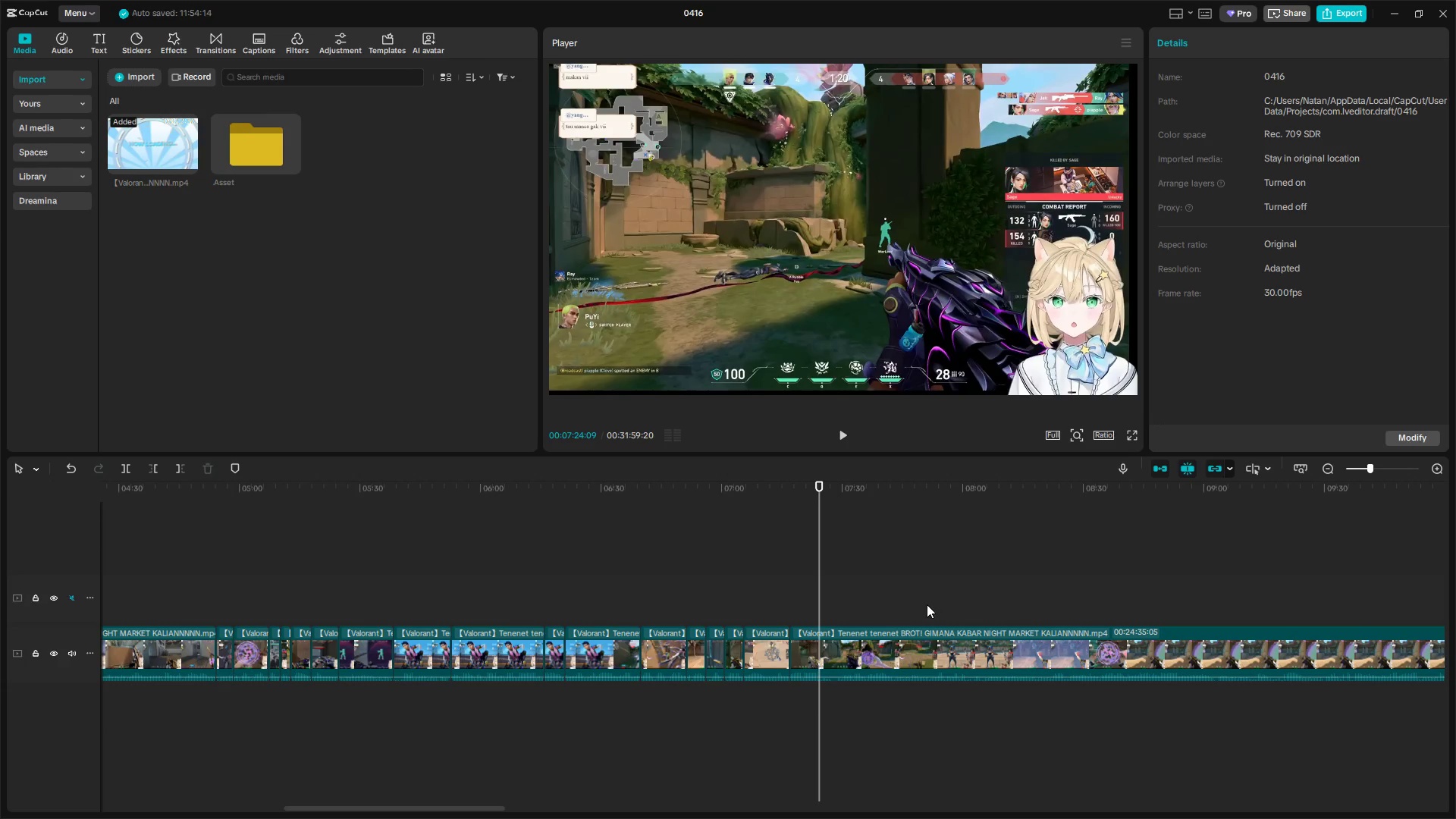 
key(Shift+ShiftLeft)
 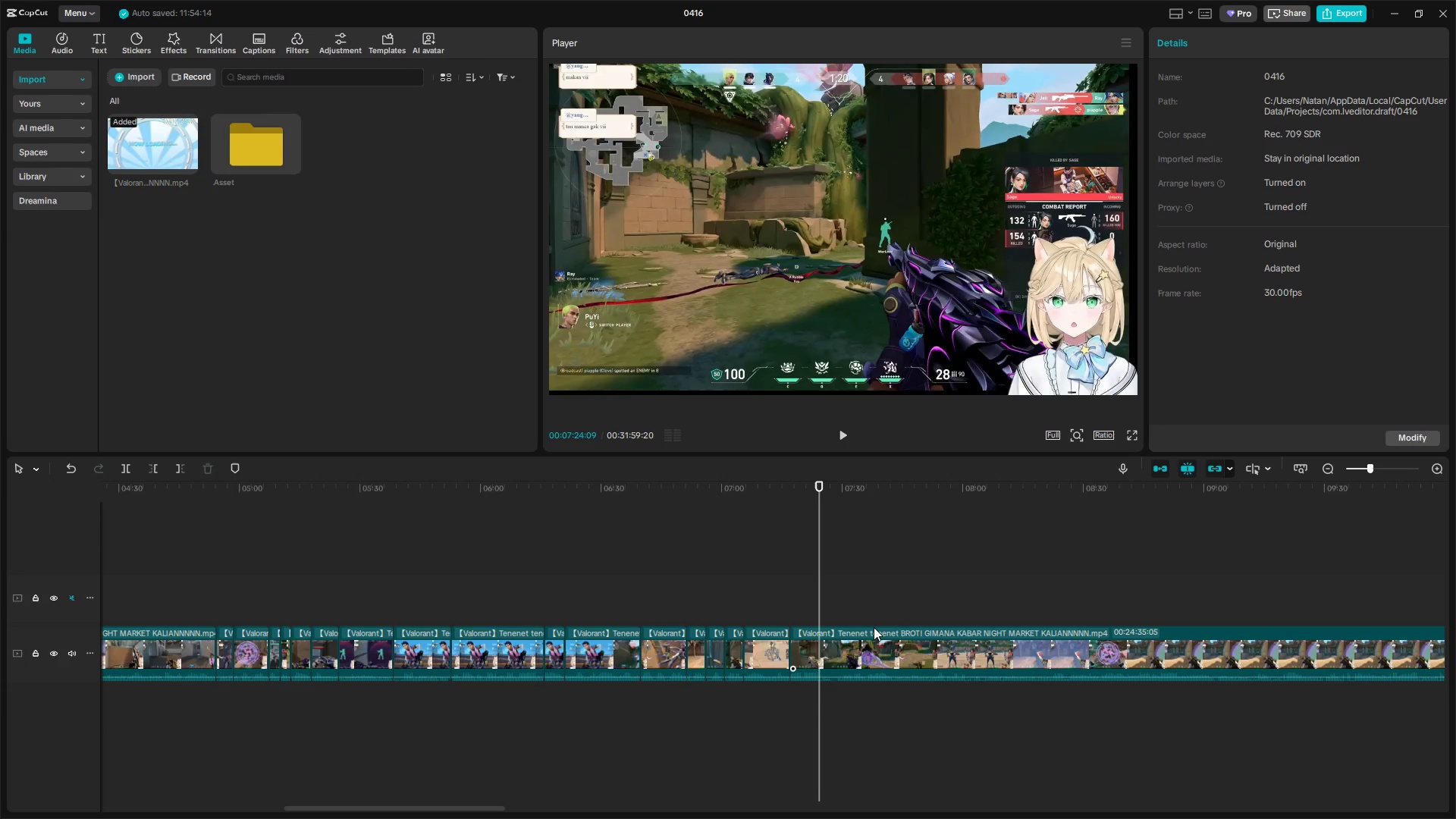 
key(Shift+E)
 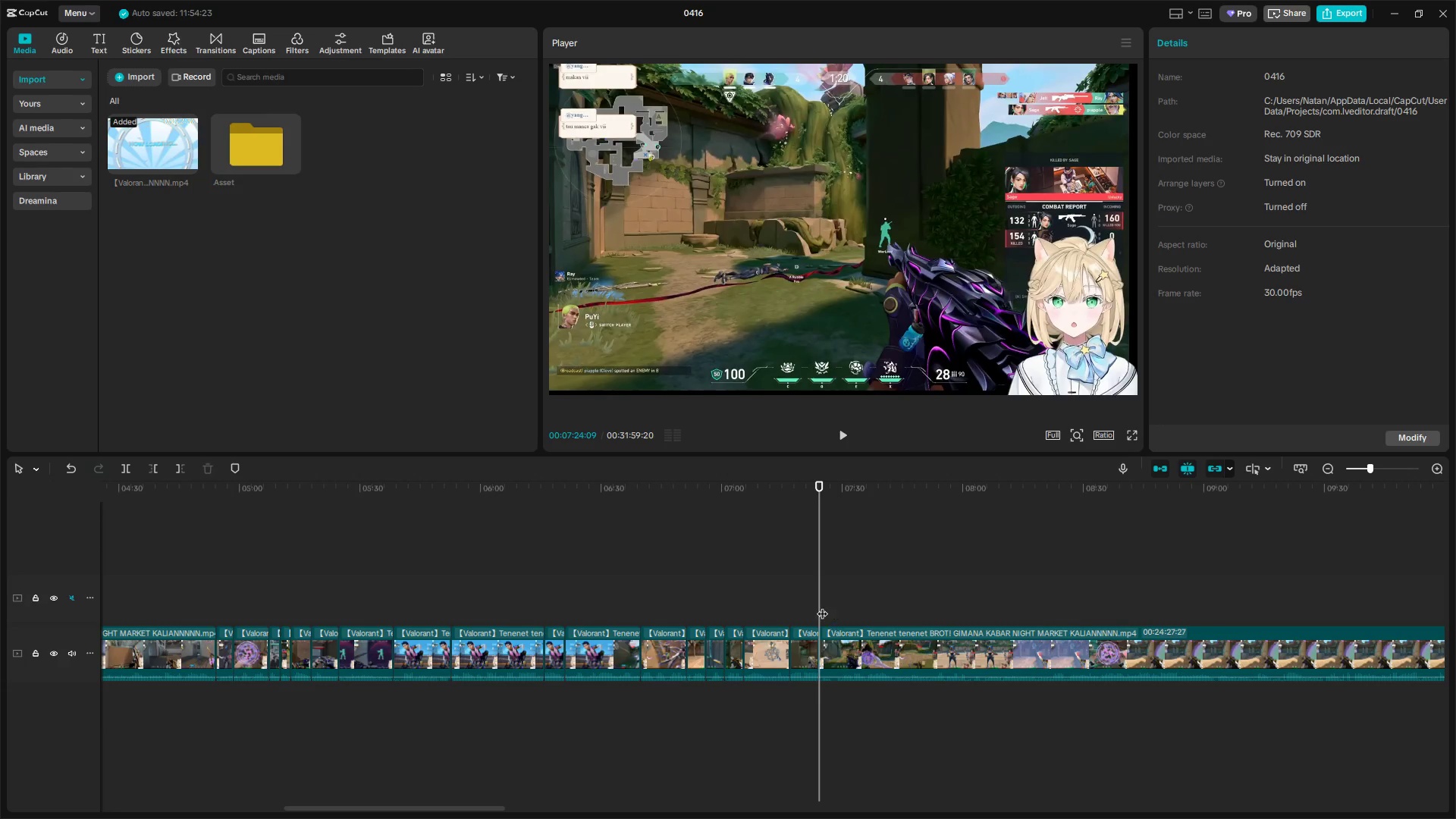 
left_click_drag(start_coordinate=[816, 604], to_coordinate=[880, 601])
 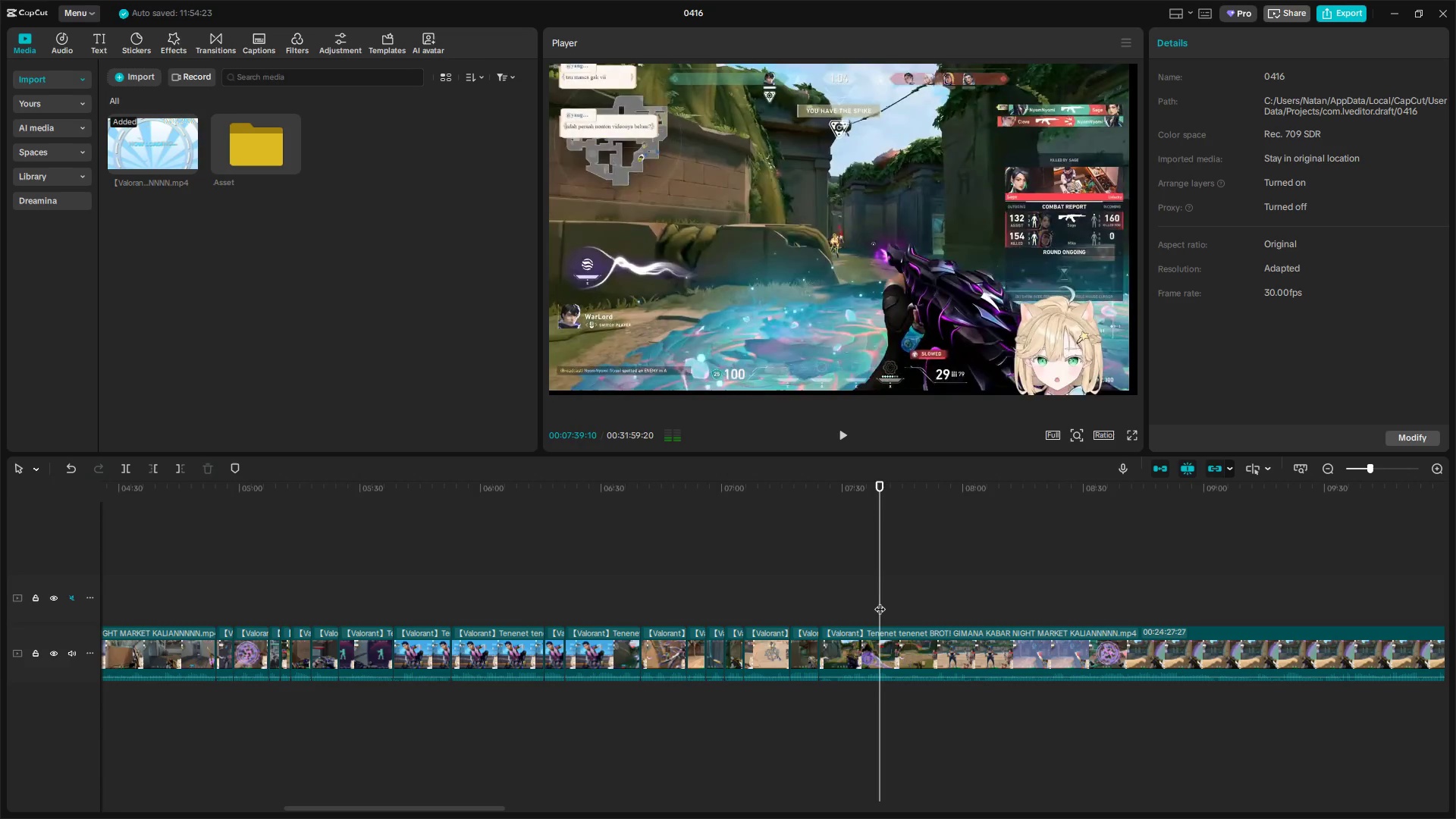 
key(Q)
 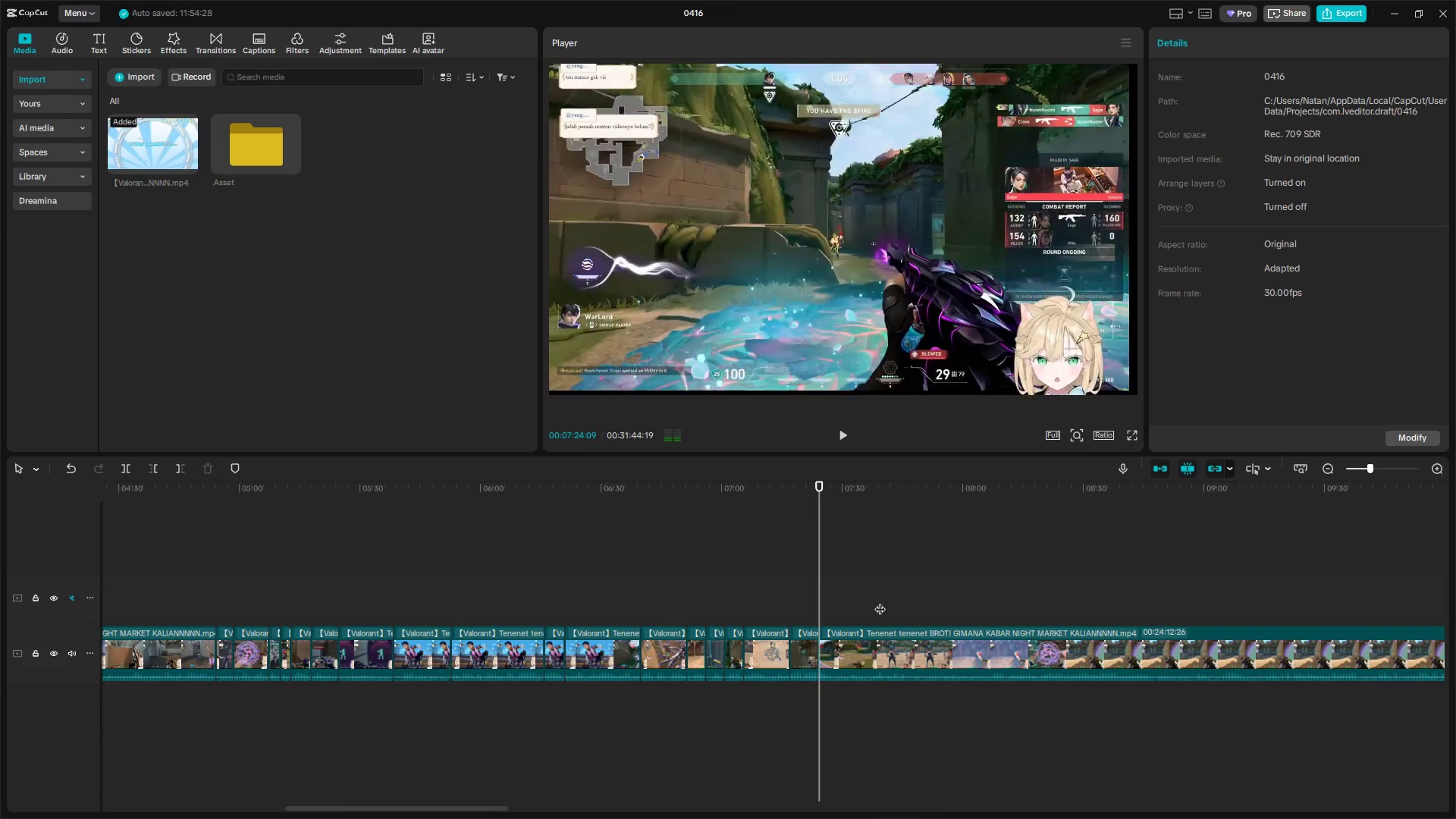 
key(Space)
 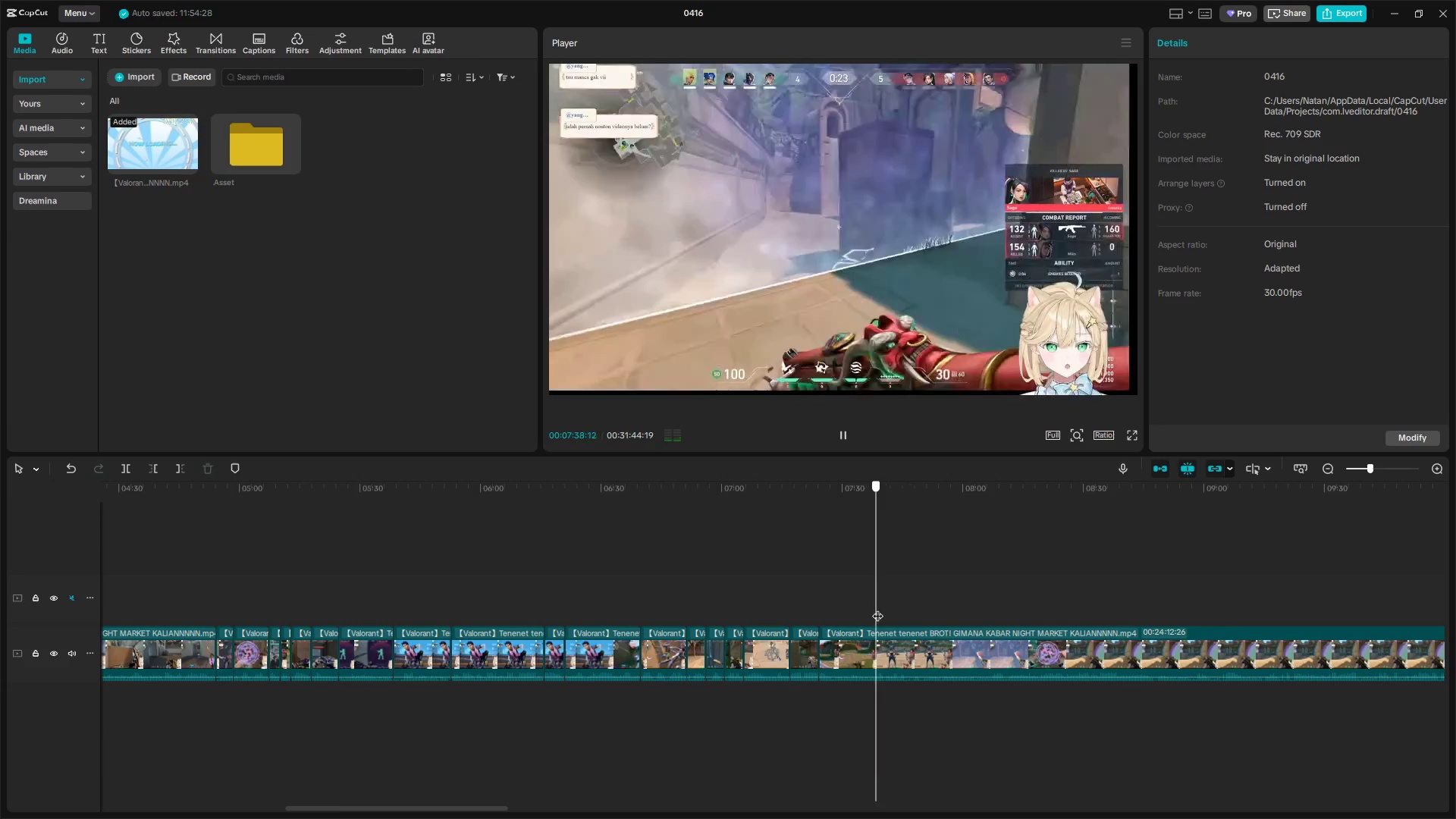 
wait(5.33)
 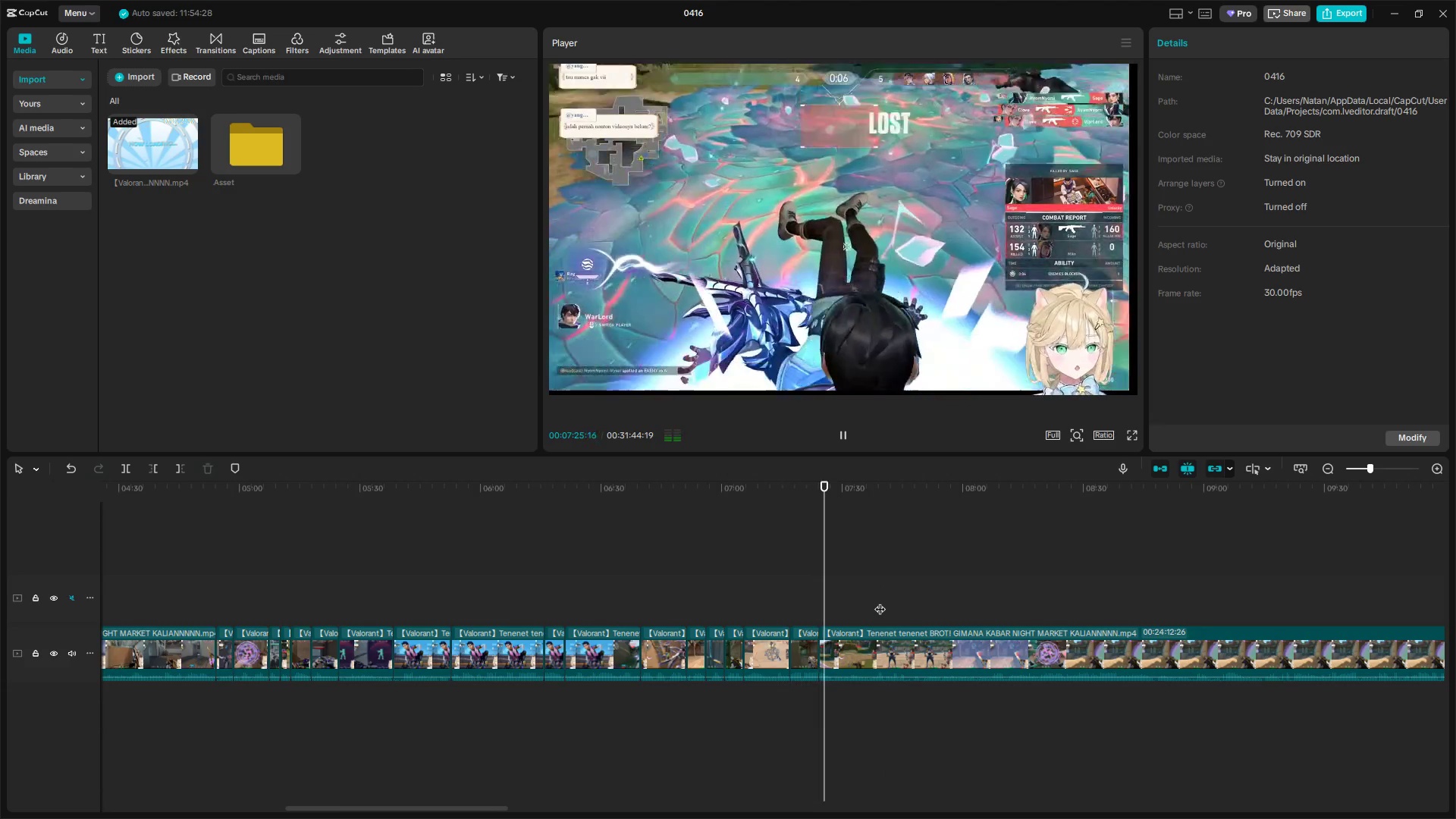 
key(Shift+ShiftLeft)
 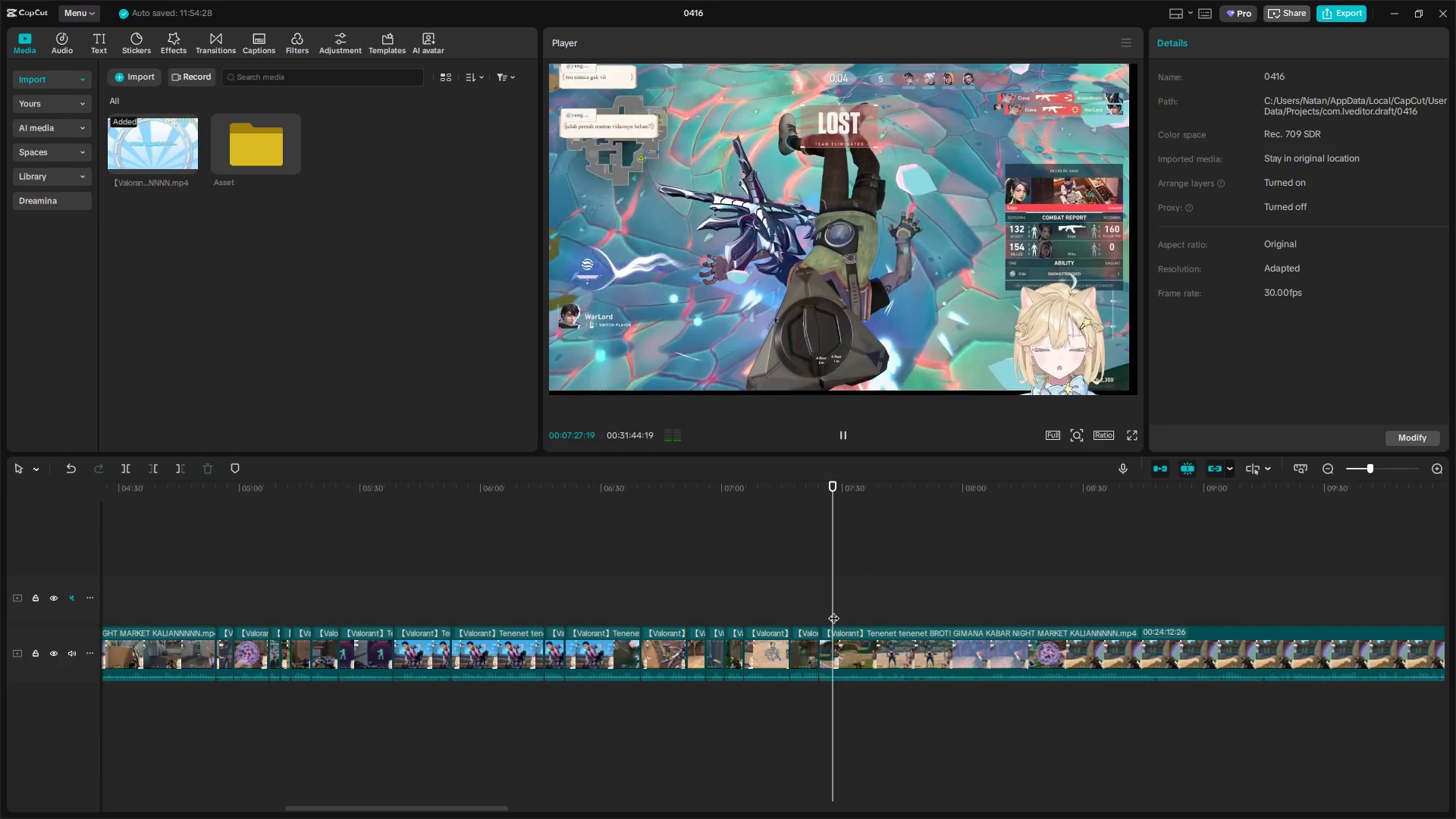 
key(Shift+E)
 